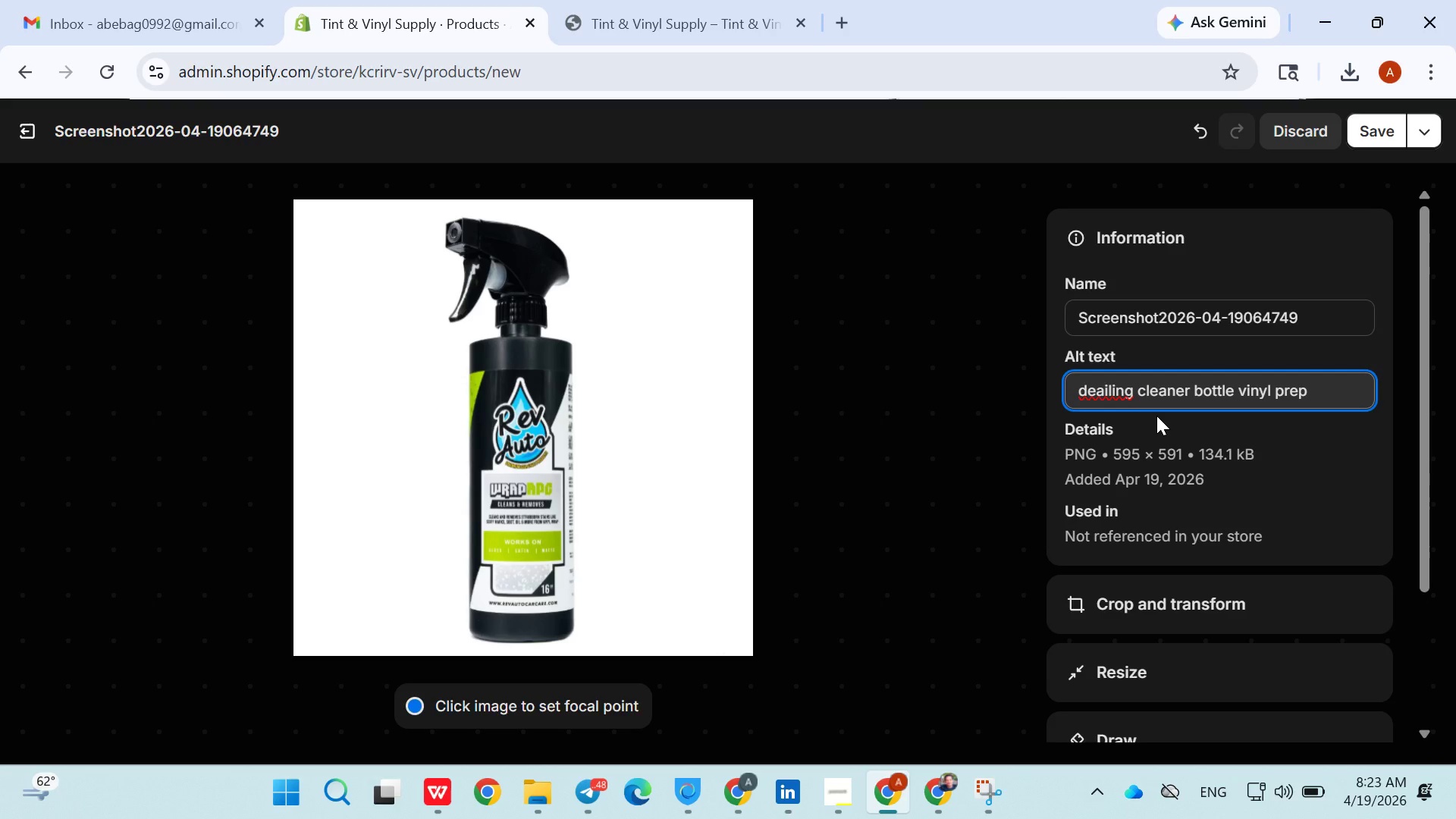 
wait(6.56)
 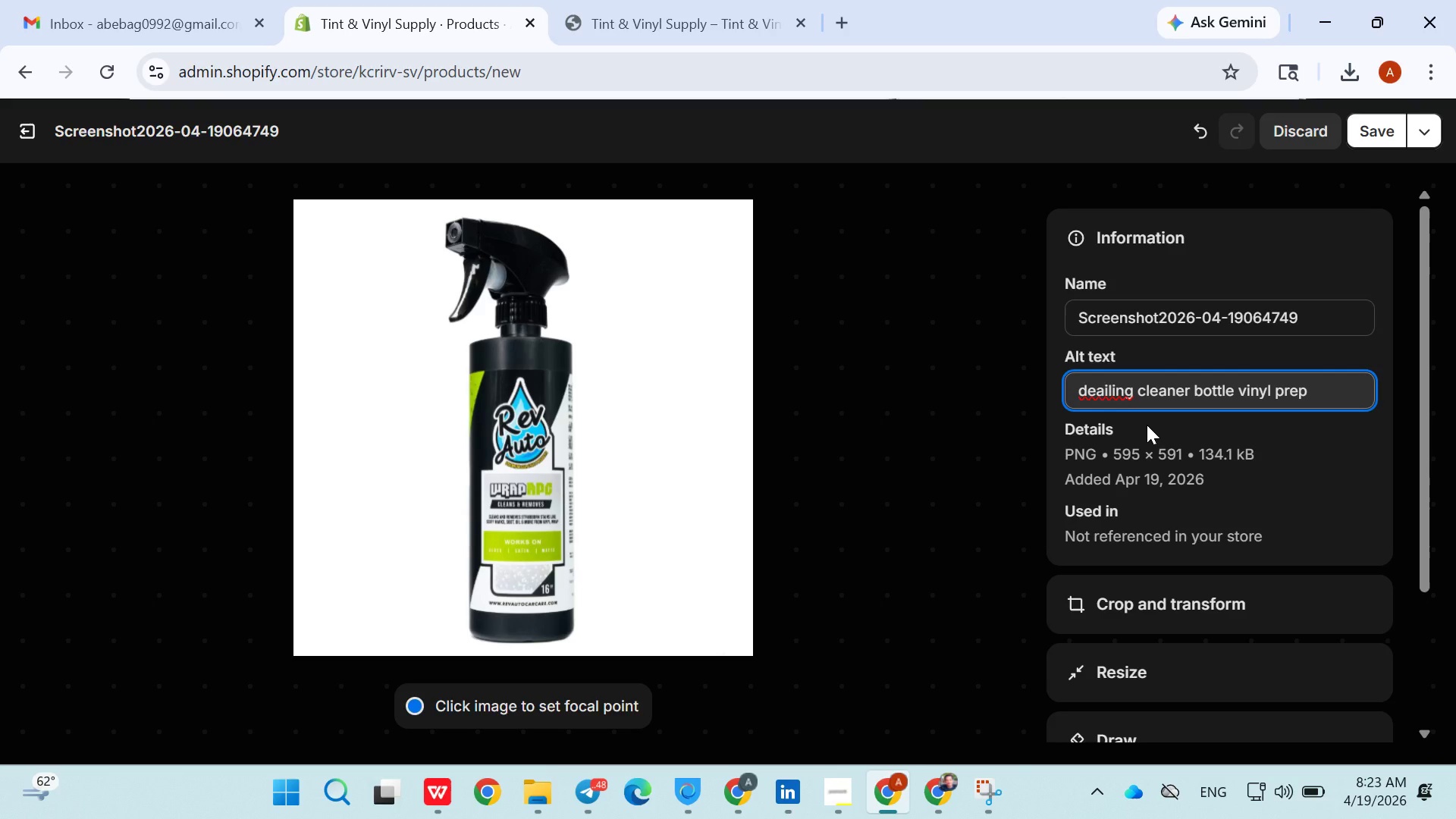 
key(ArrowLeft)
 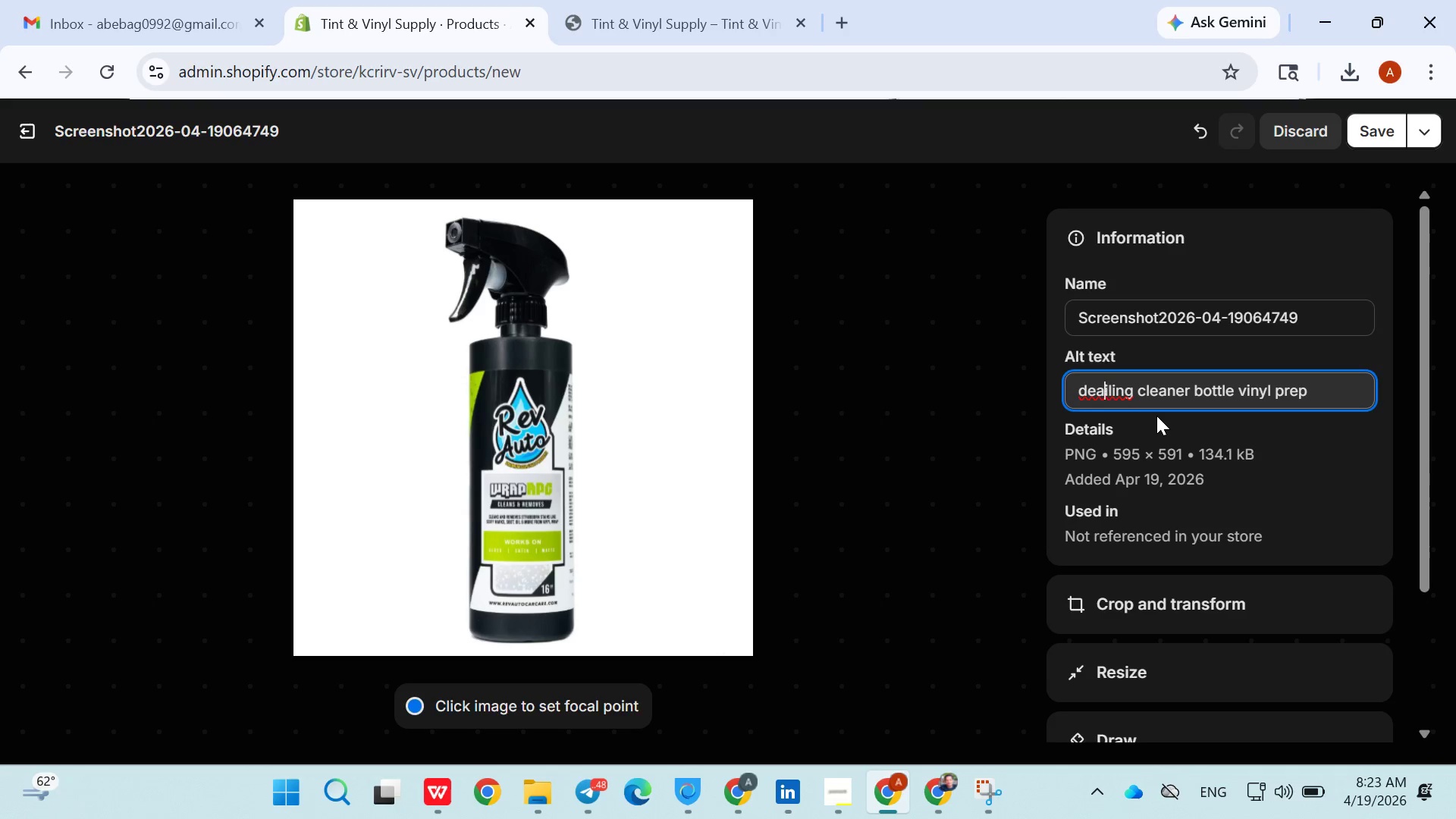 
key(ArrowLeft)
 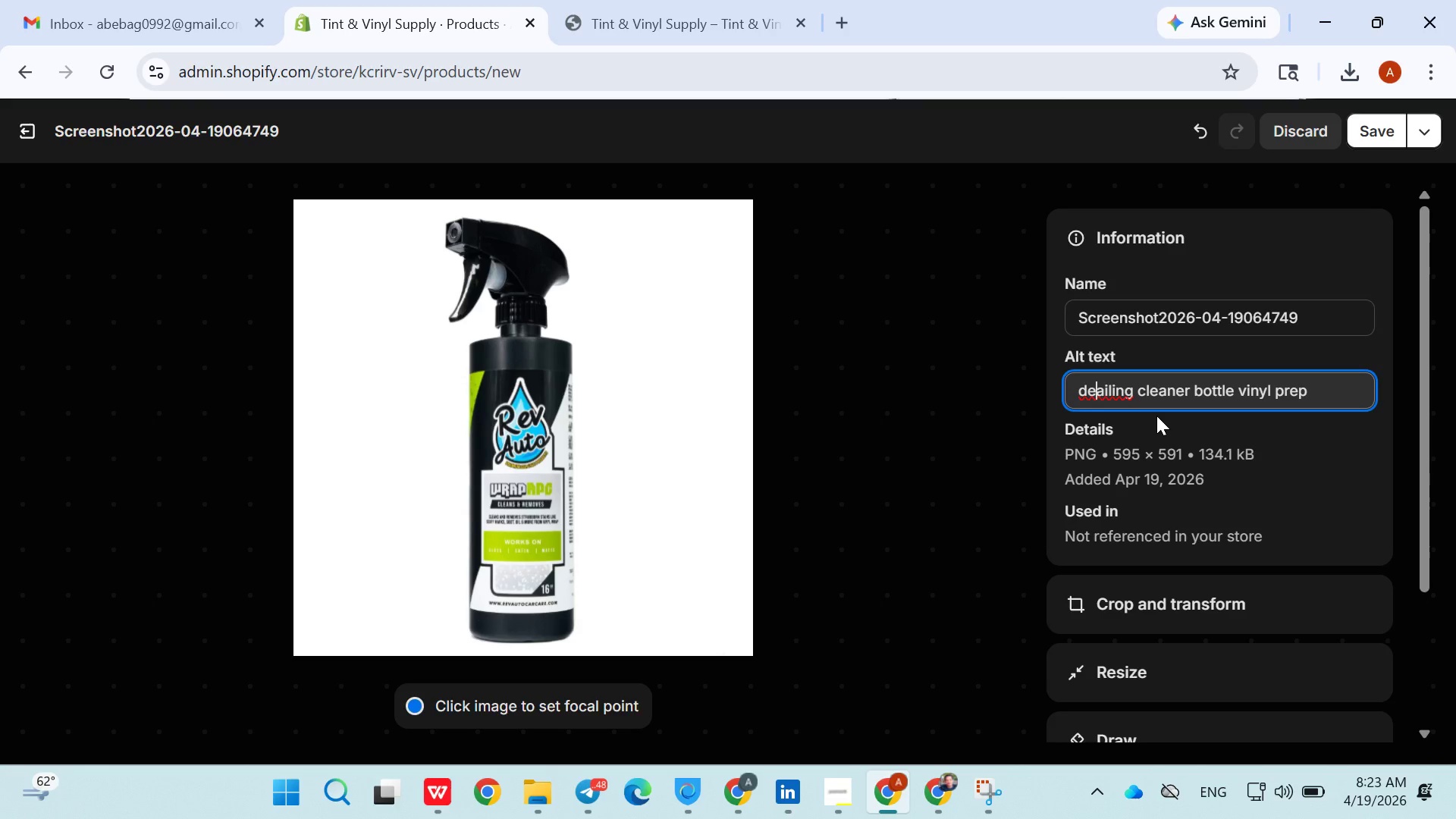 
key(ArrowLeft)
 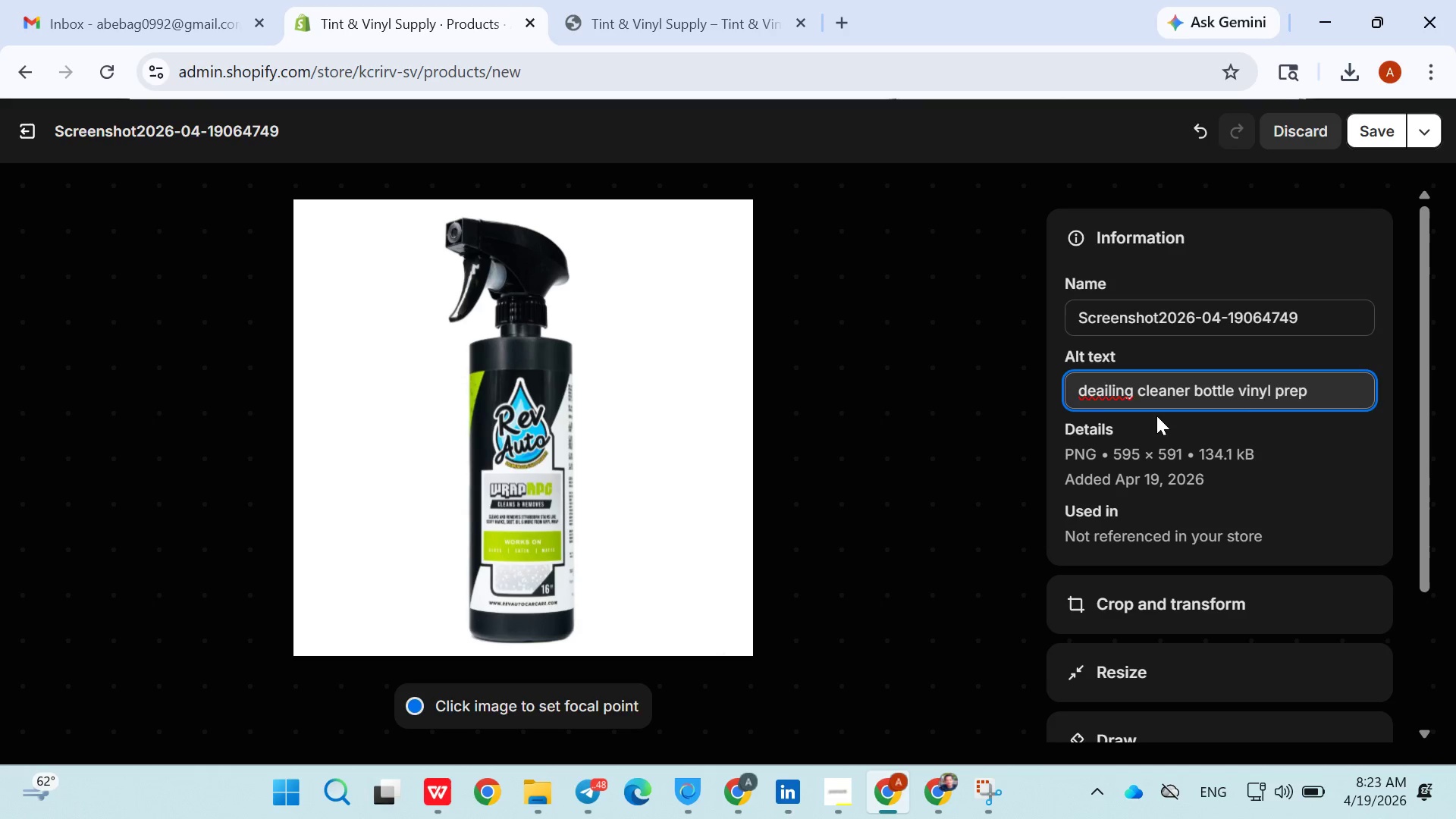 
key(T)
 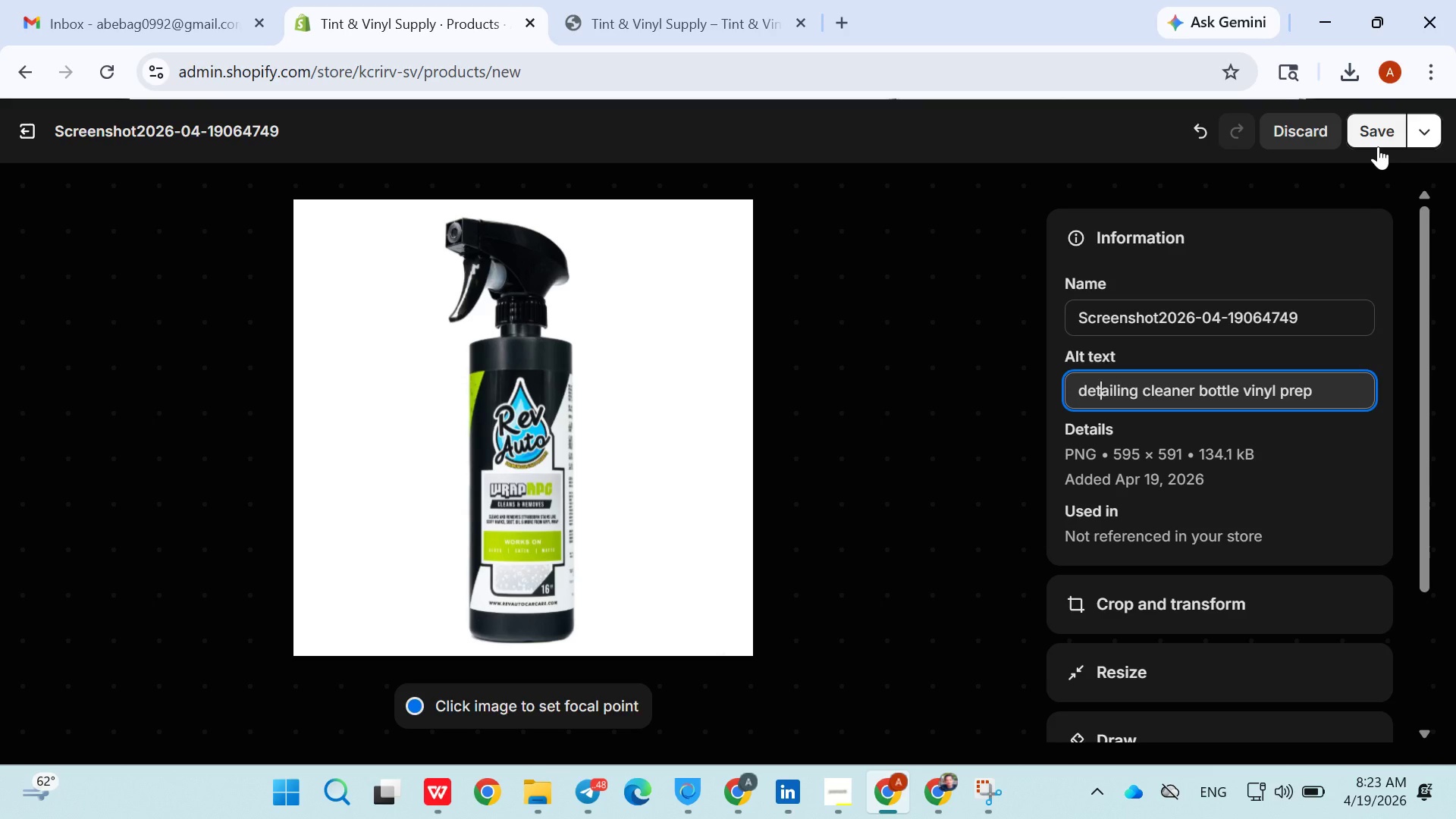 
left_click([1378, 146])
 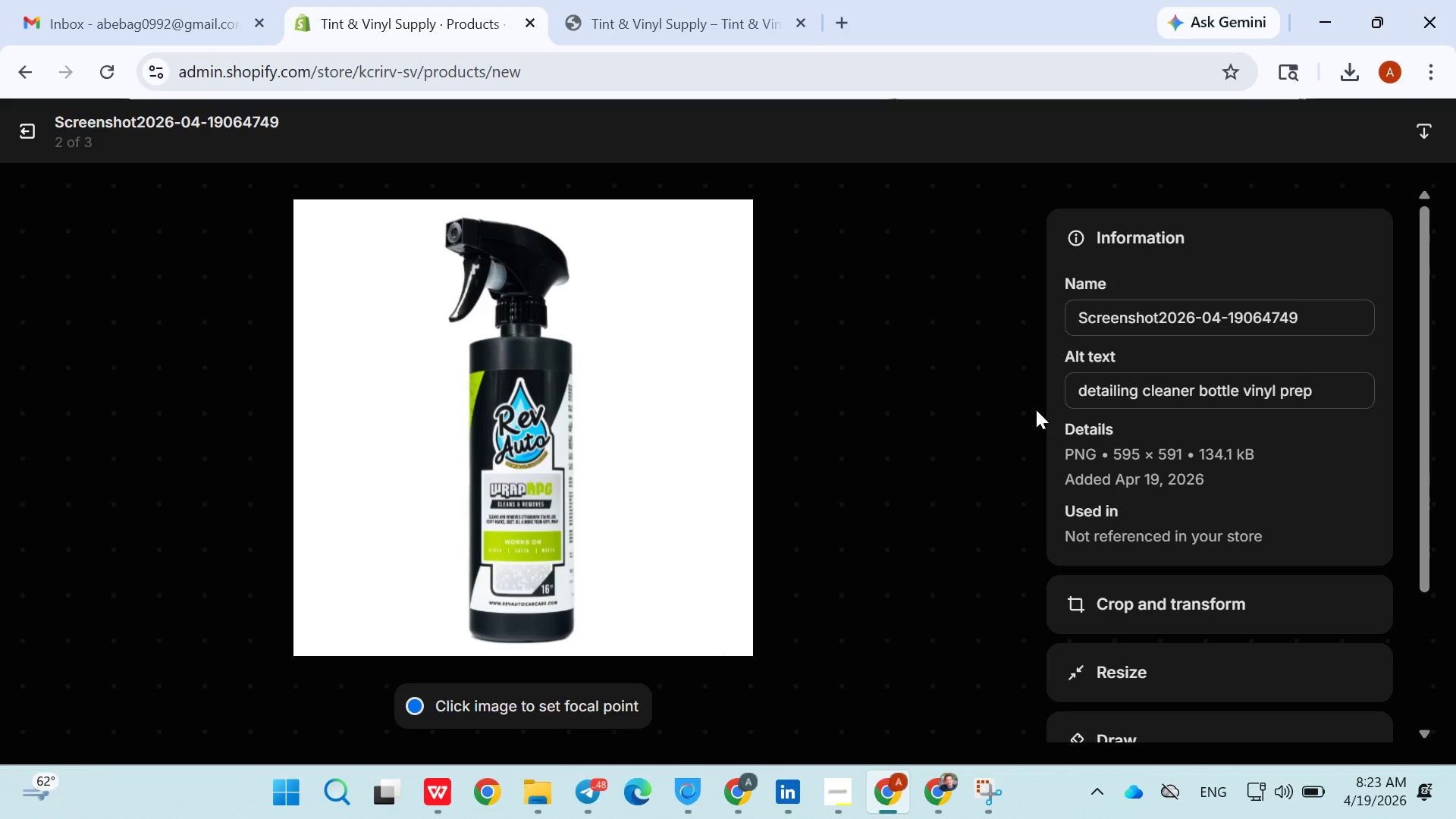 
left_click([986, 460])
 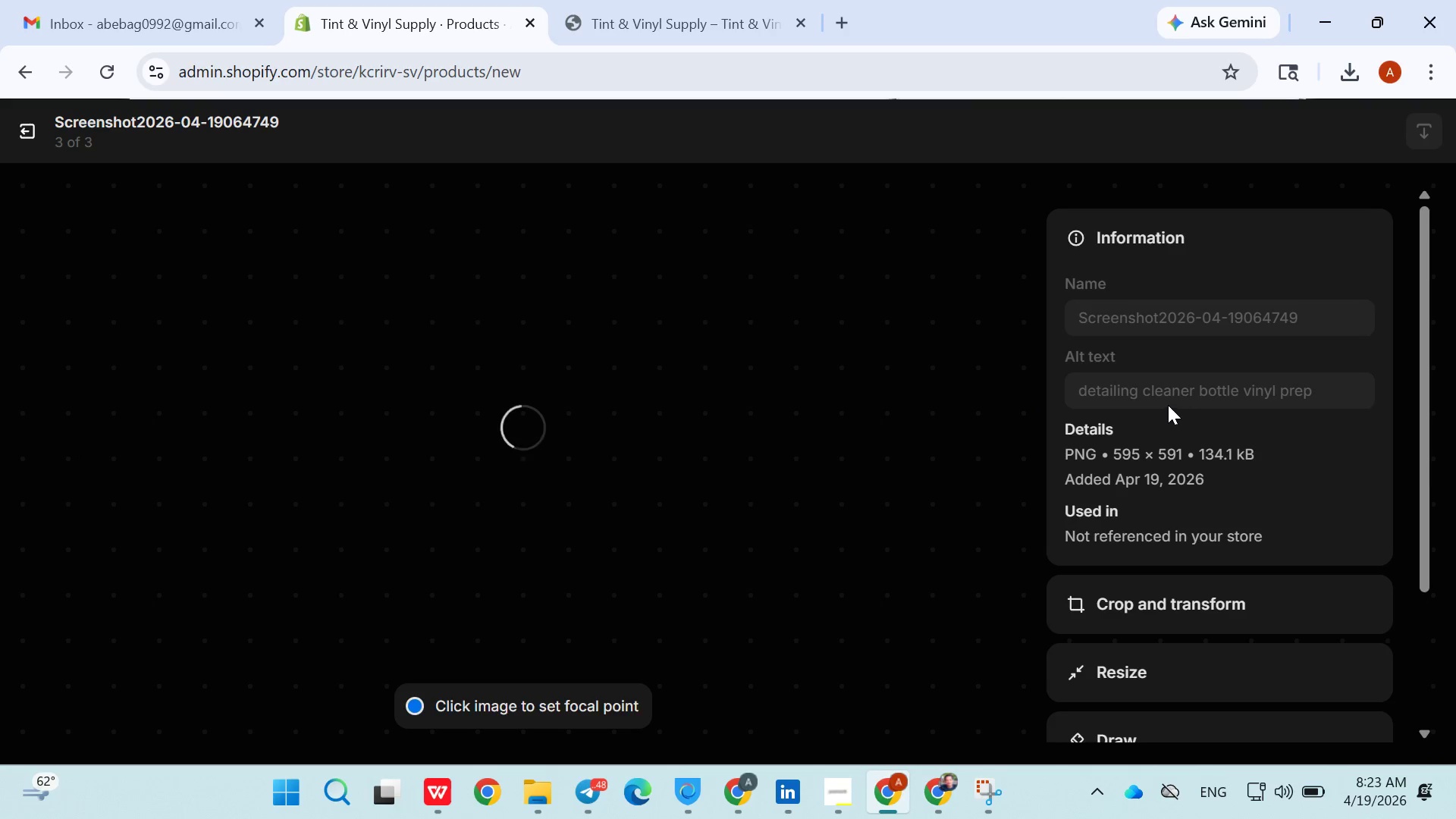 
wait(5.98)
 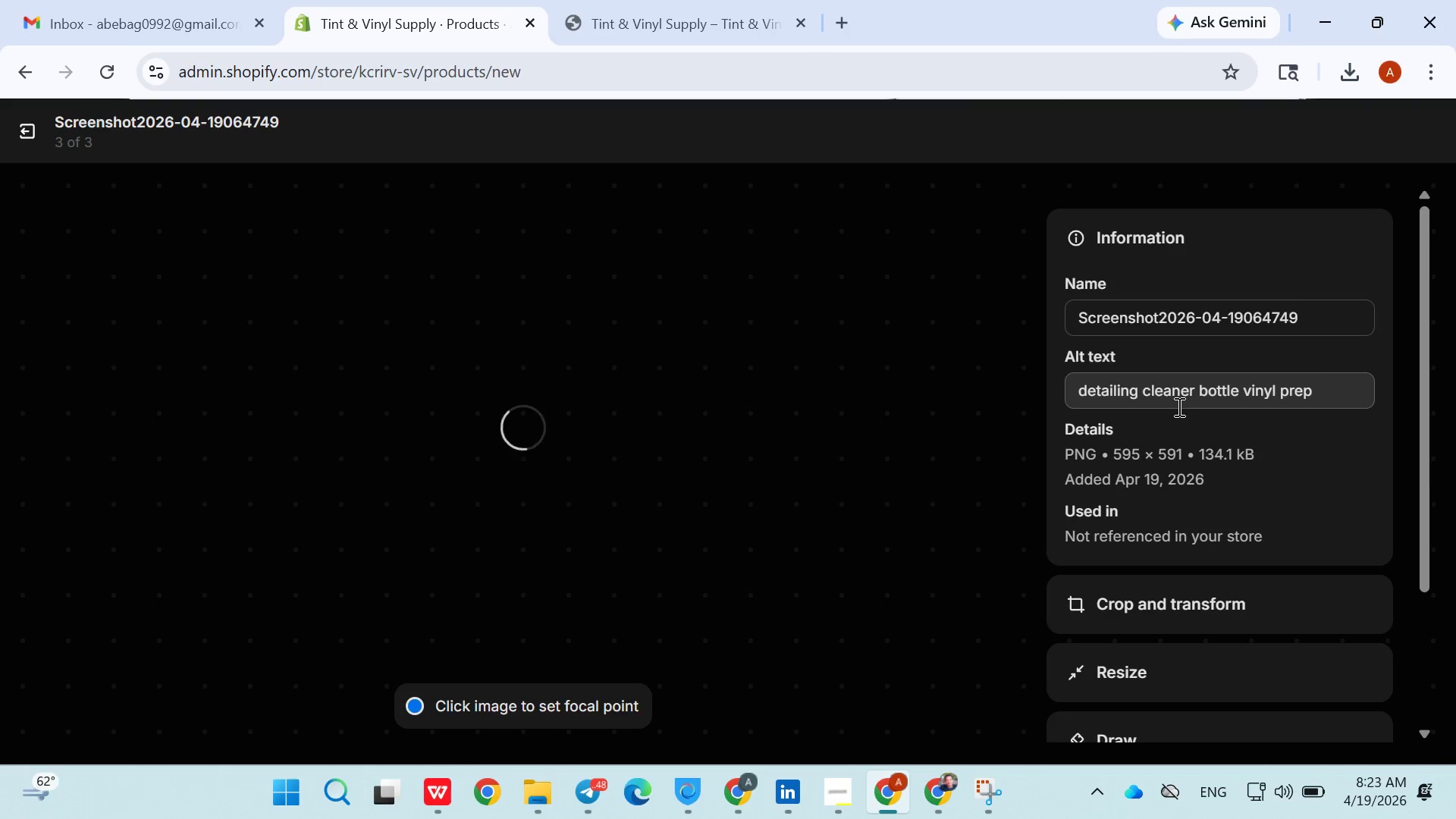 
left_click([1138, 397])
 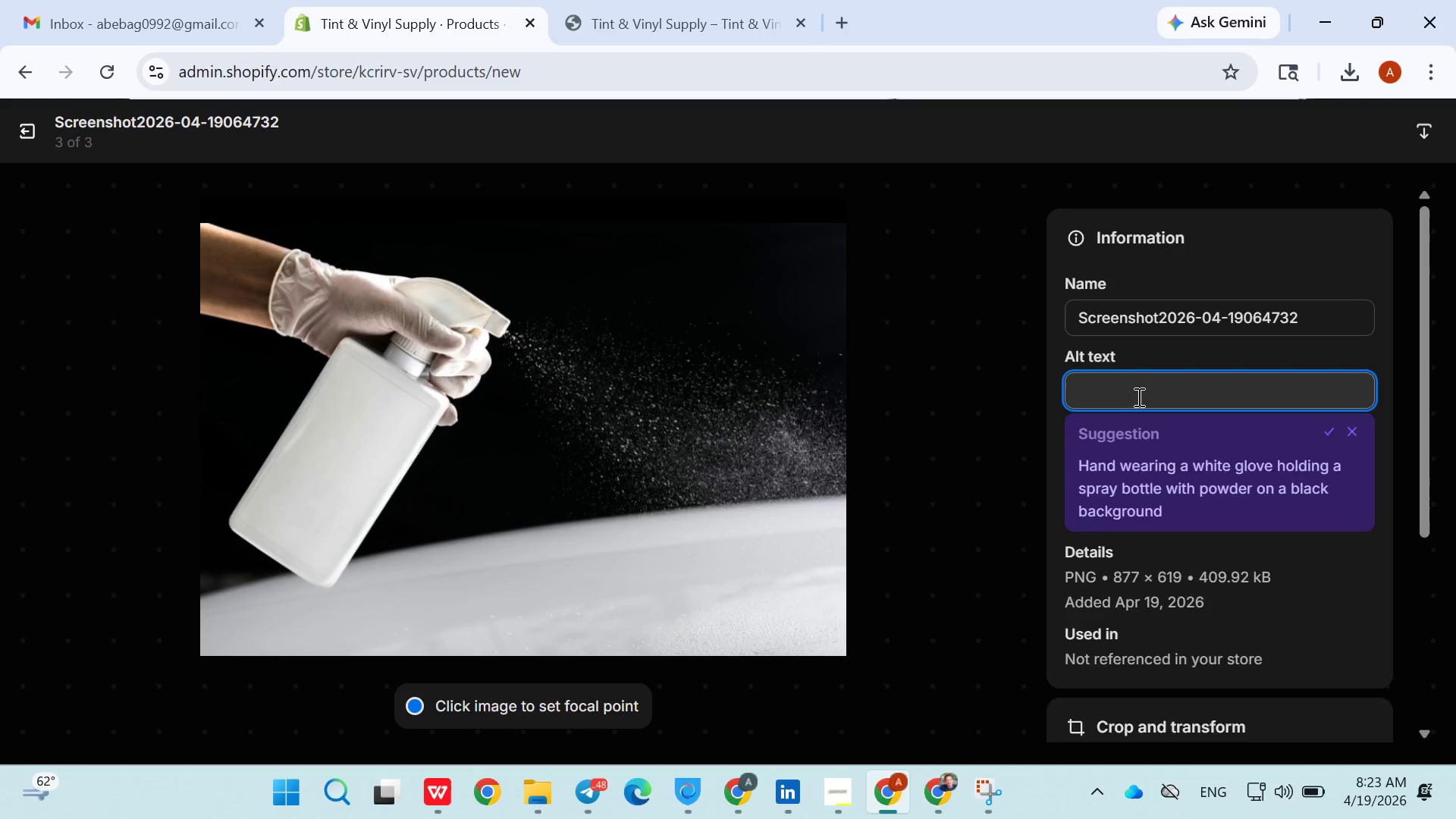 
type(car cleaner)
 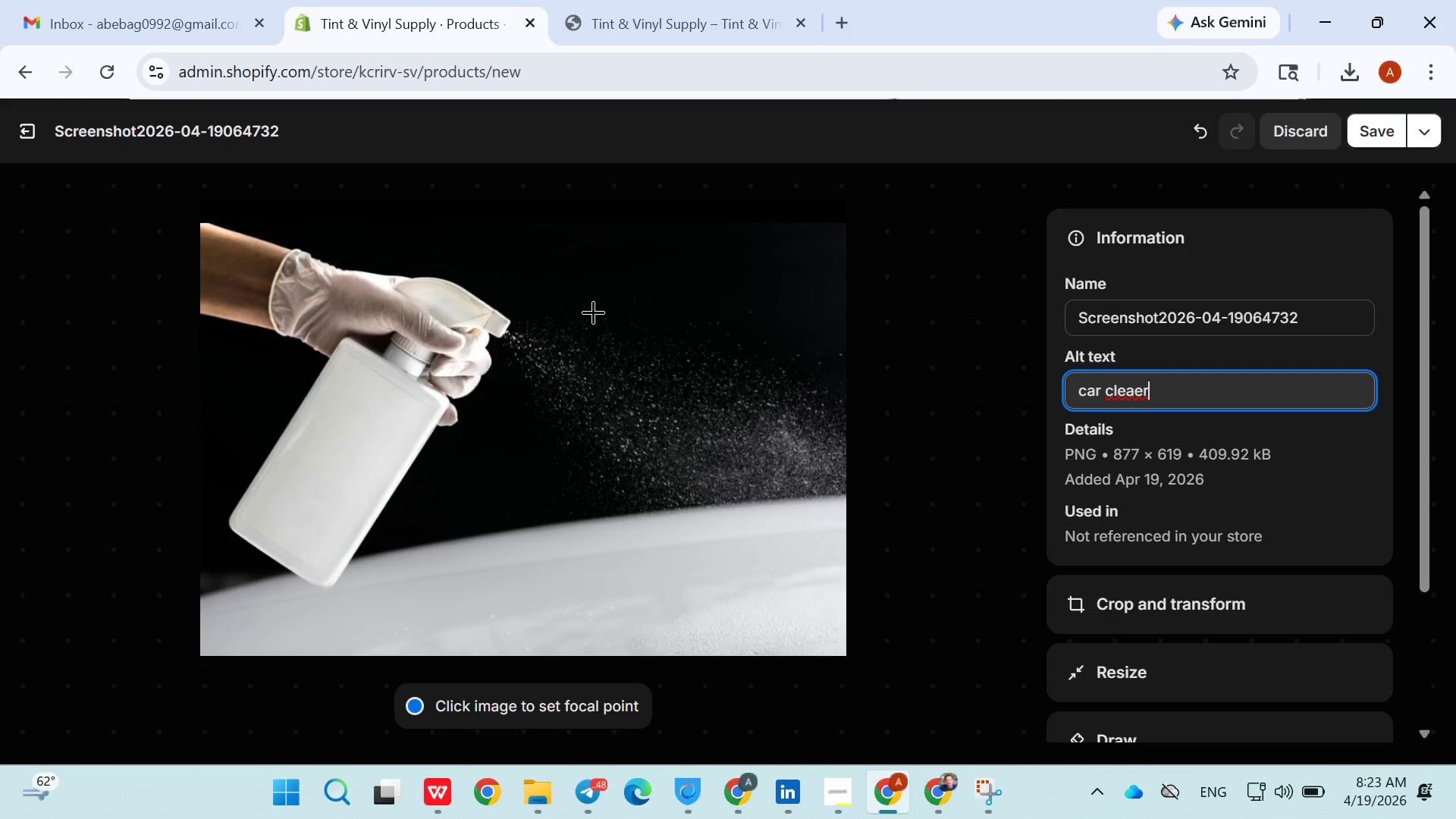 
wait(7.25)
 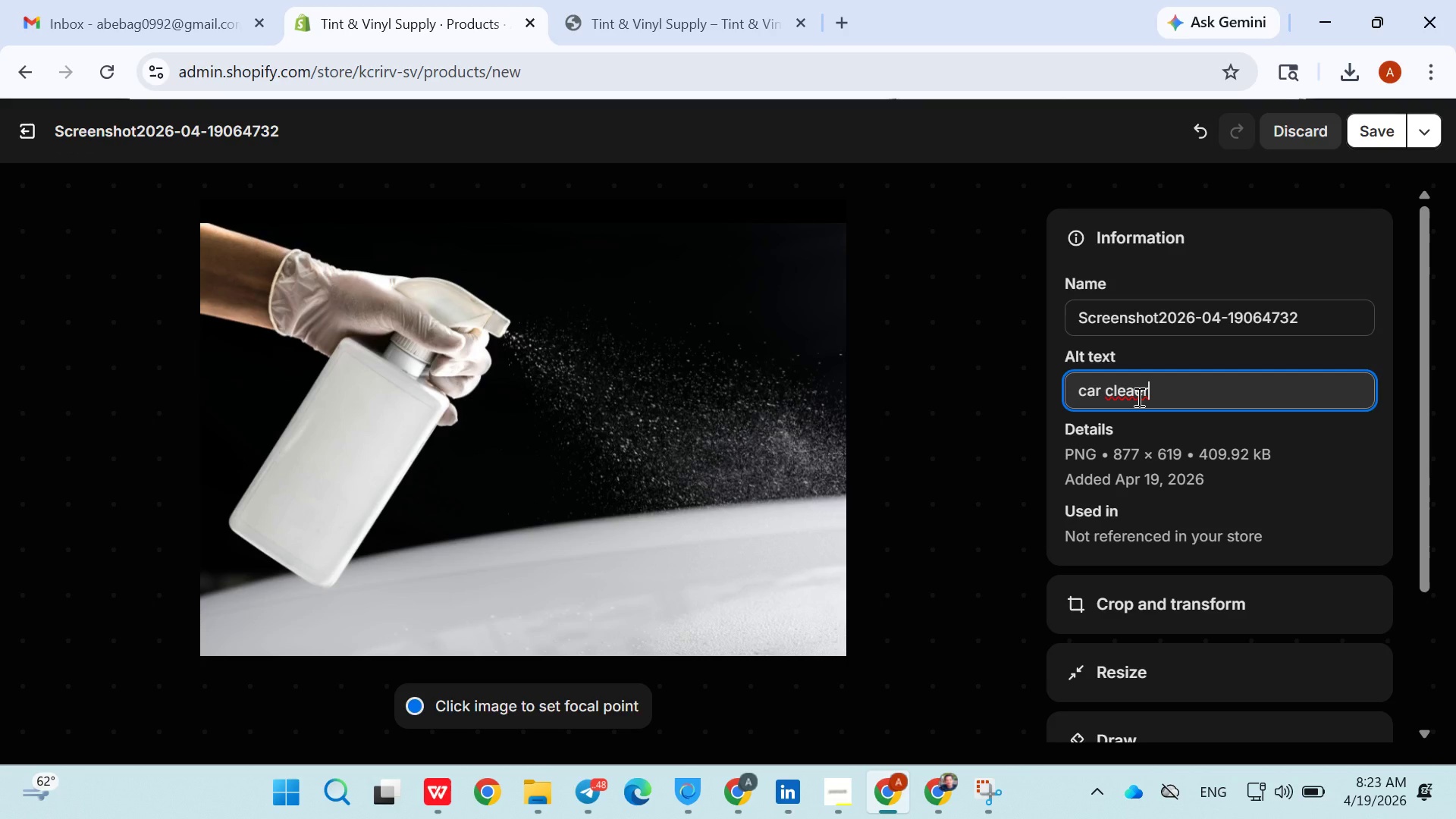 
key(Backspace)
key(Backspace)
type(ning spray b)
 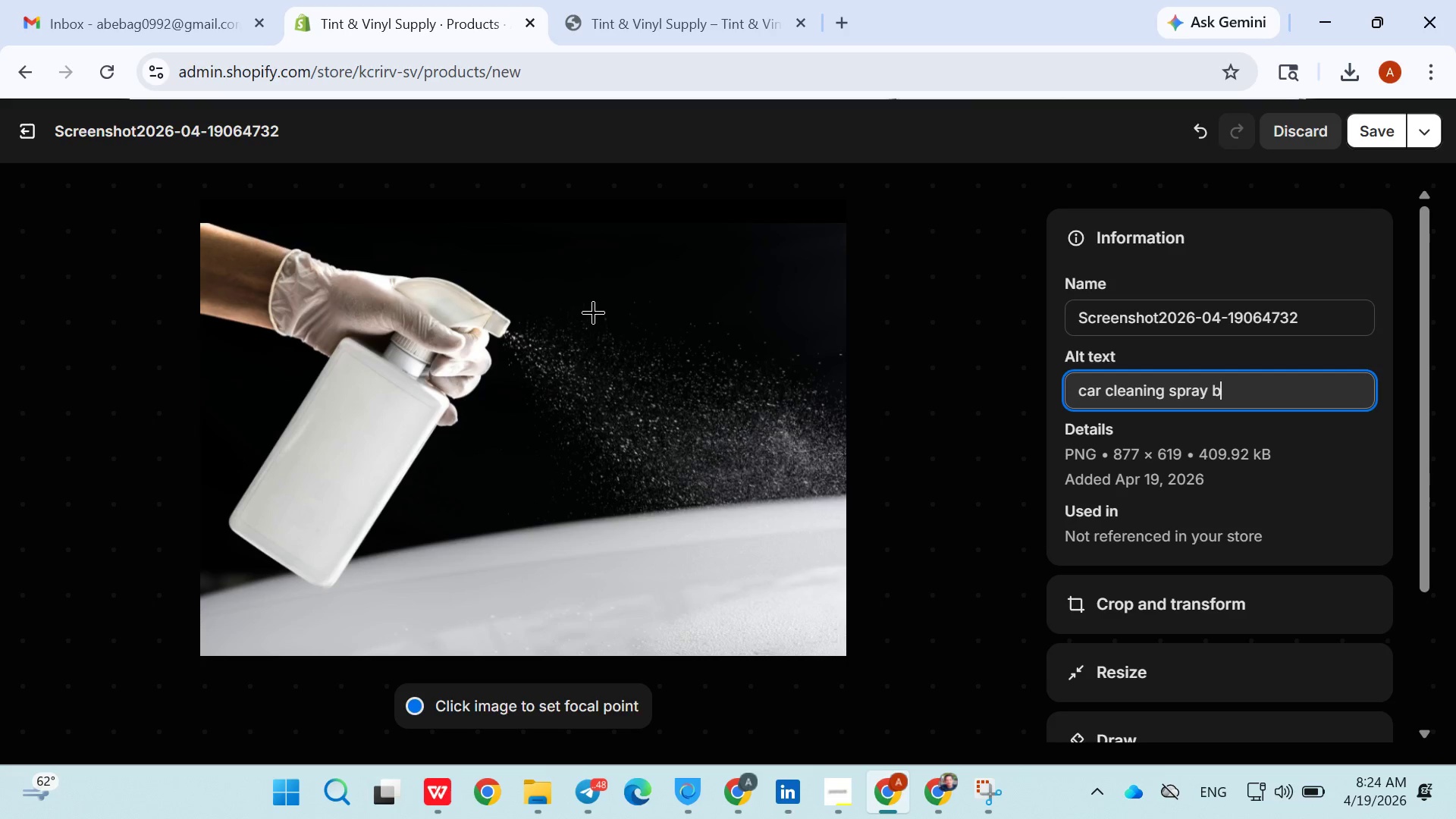 
type(efore wrap)
 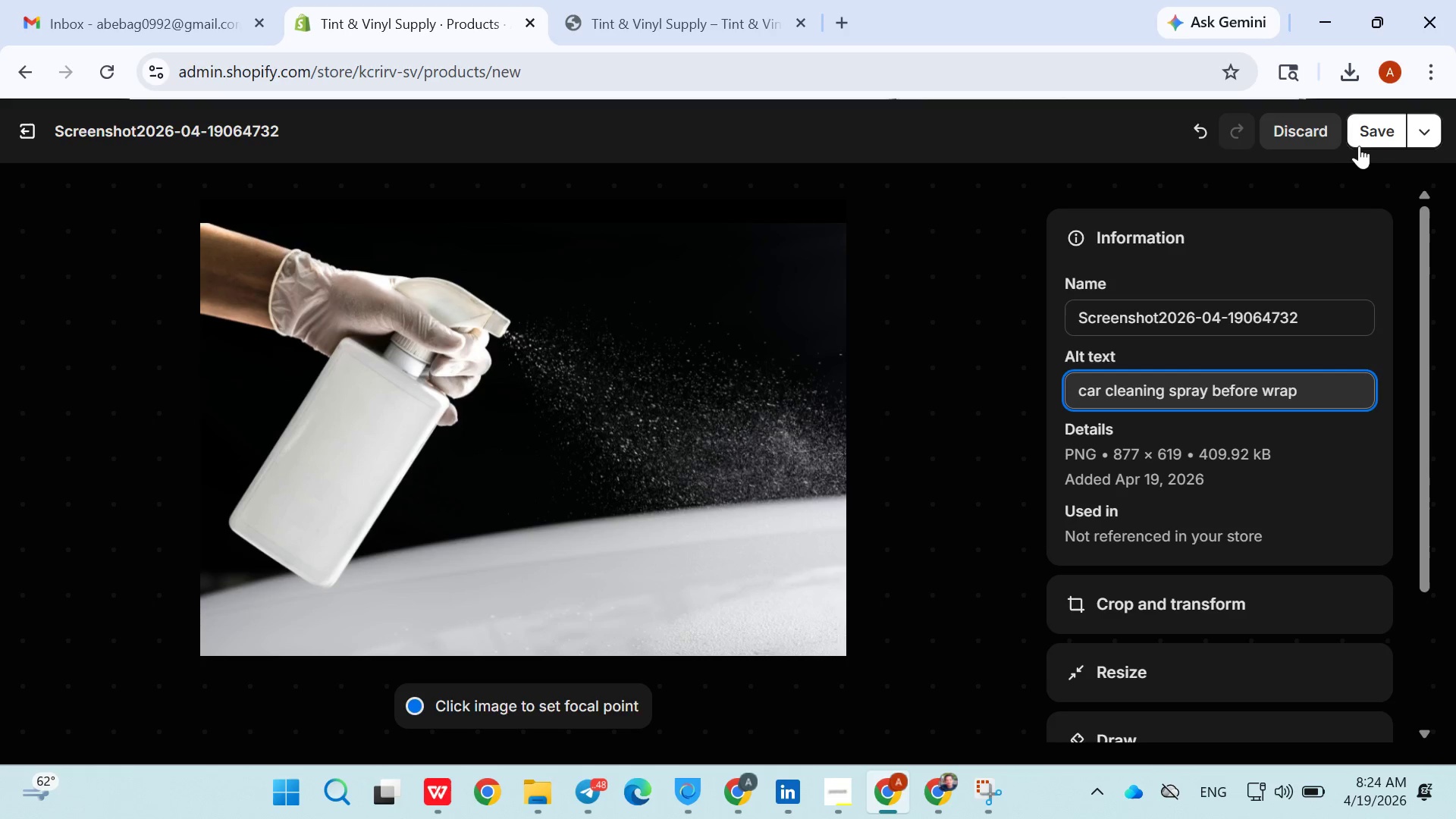 
left_click([1365, 140])
 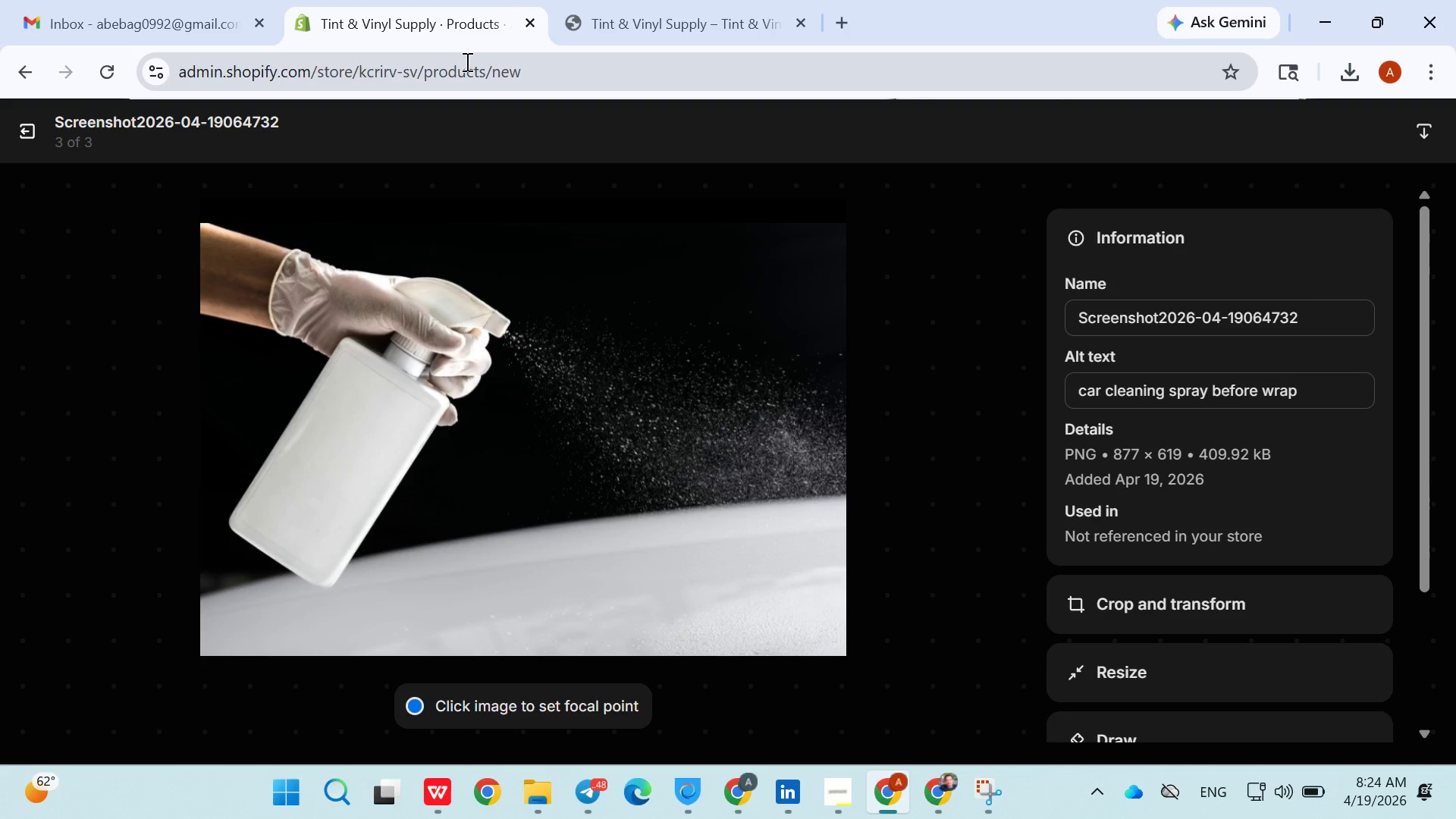 
left_click([31, 125])
 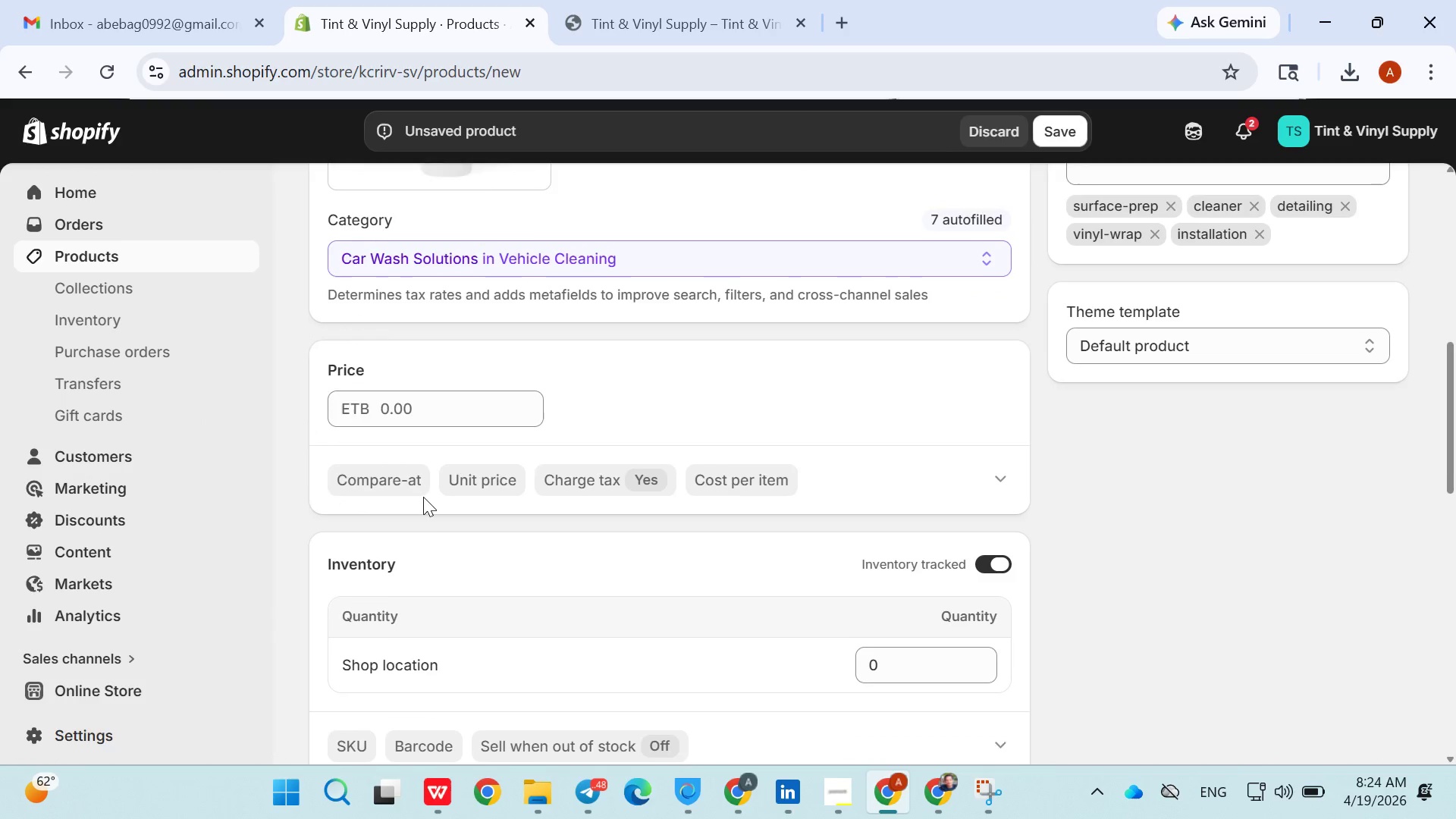 
wait(5.87)
 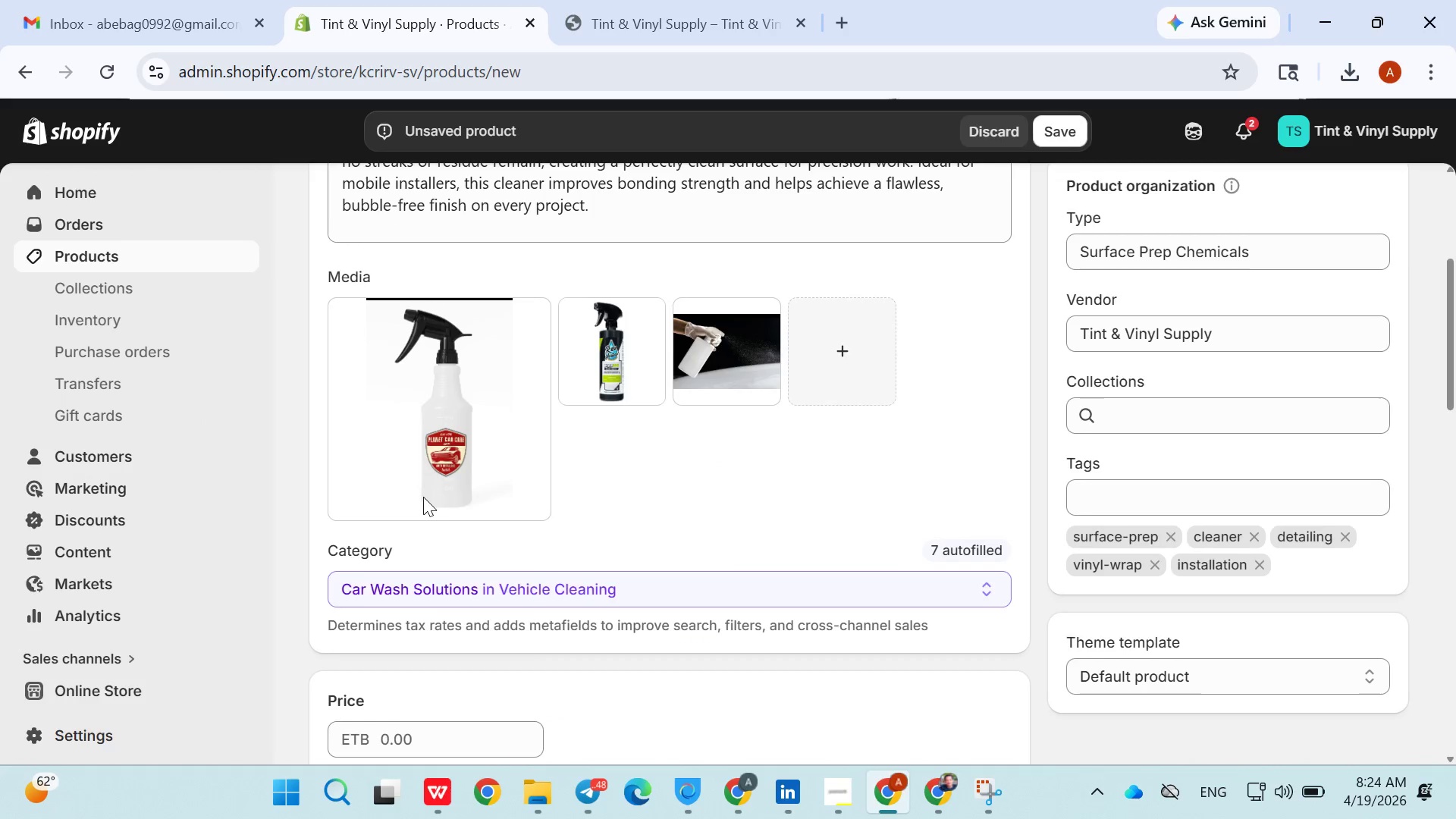 
mouse_move([669, 537])
 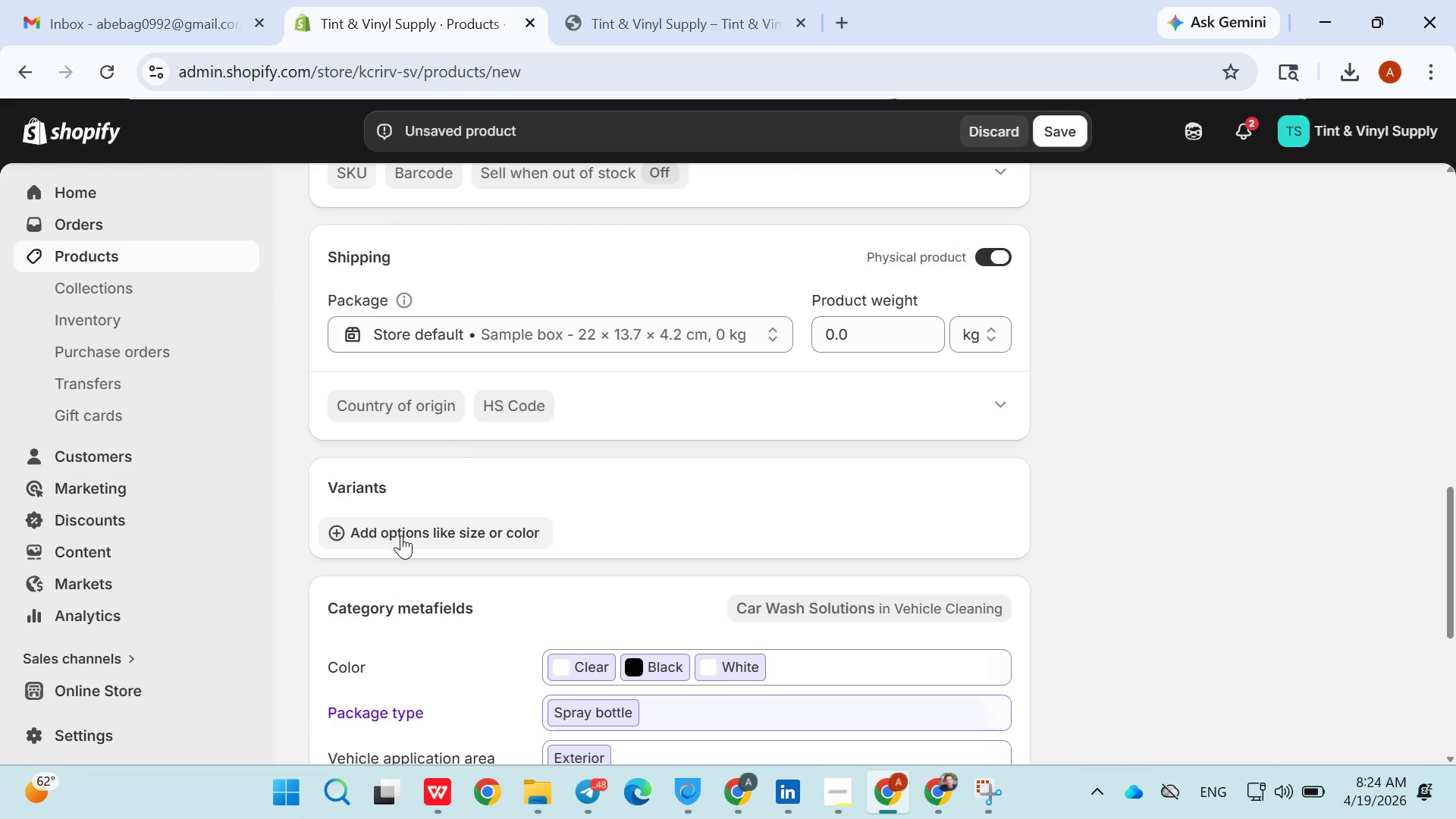 
left_click([401, 535])
 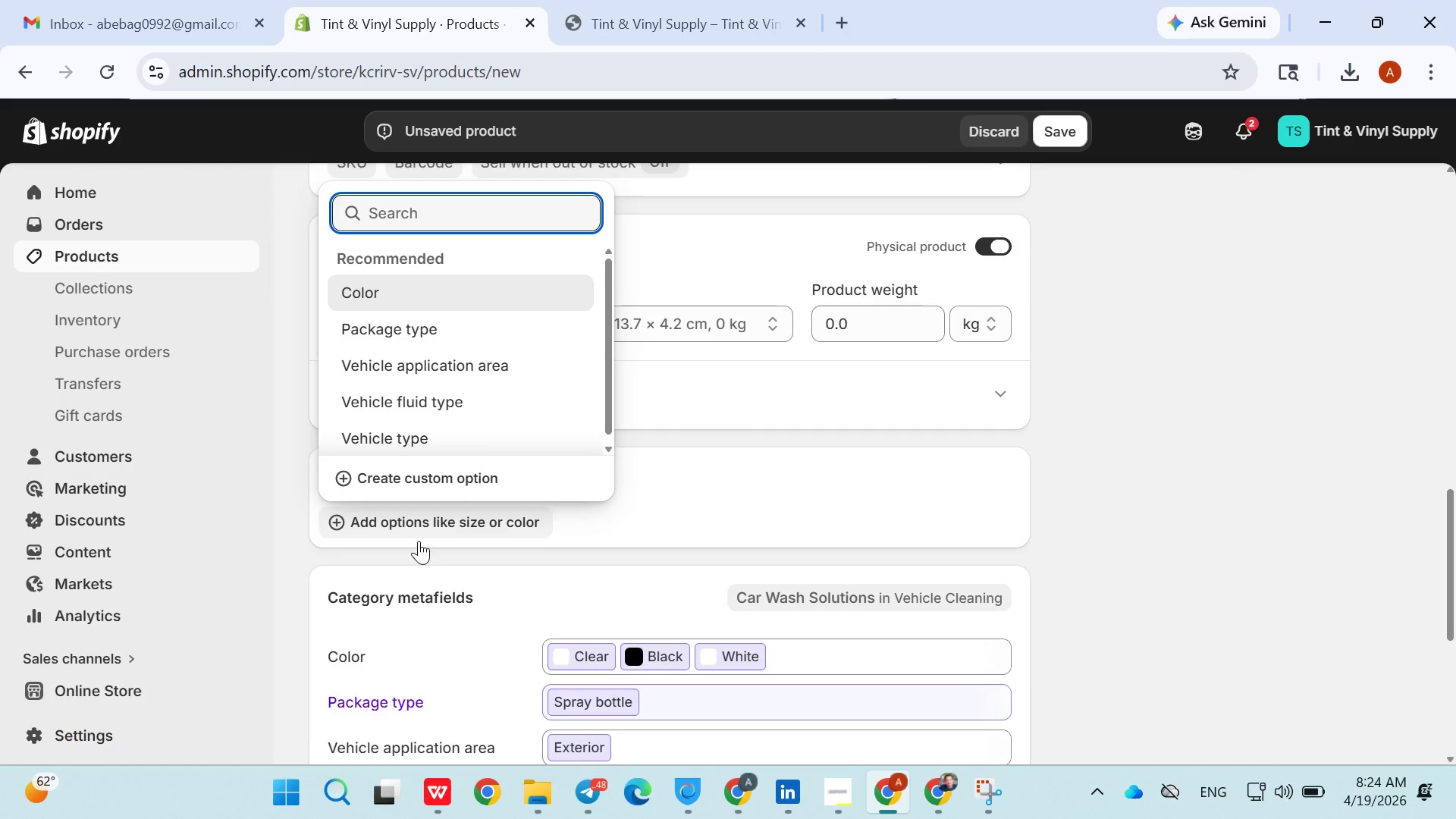 
left_click([463, 560])
 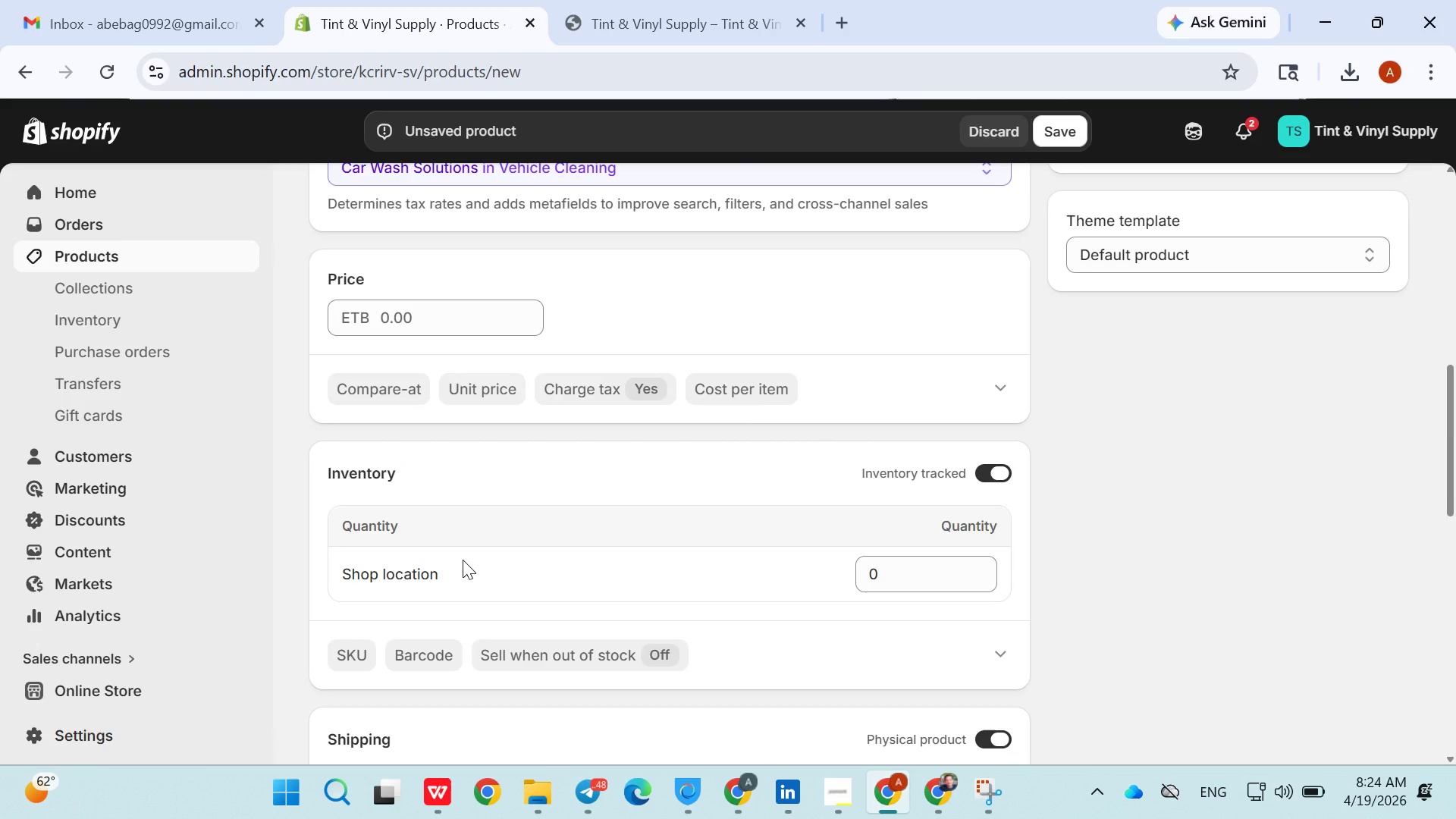 
wait(5.27)
 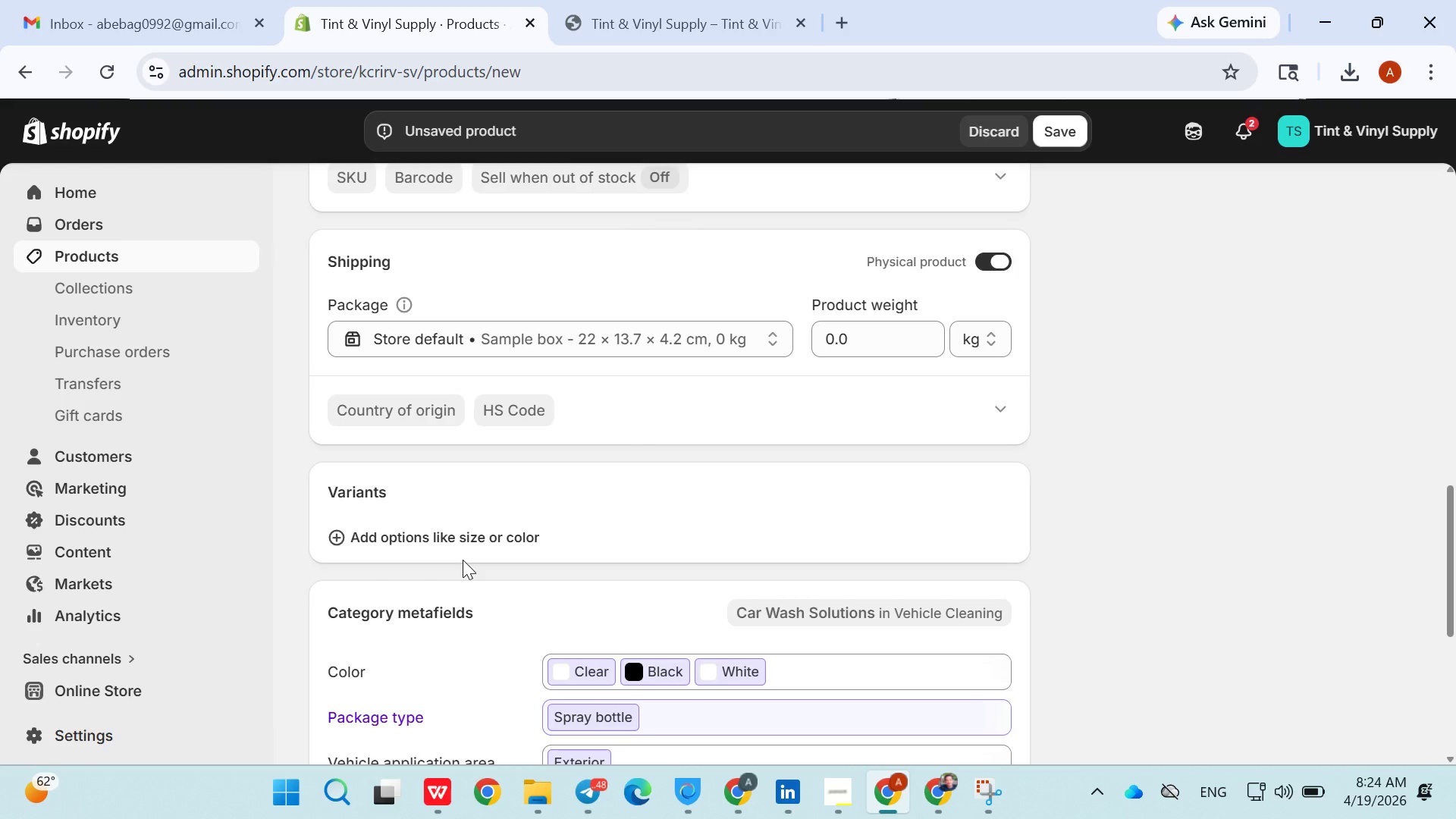 
left_click([356, 656])
 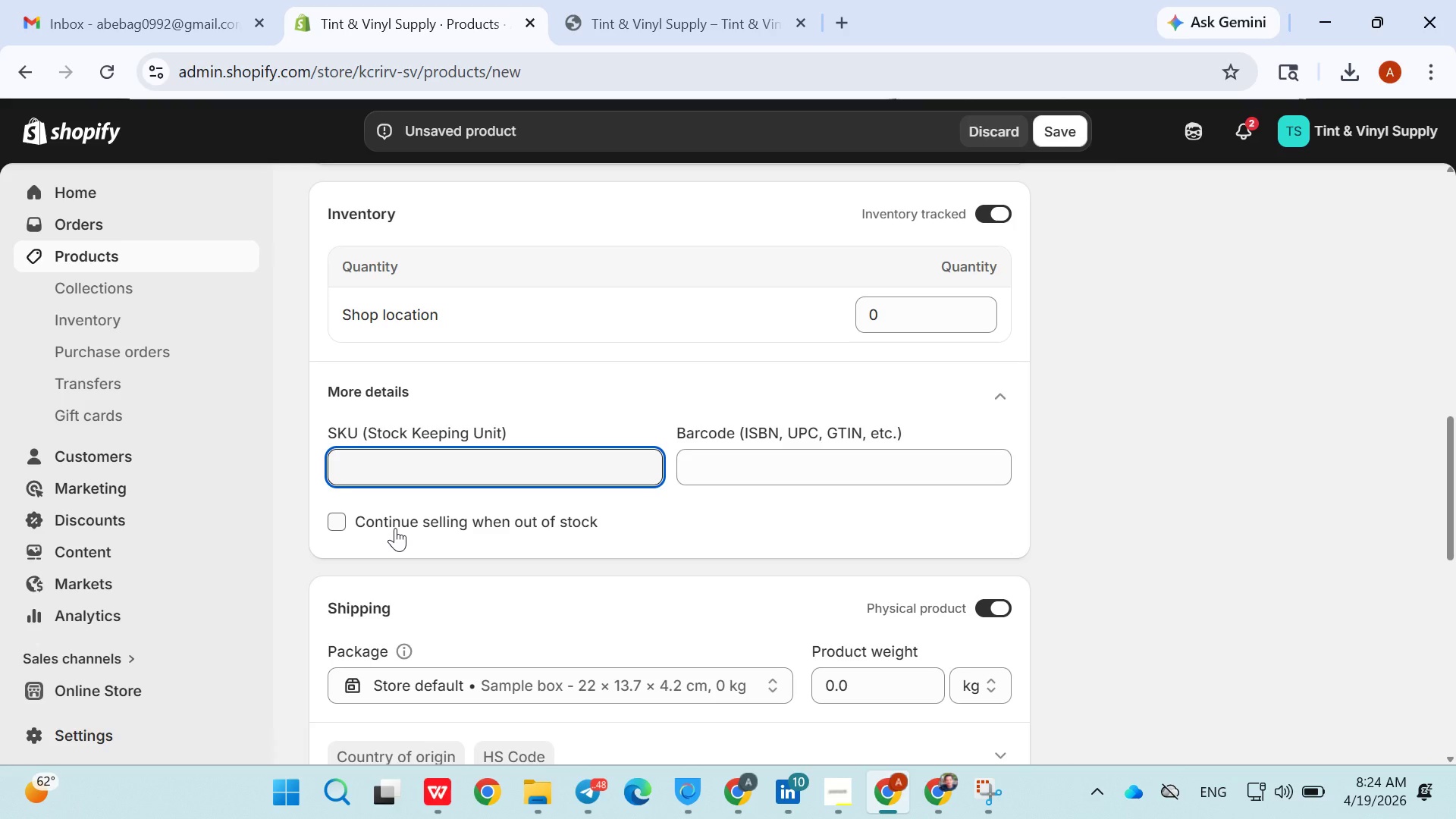 
wait(14.62)
 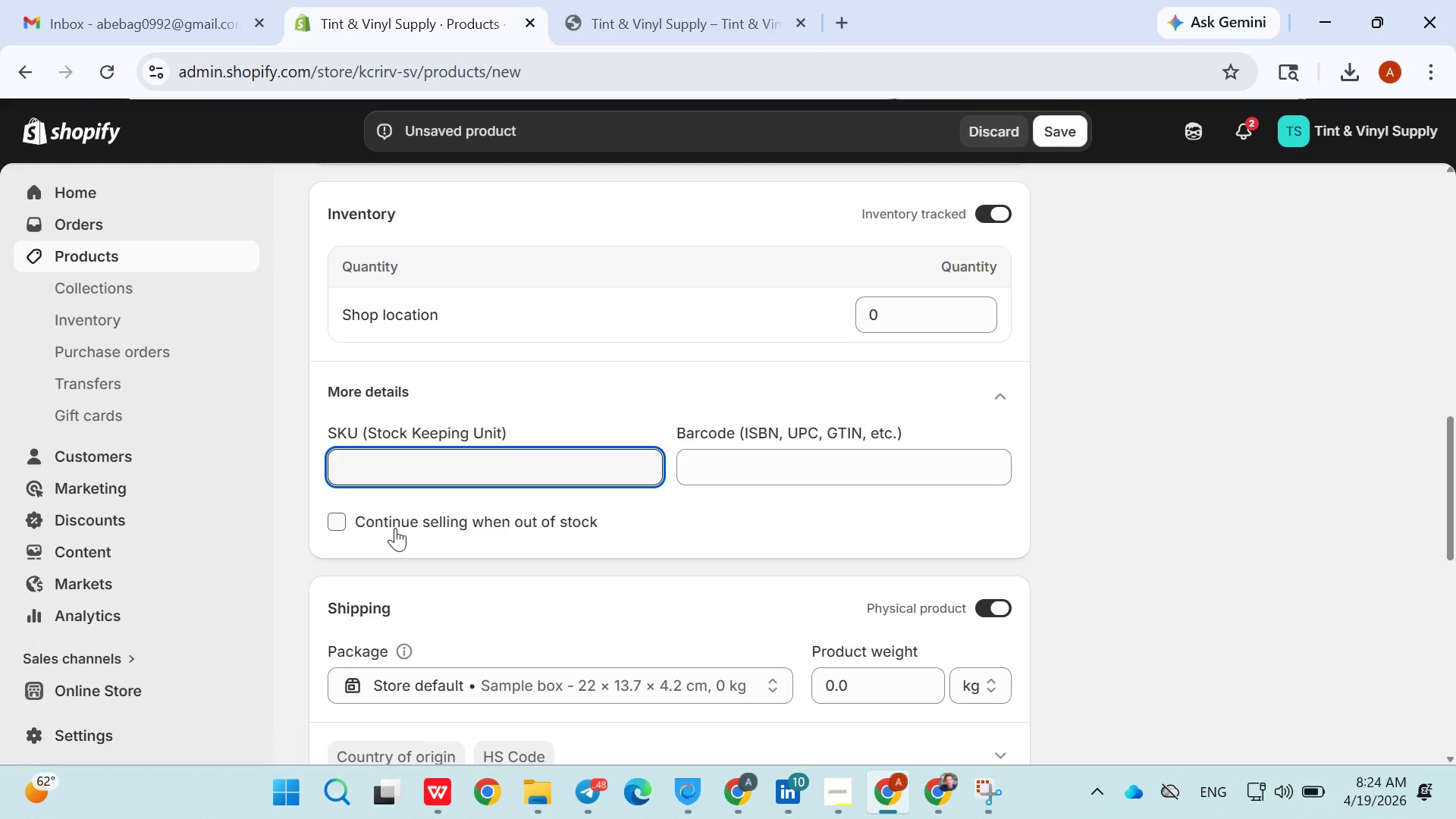 
hold_key(key=ShiftLeft, duration=0.38)
 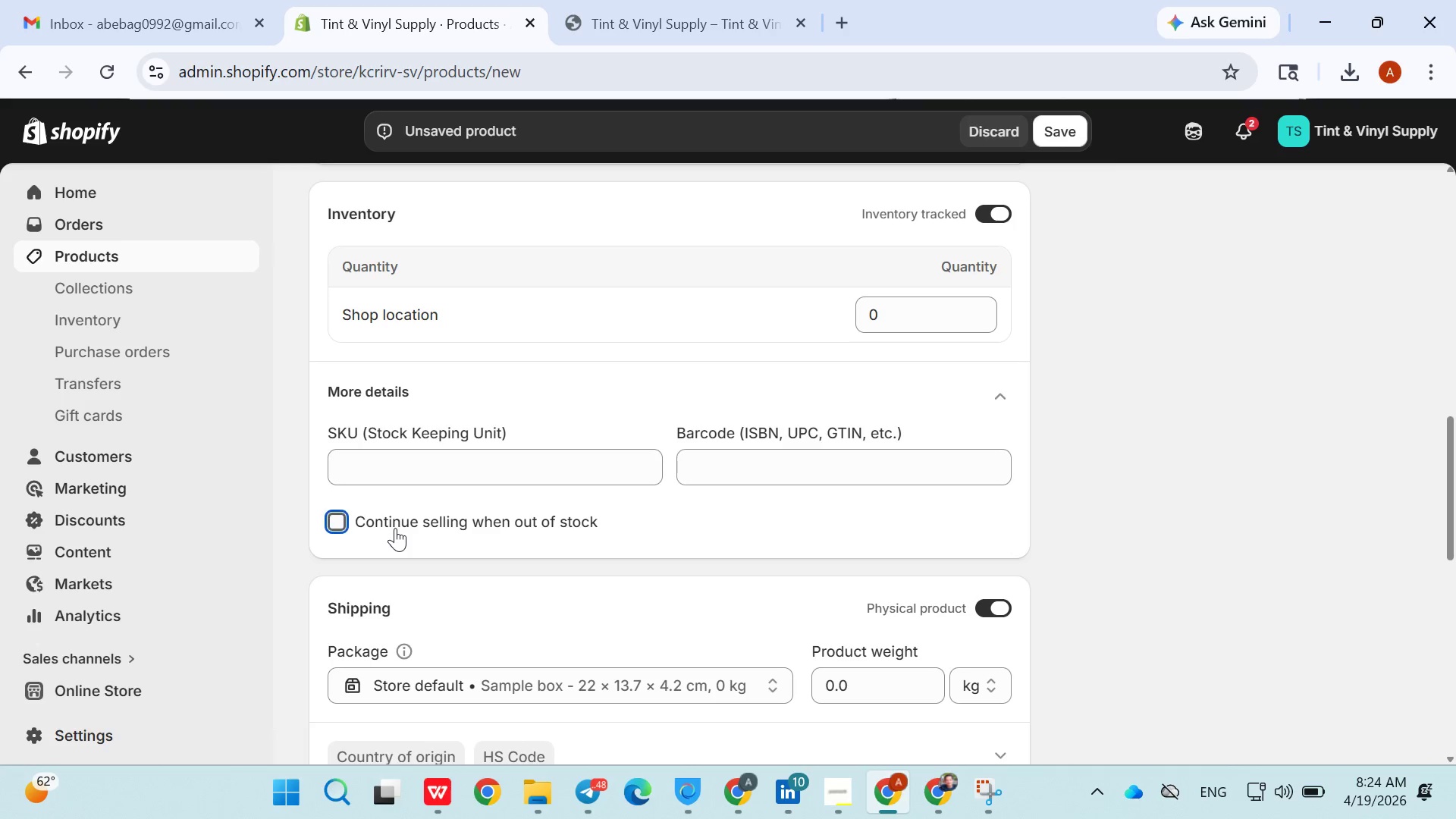 
type(TWF)
 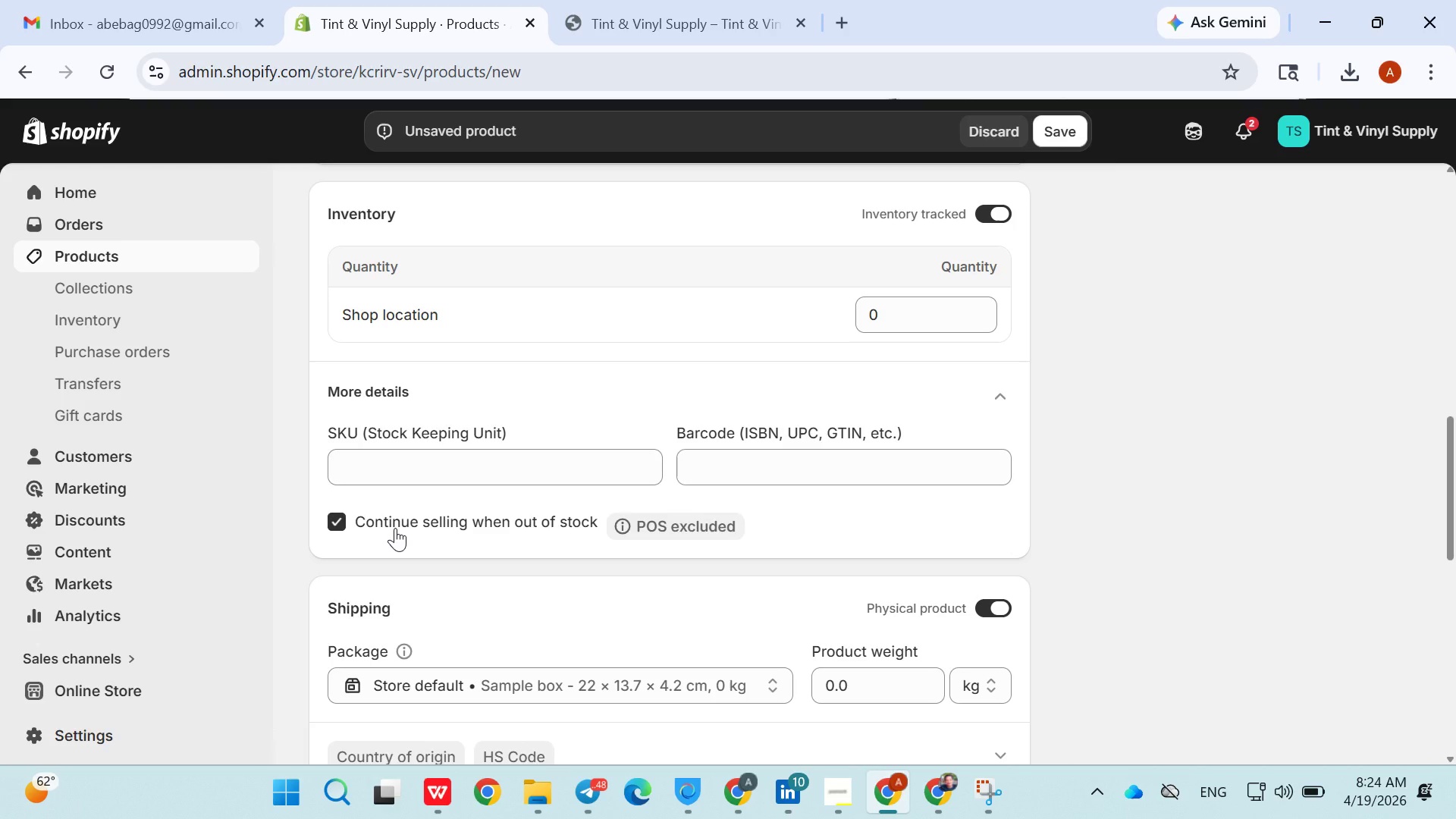 
left_click([395, 528])
 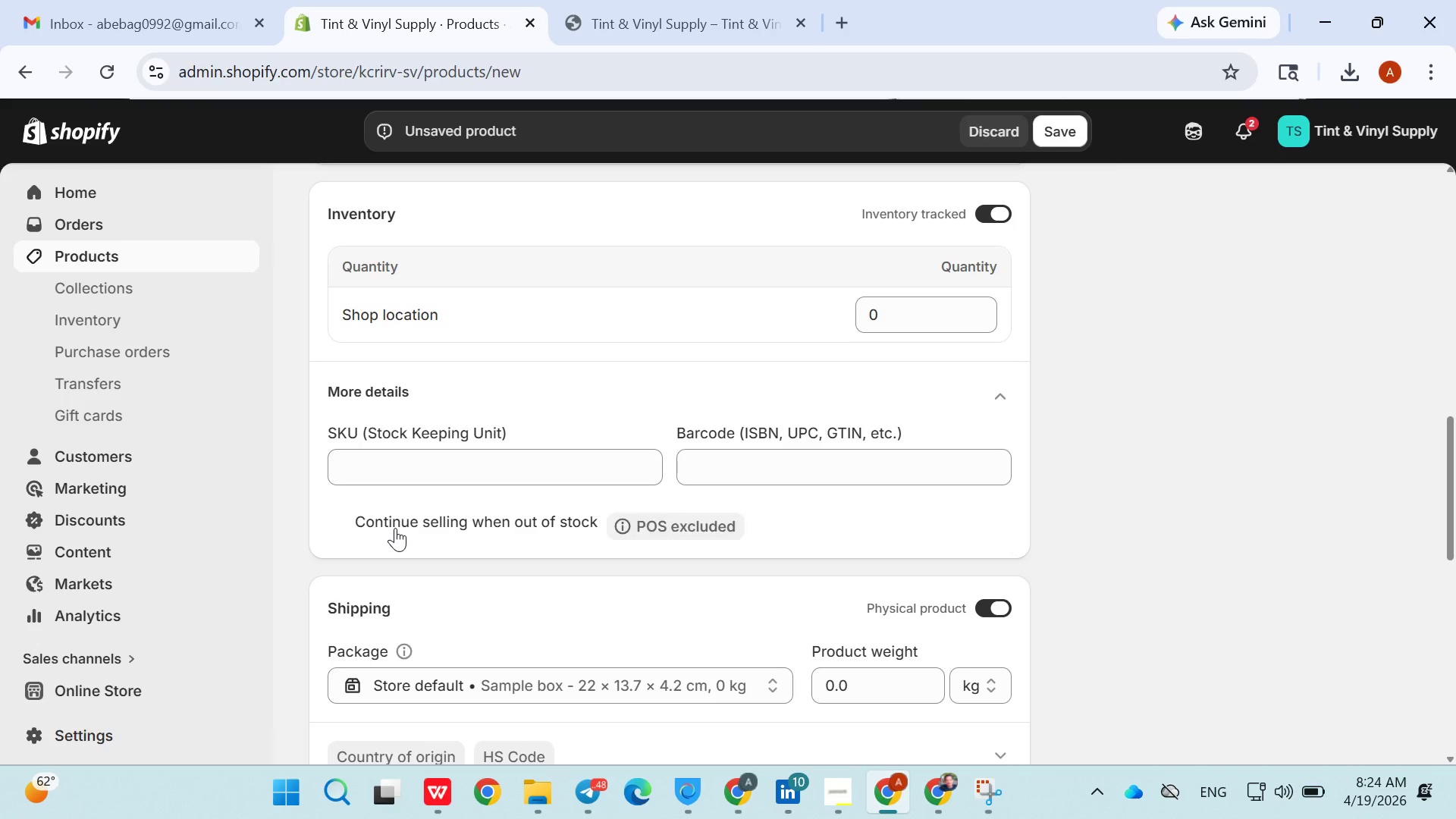 
left_click_drag(start_coordinate=[395, 528], to_coordinate=[414, 461])
 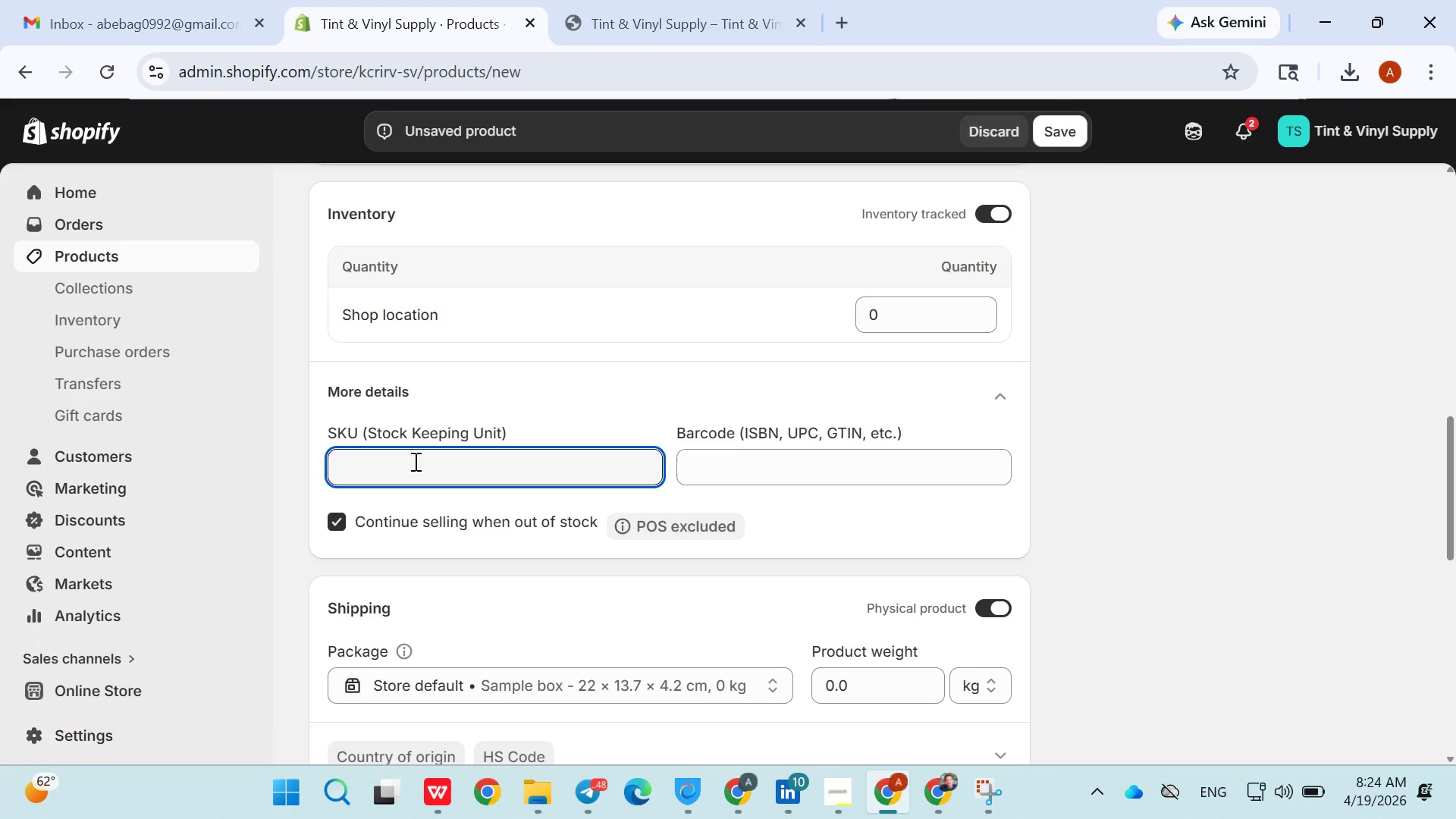 
left_click([414, 461])
 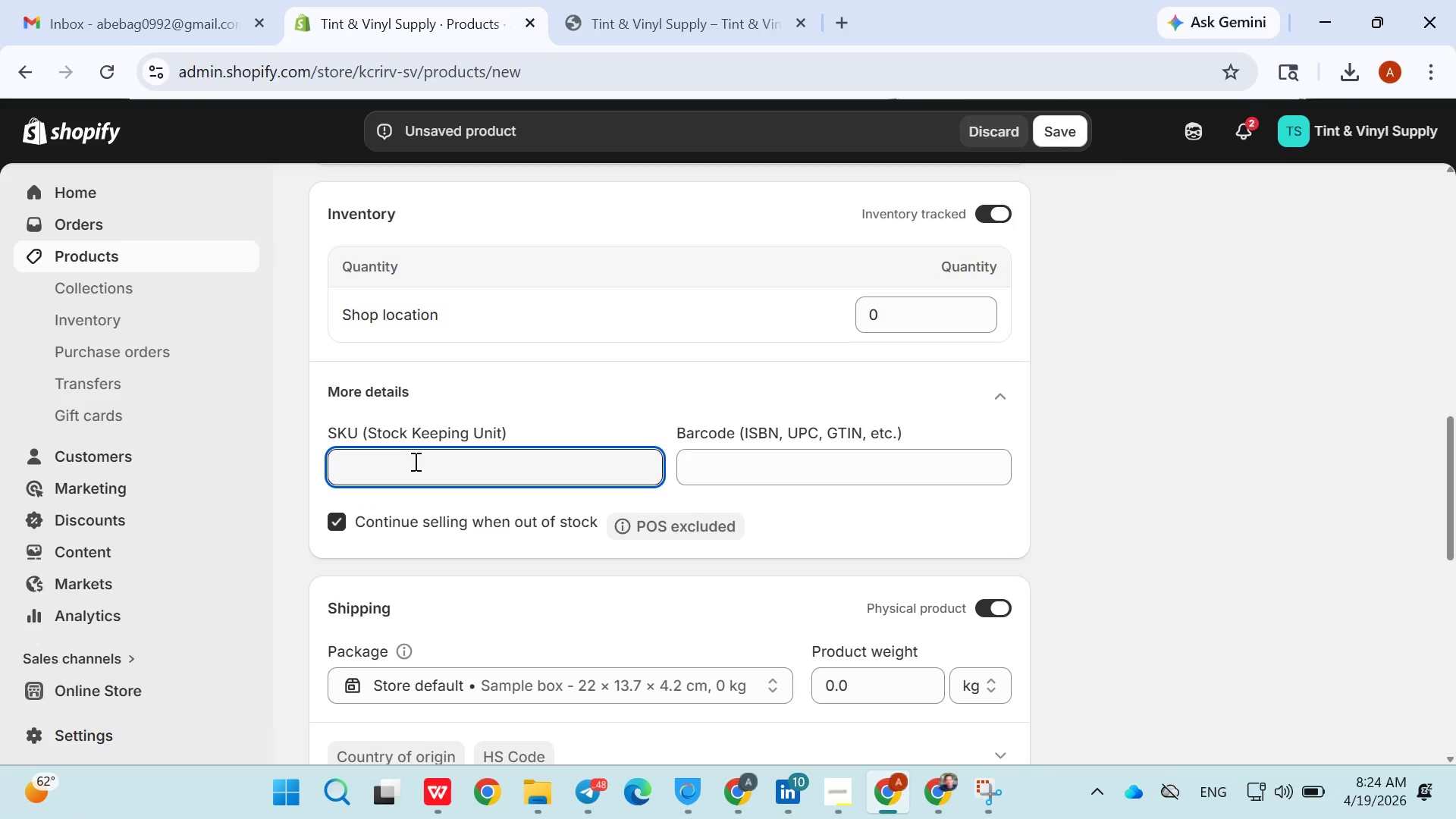 
type(TWF)
 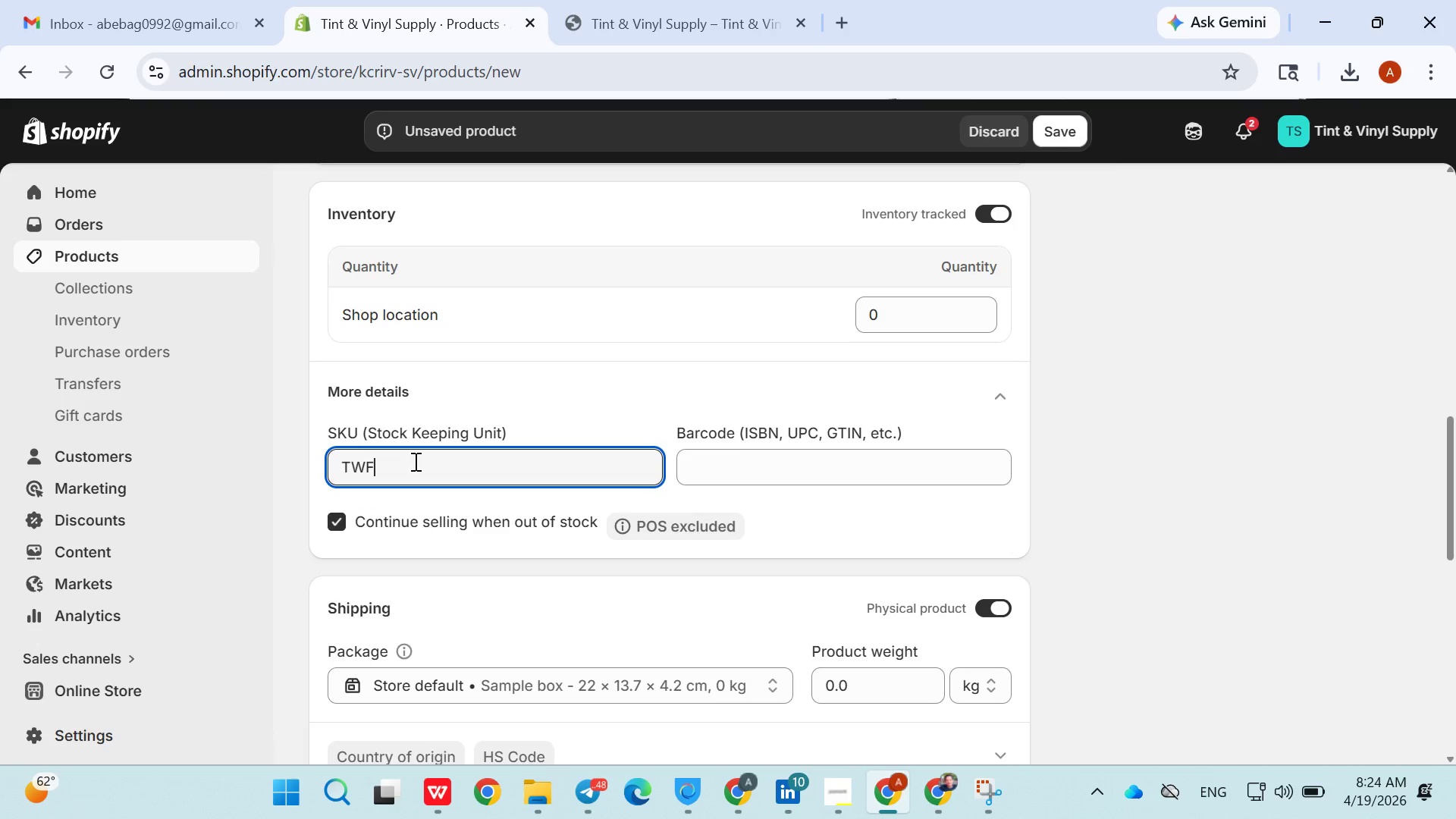 
type(-SU)
 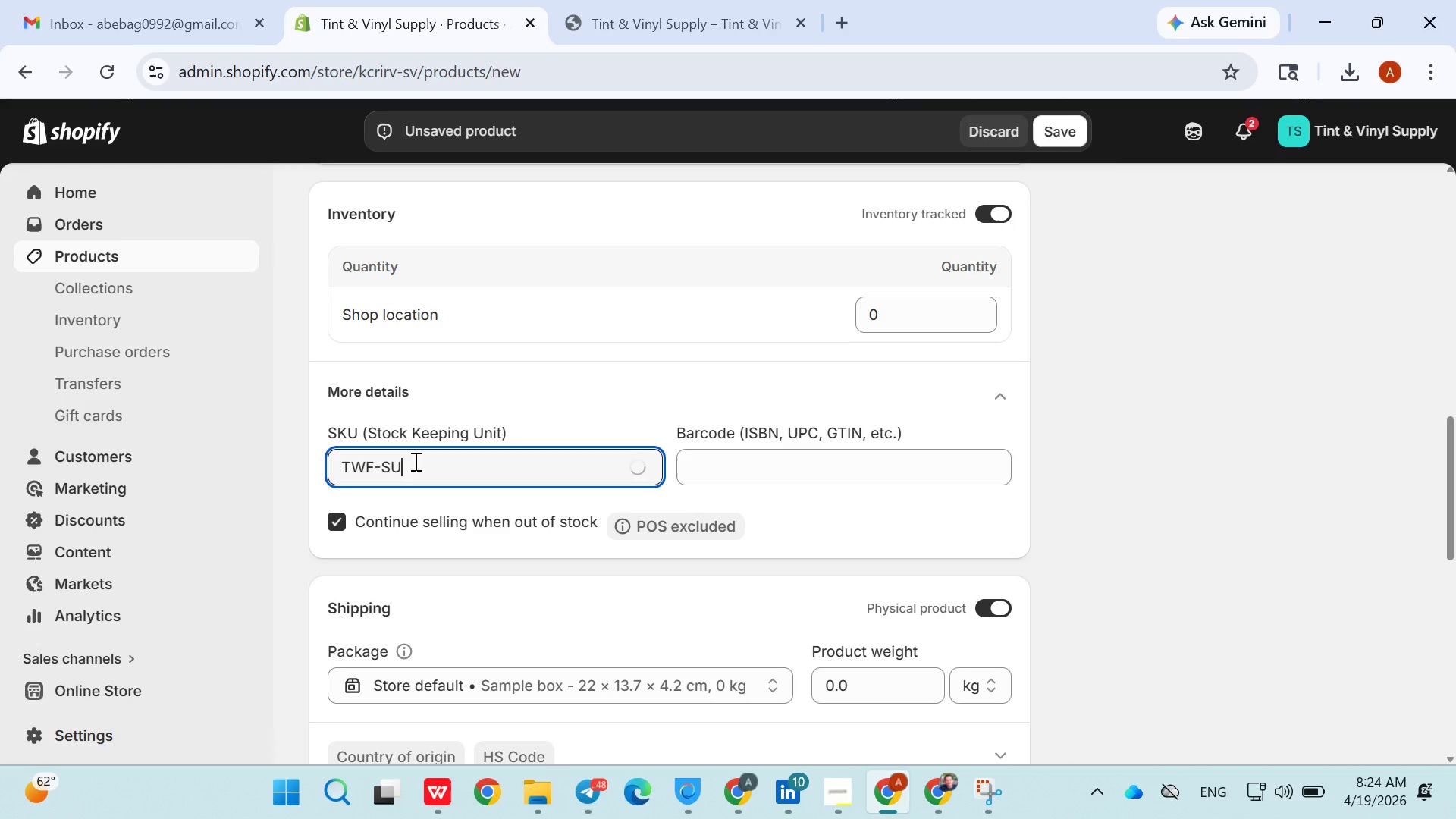 
left_click([414, 461])
 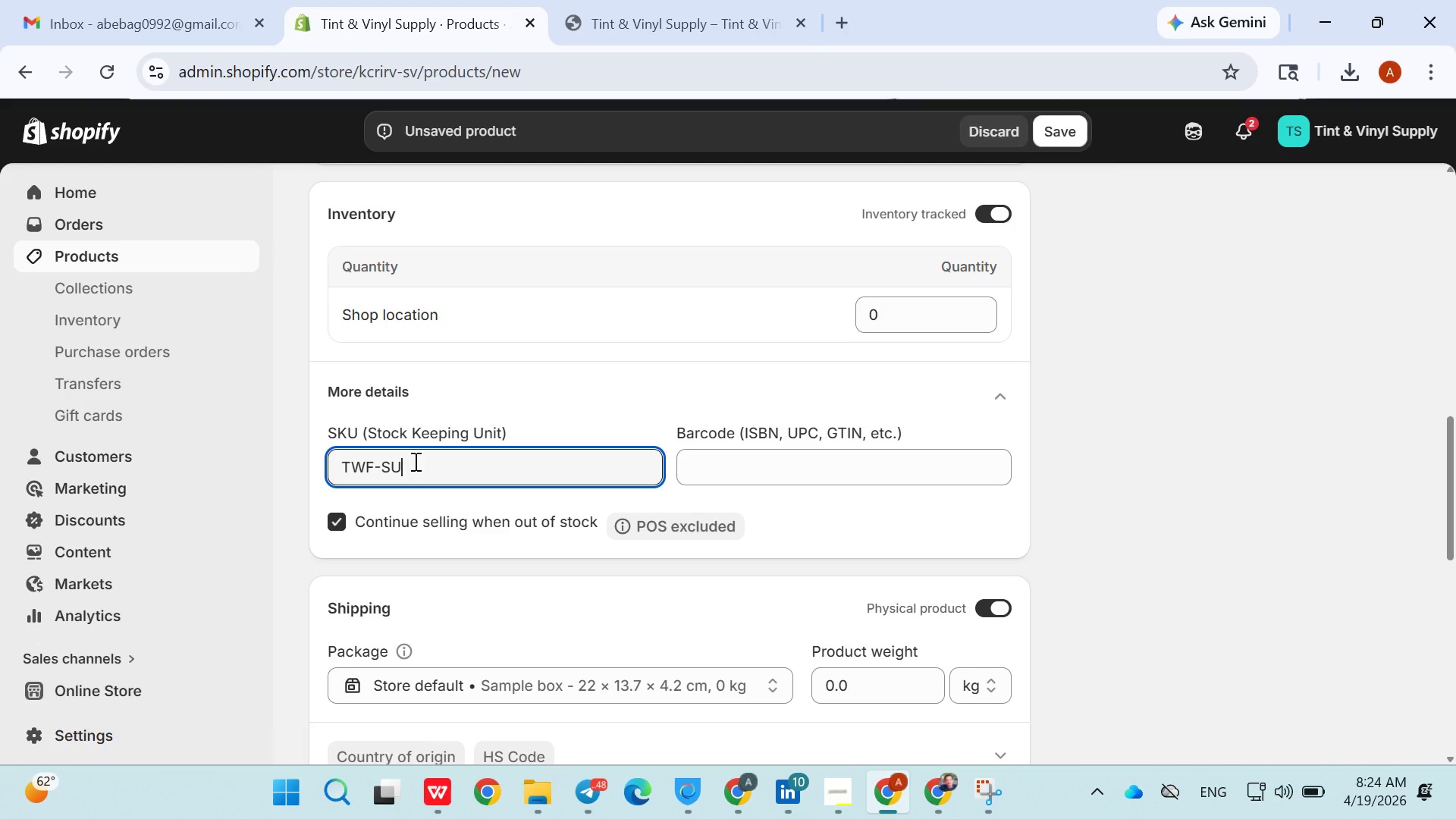 
type(PS)
 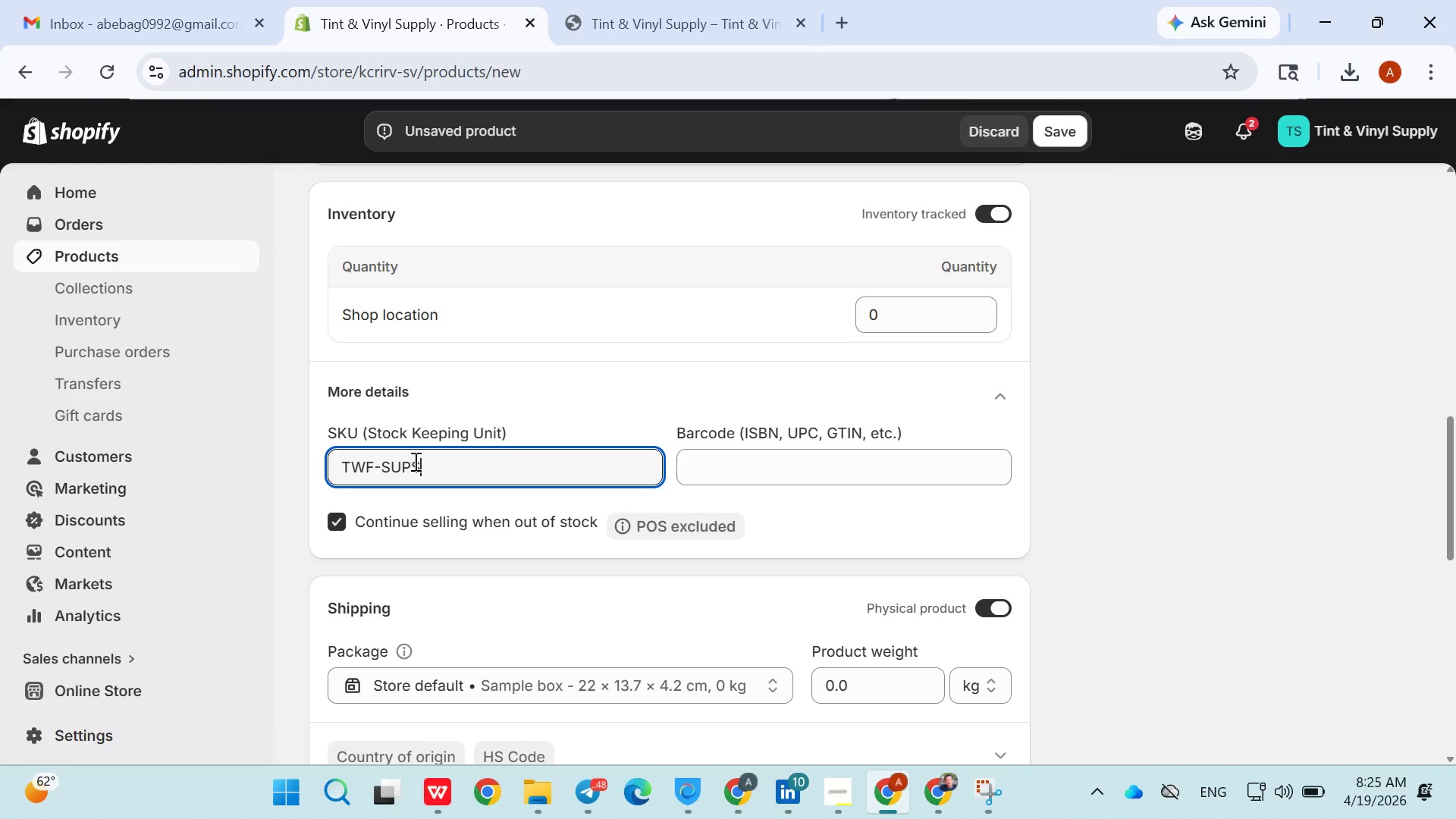 
wait(6.75)
 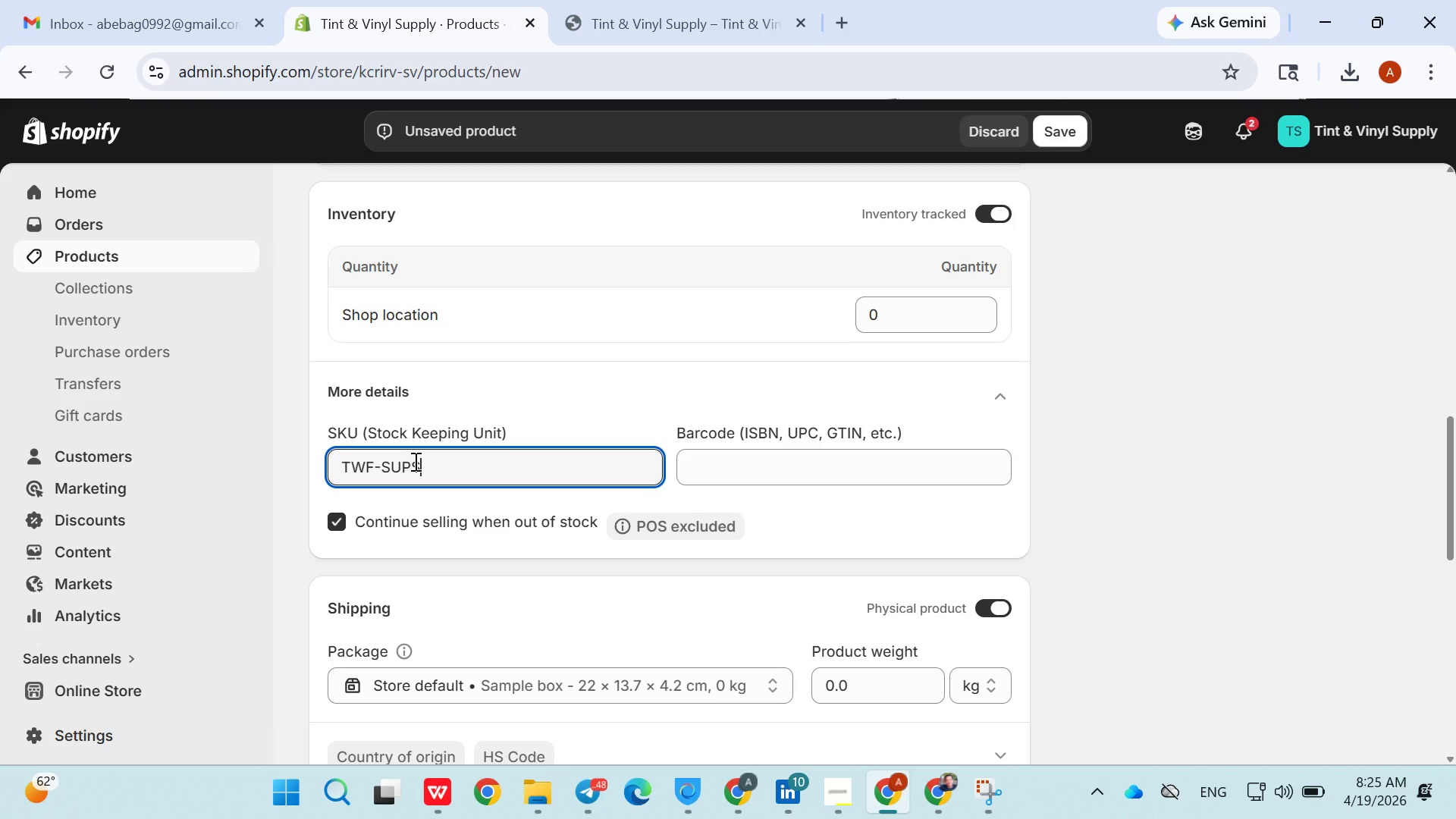 
left_click([414, 461])
 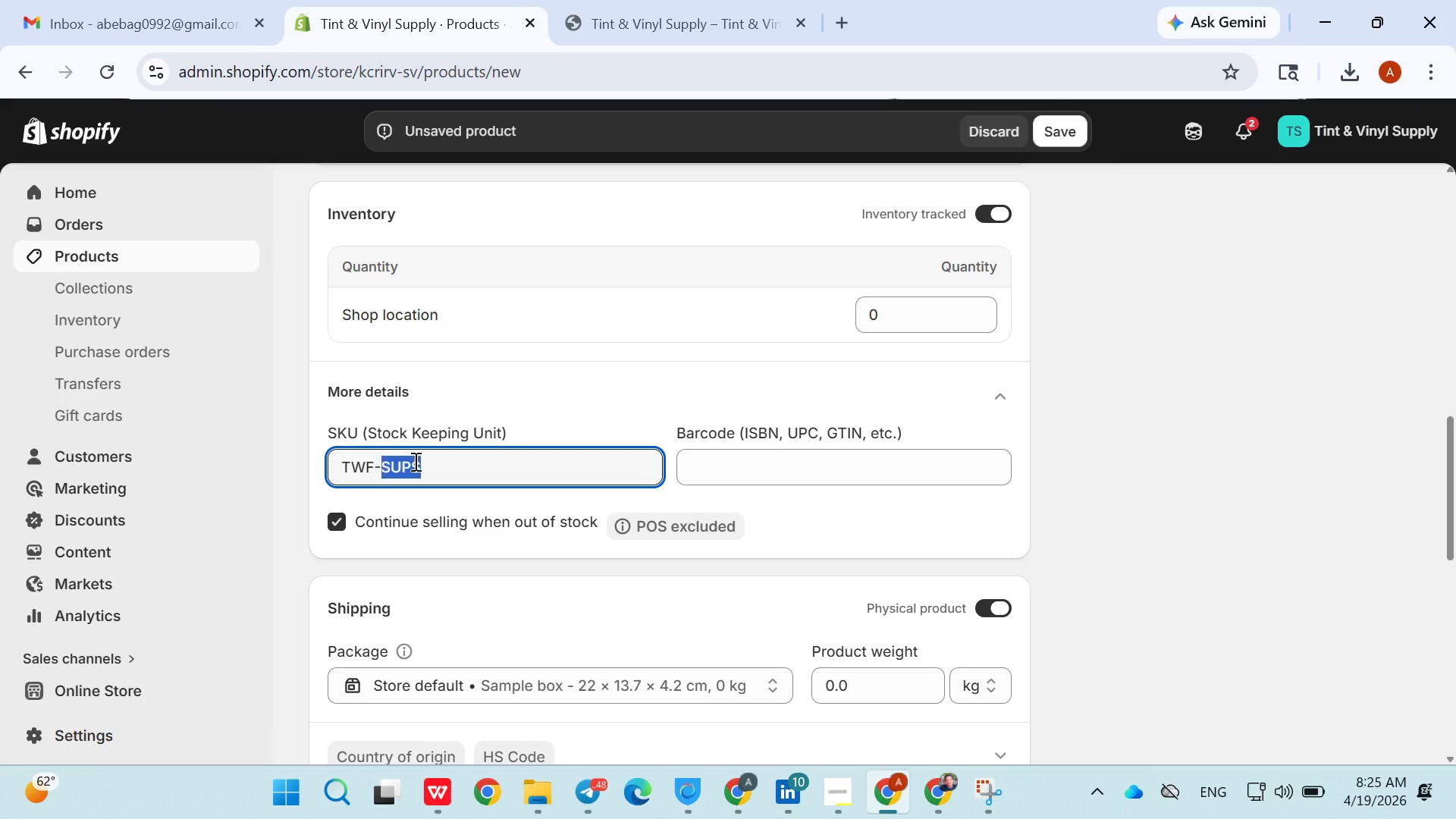 
double_click([414, 461])
 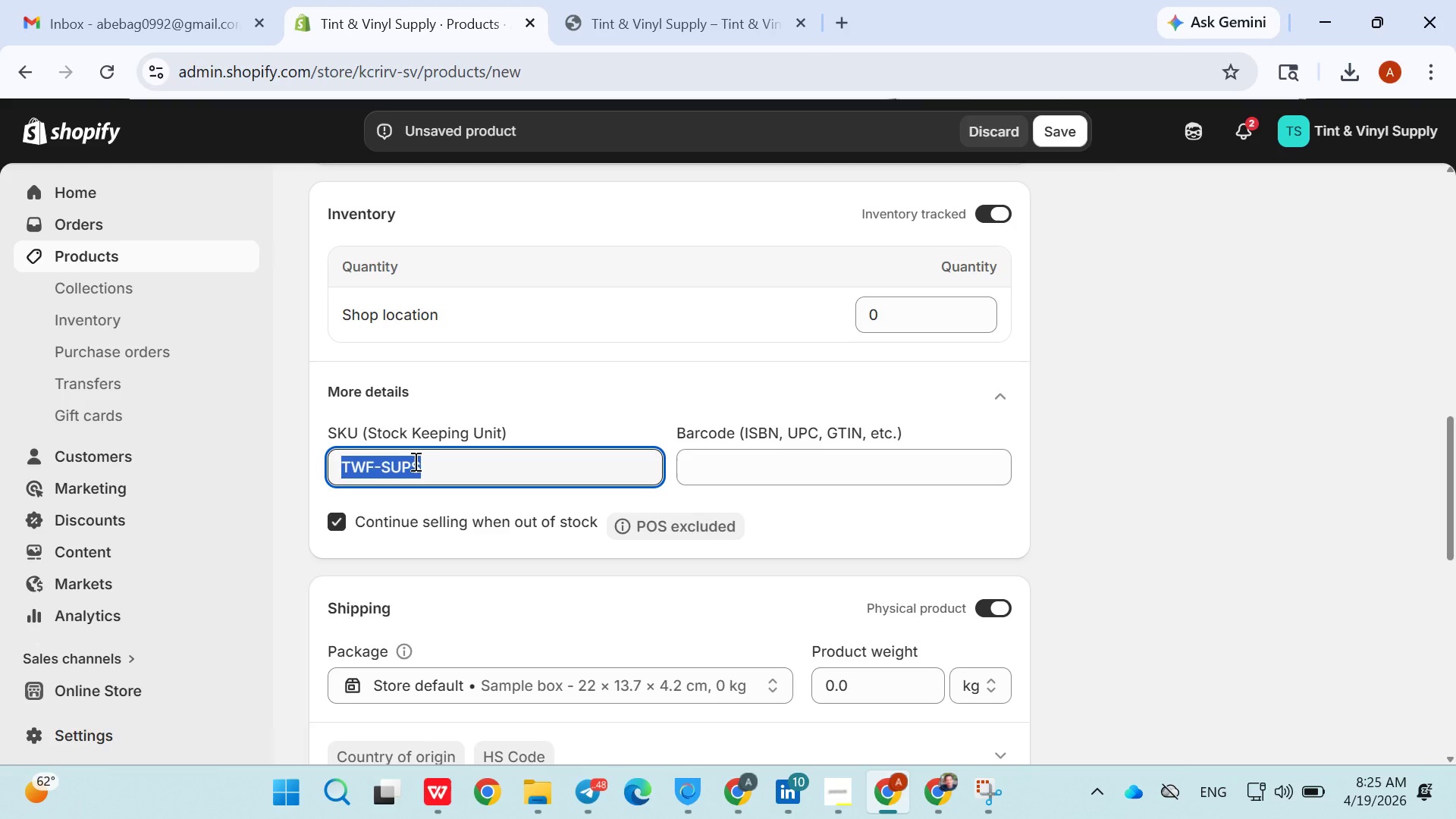 
triple_click([414, 461])
 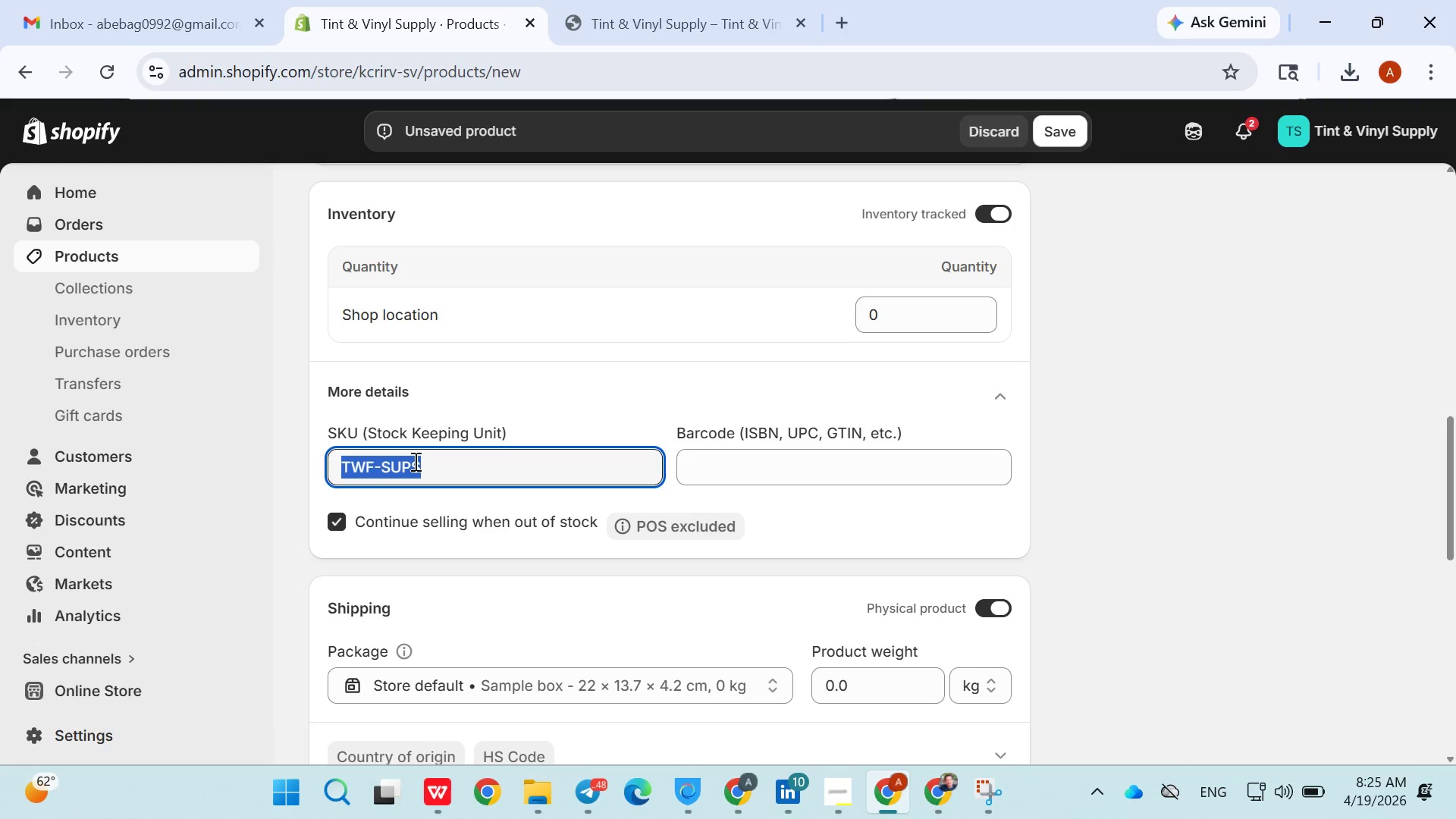 
double_click([414, 461])
 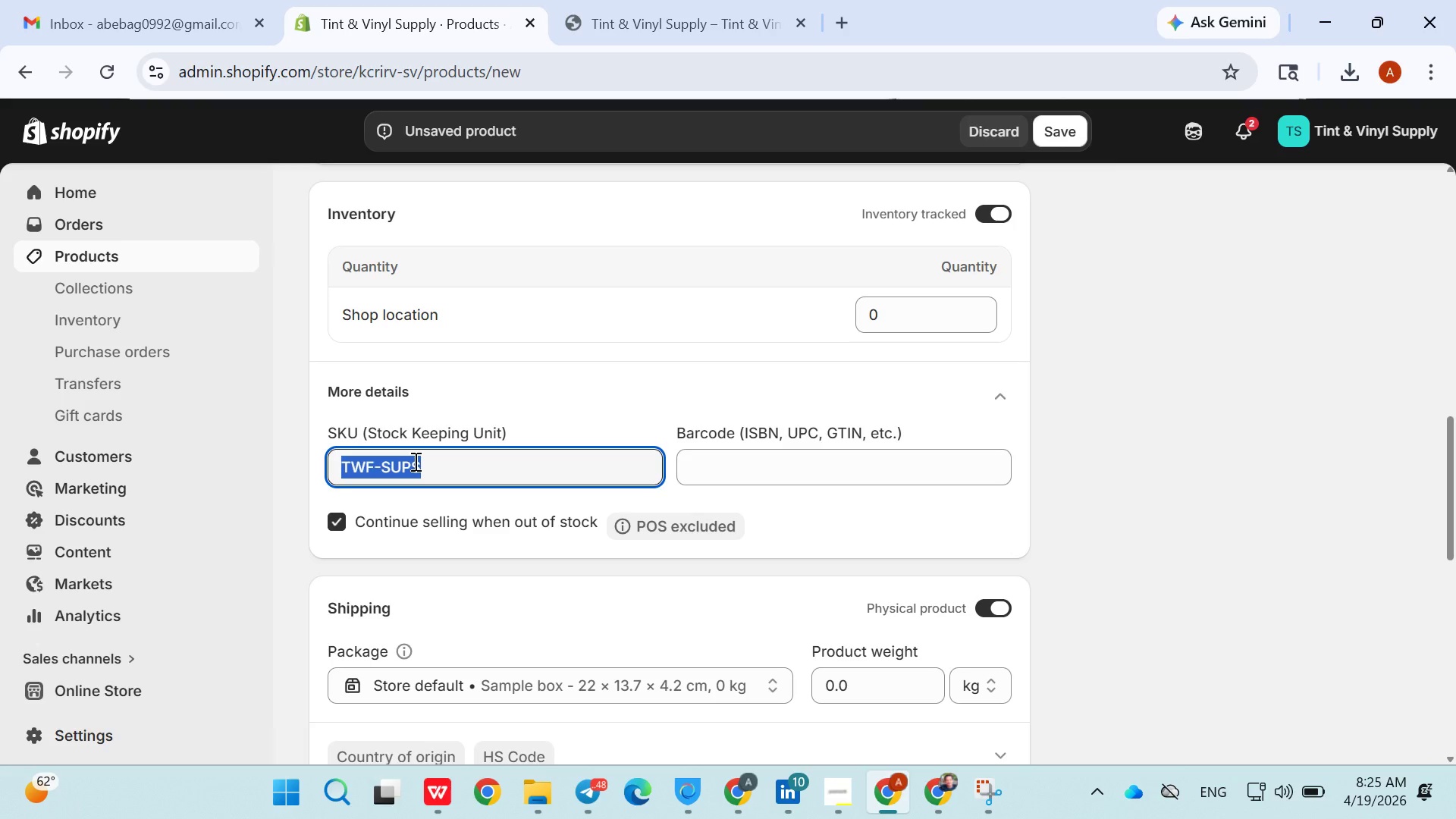 
triple_click([414, 461])
 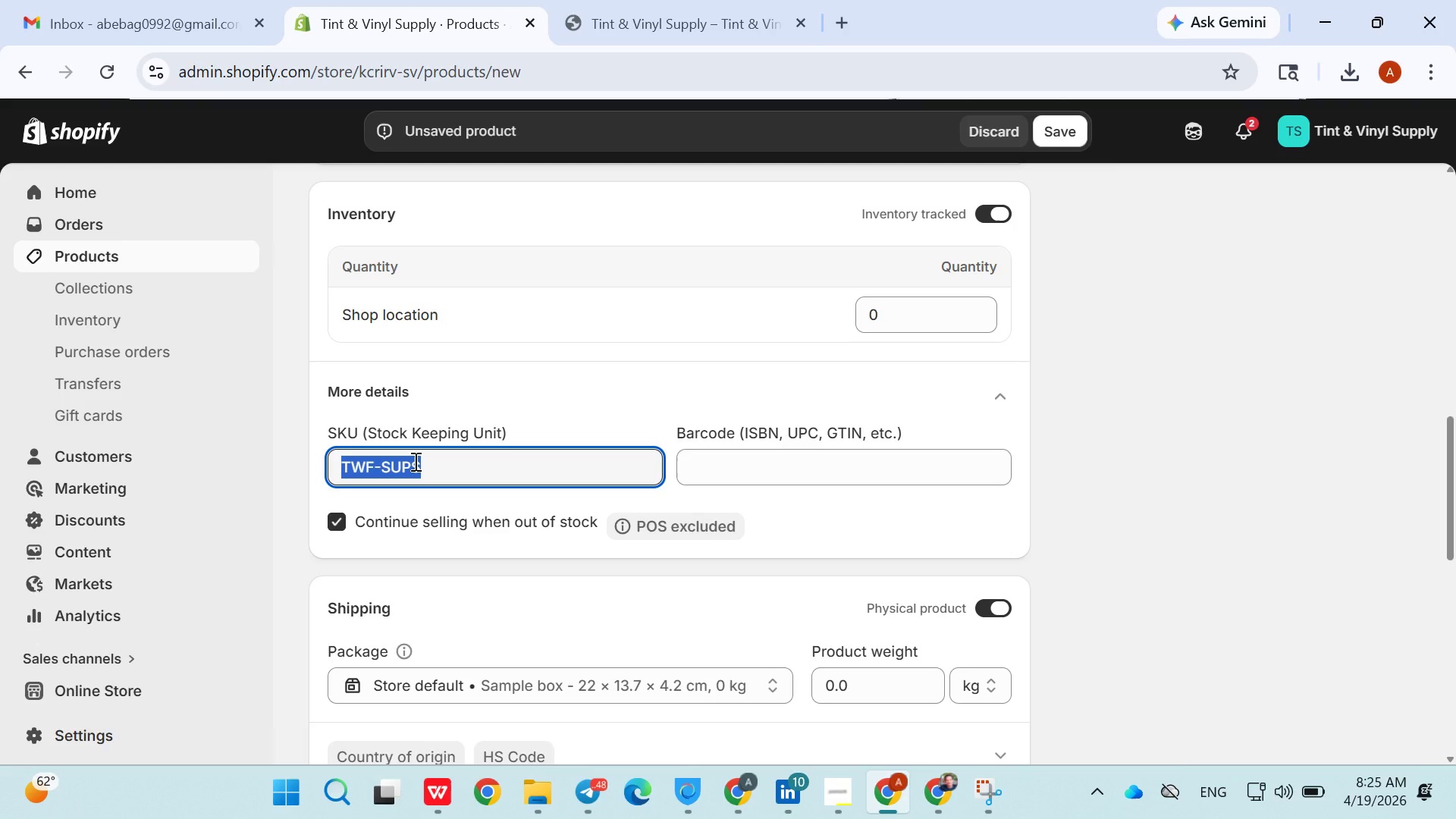 
triple_click([414, 461])
 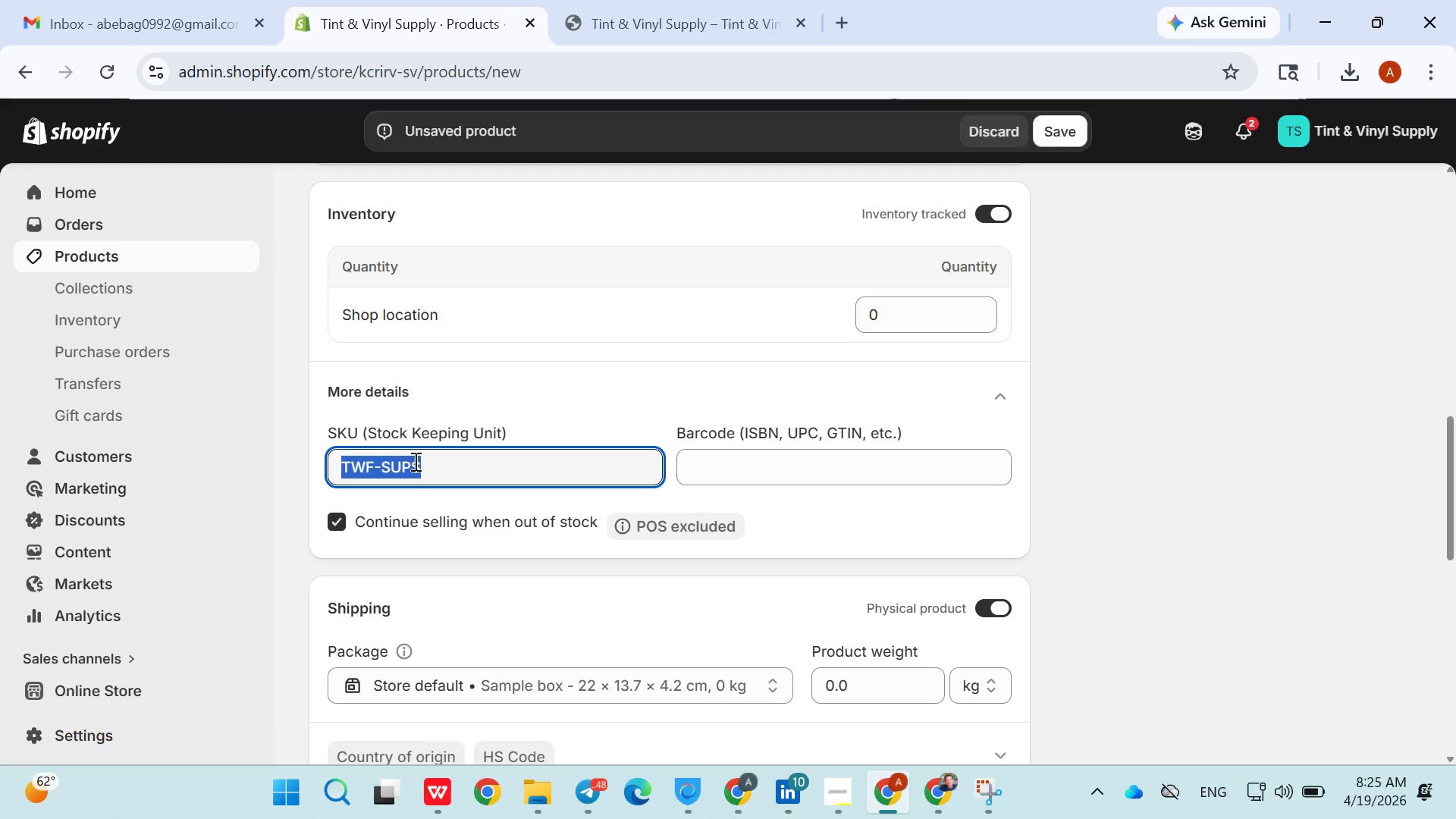 
triple_click([414, 461])
 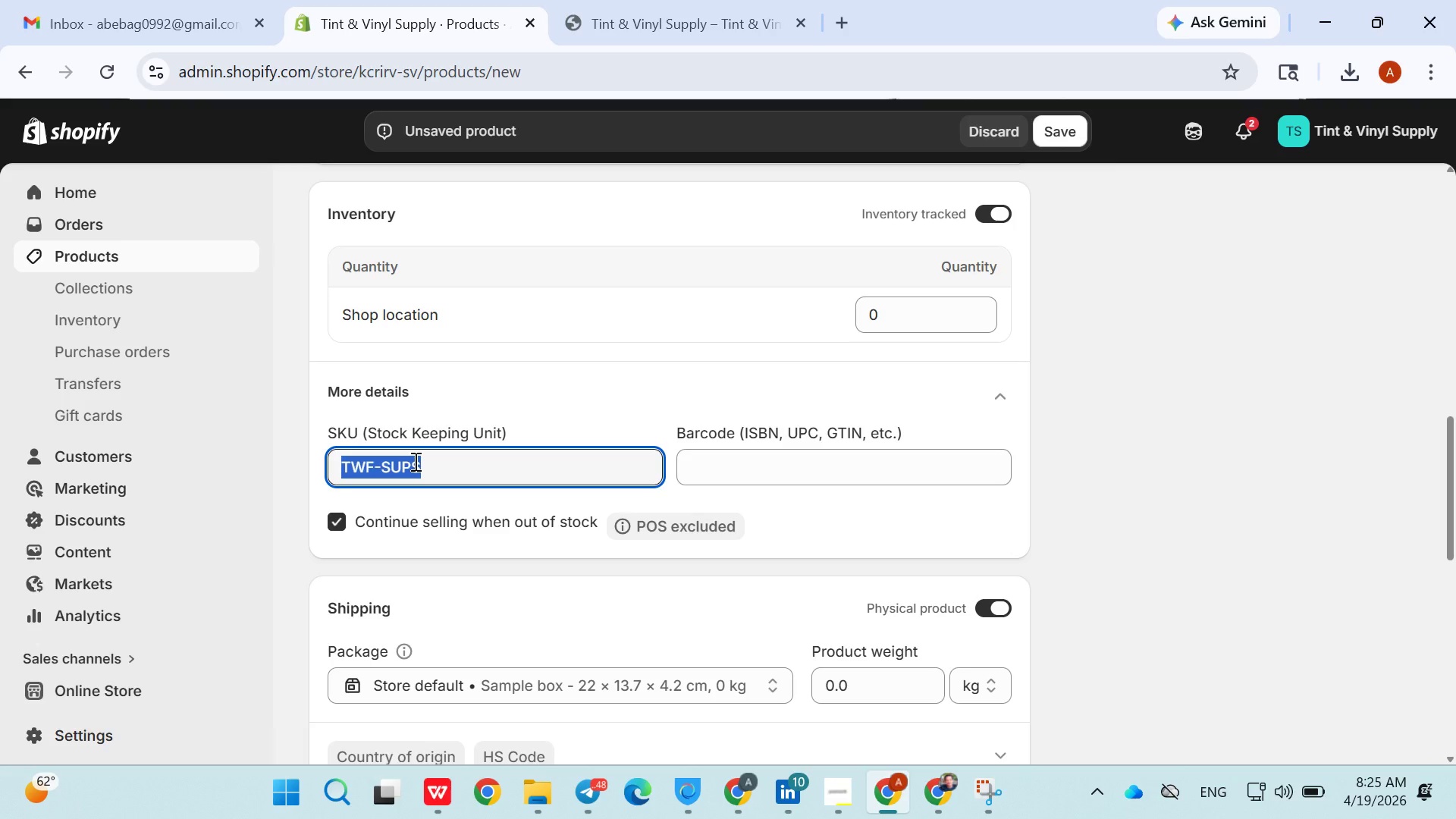 
triple_click([414, 461])
 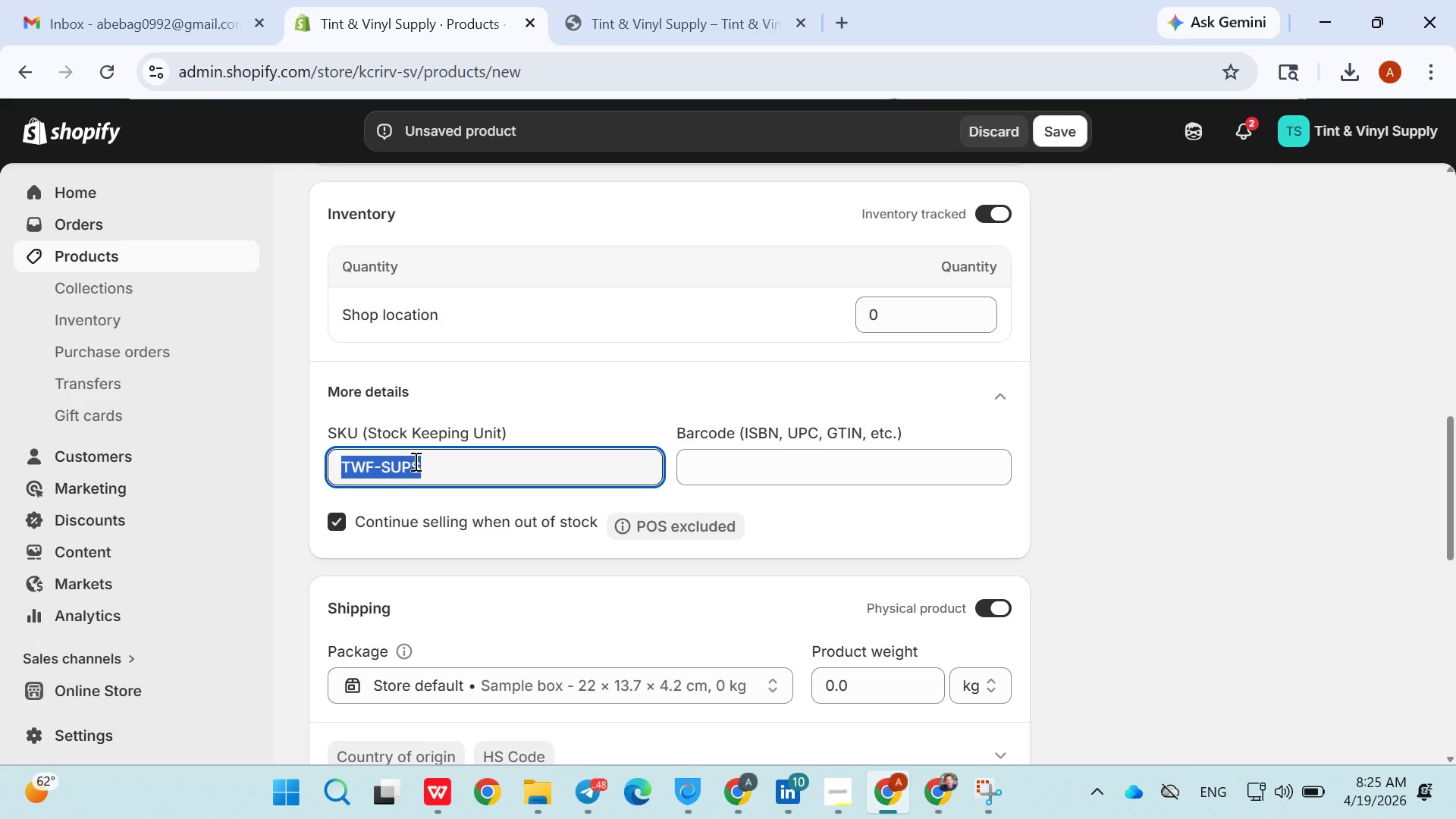 
left_click([414, 461])
 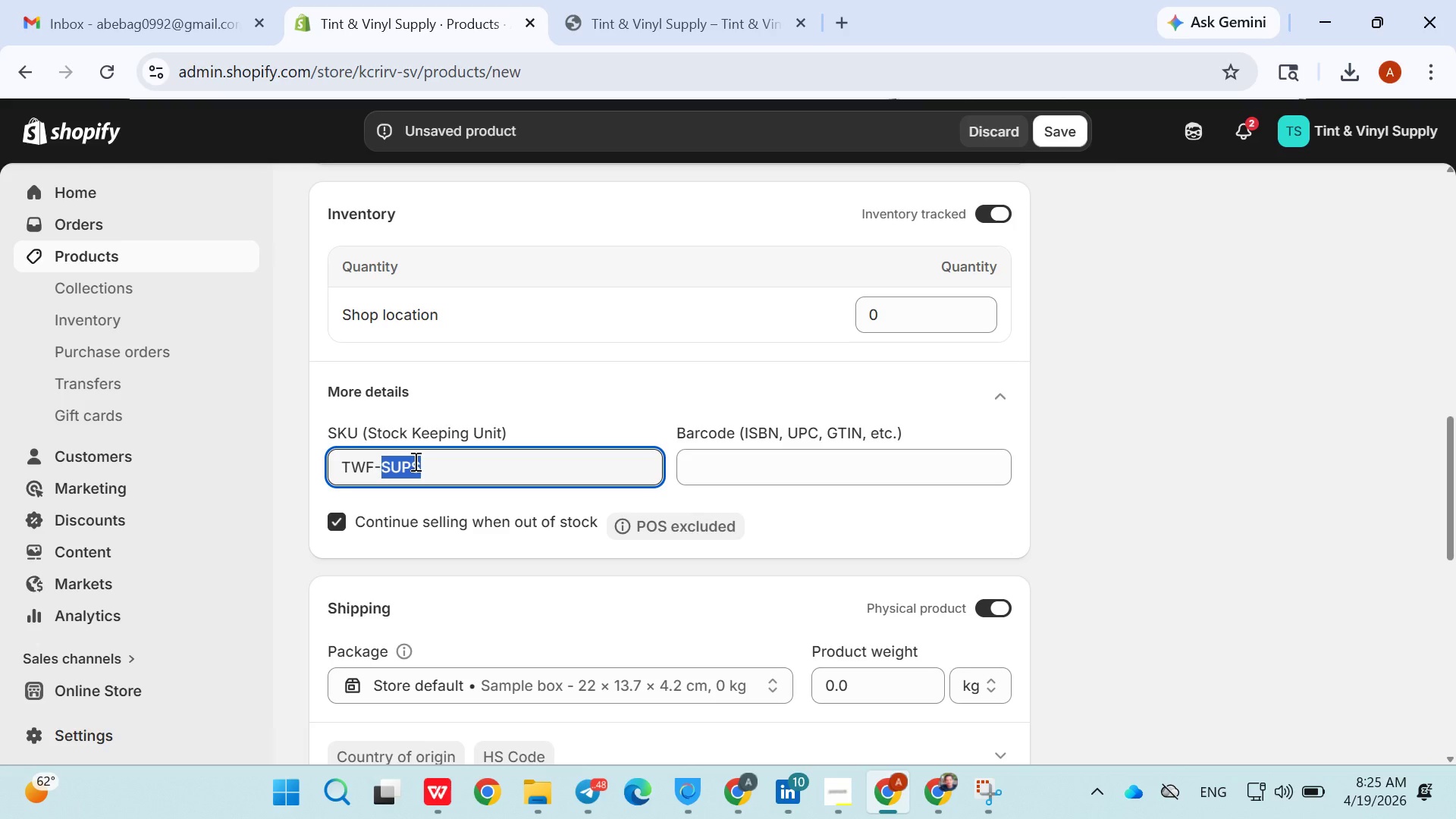 
triple_click([414, 461])
 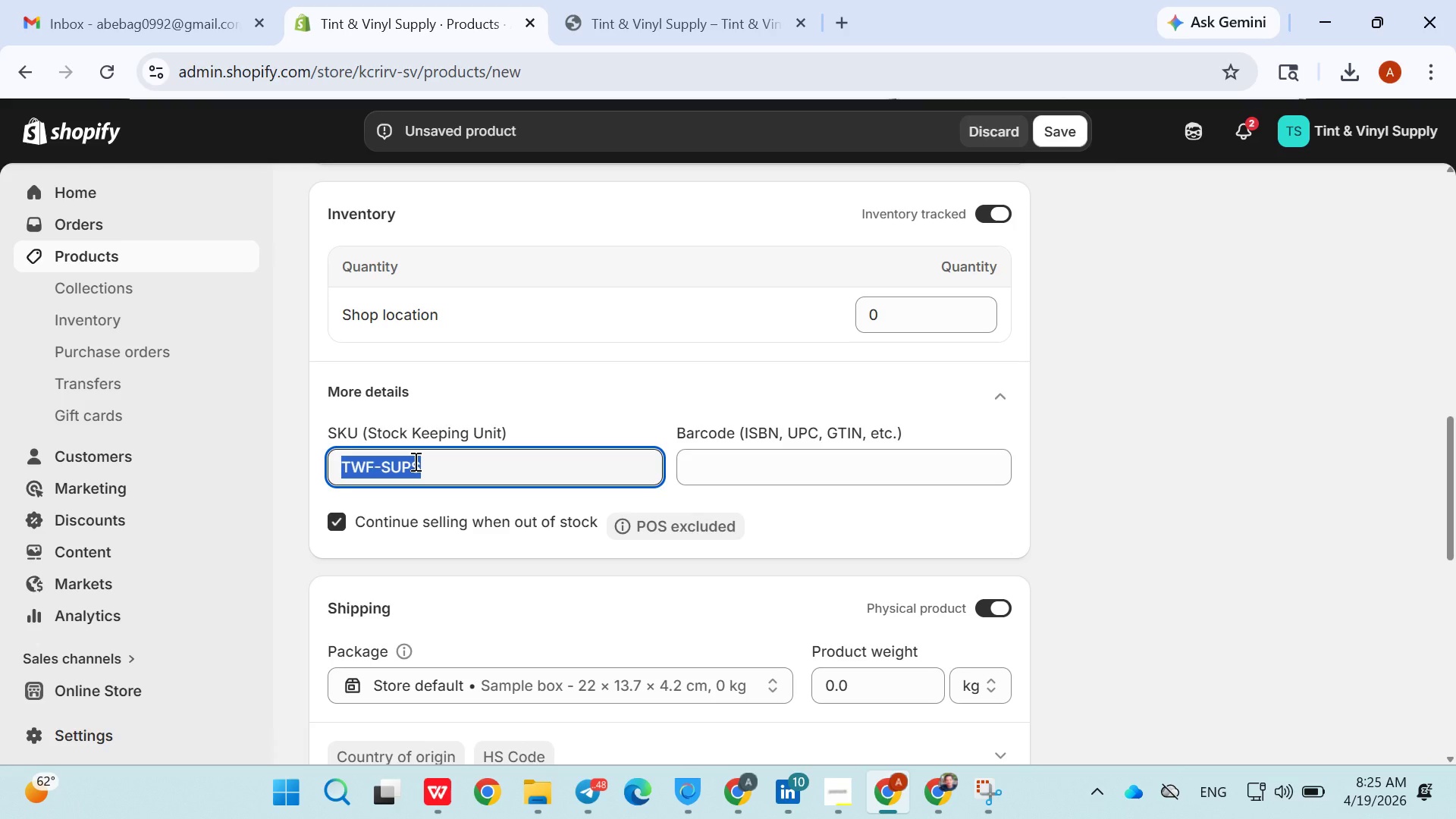 
double_click([414, 461])
 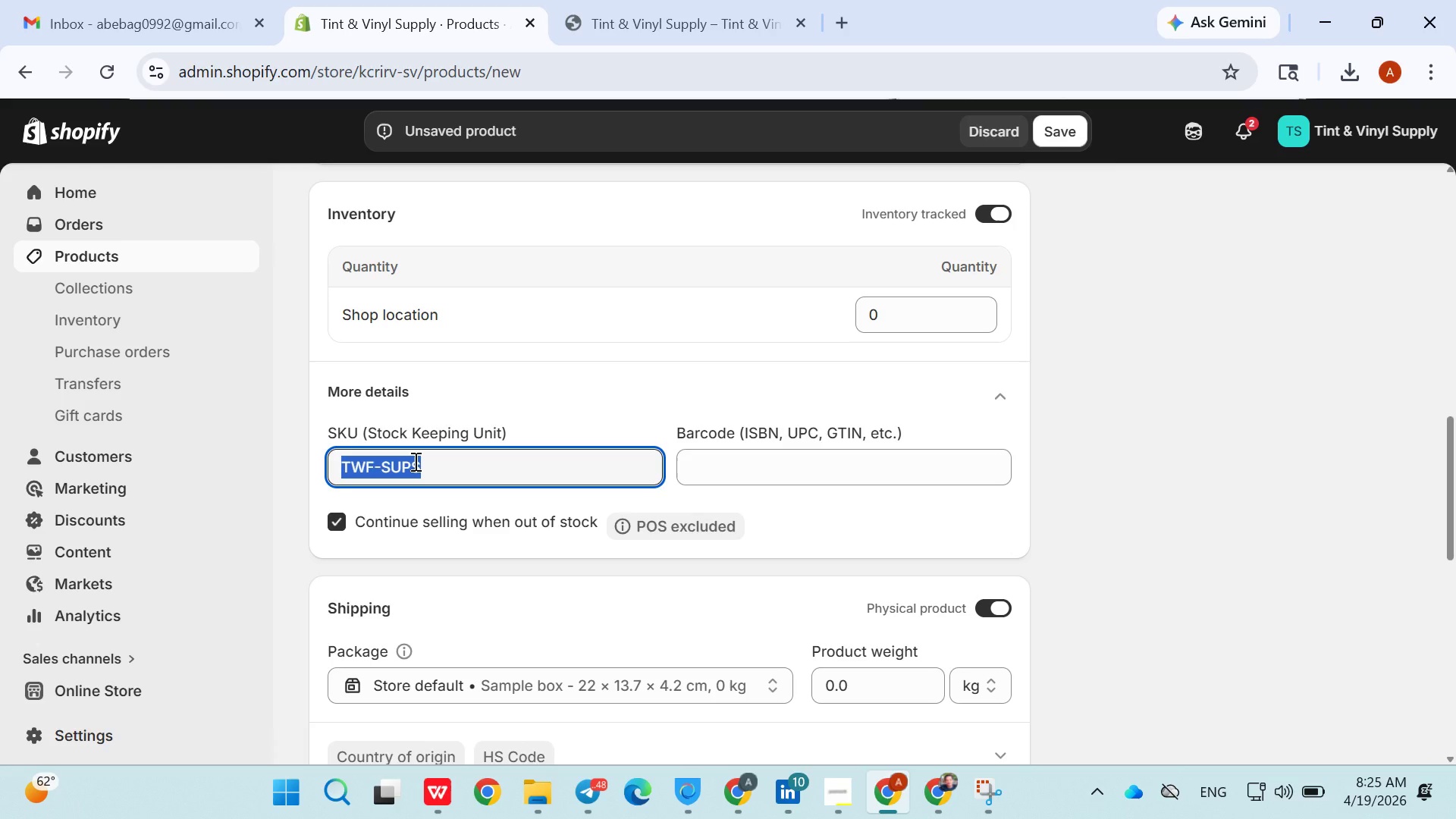 
triple_click([414, 461])
 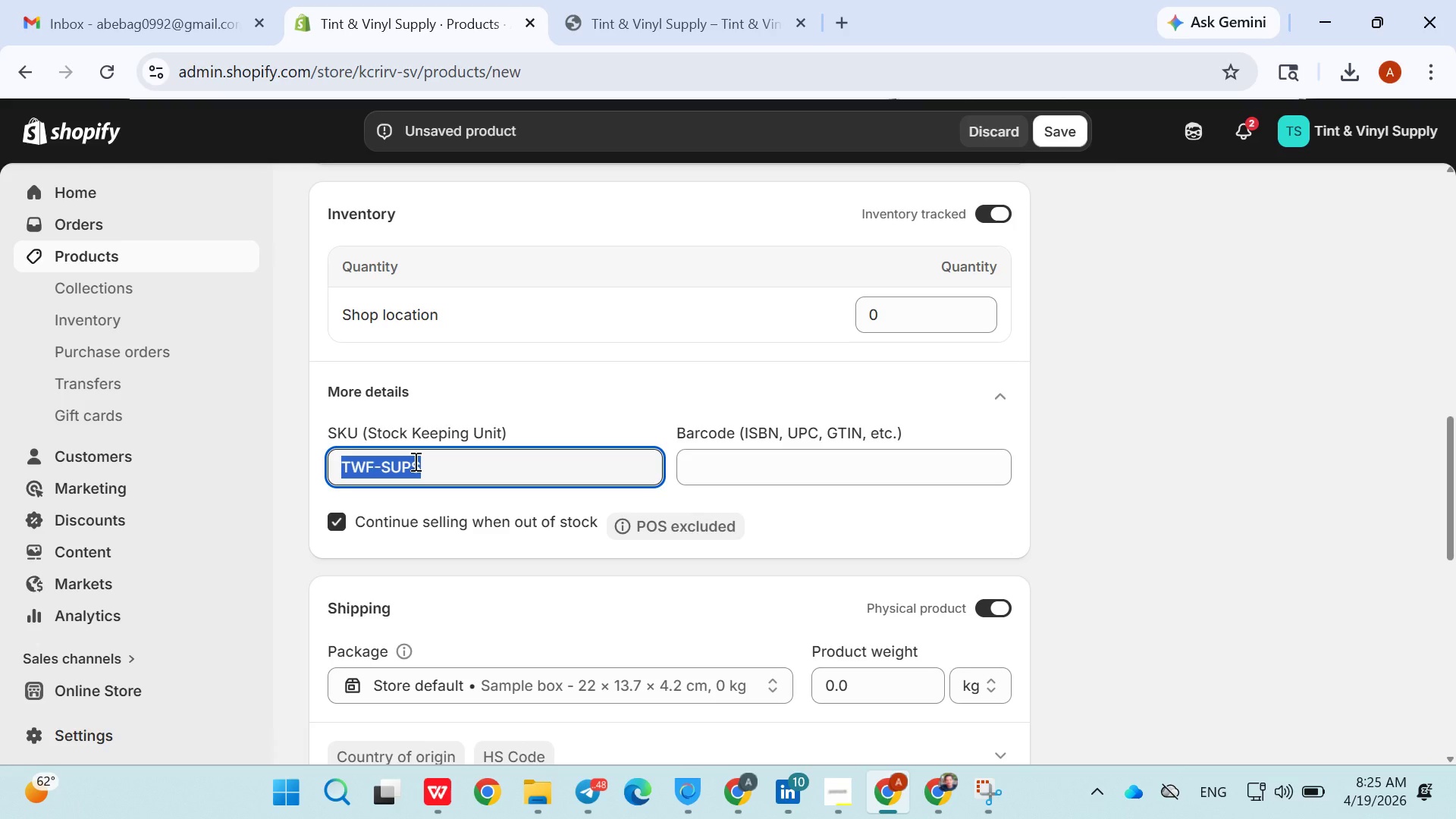 
triple_click([414, 461])
 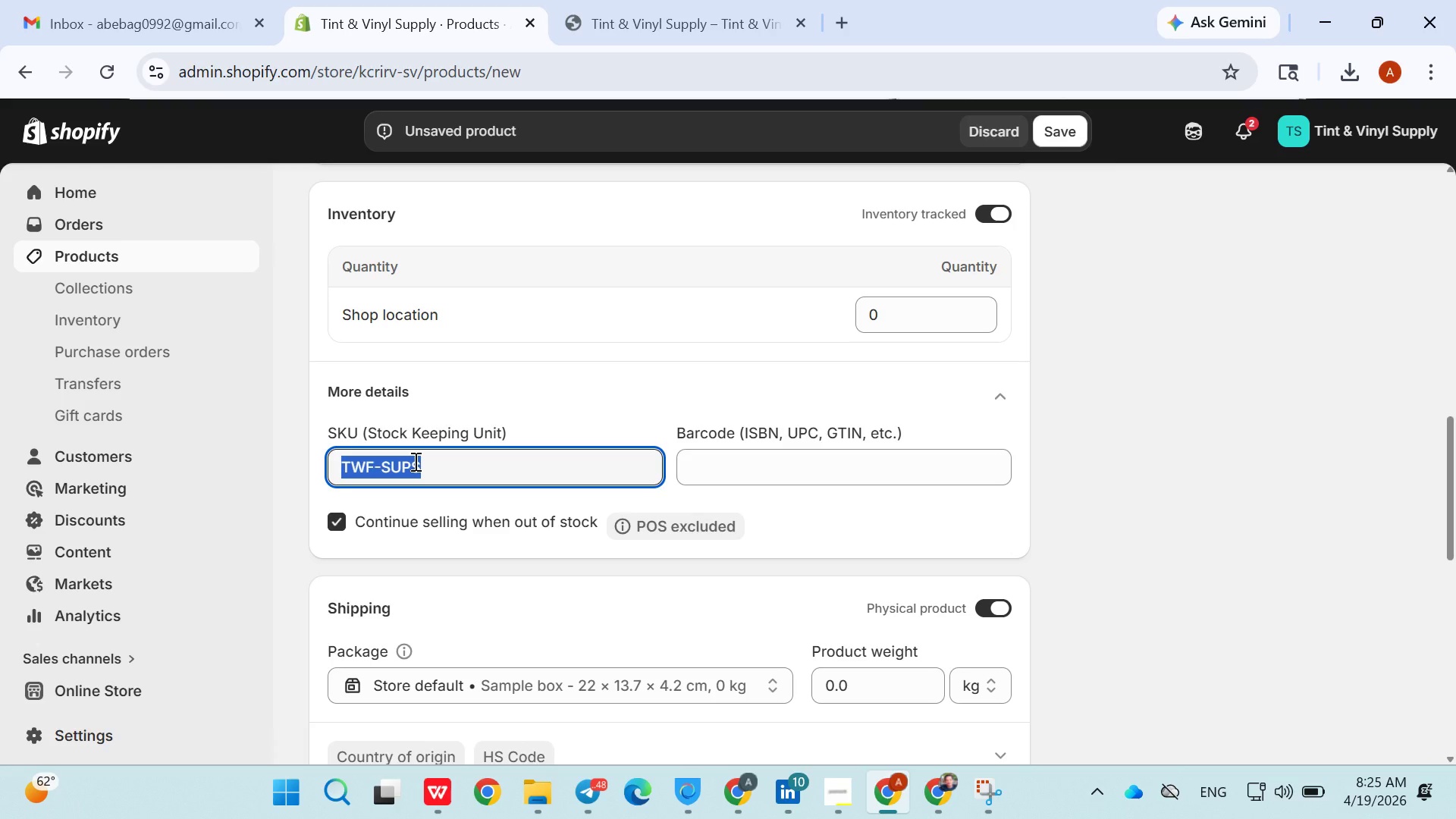 
triple_click([414, 461])
 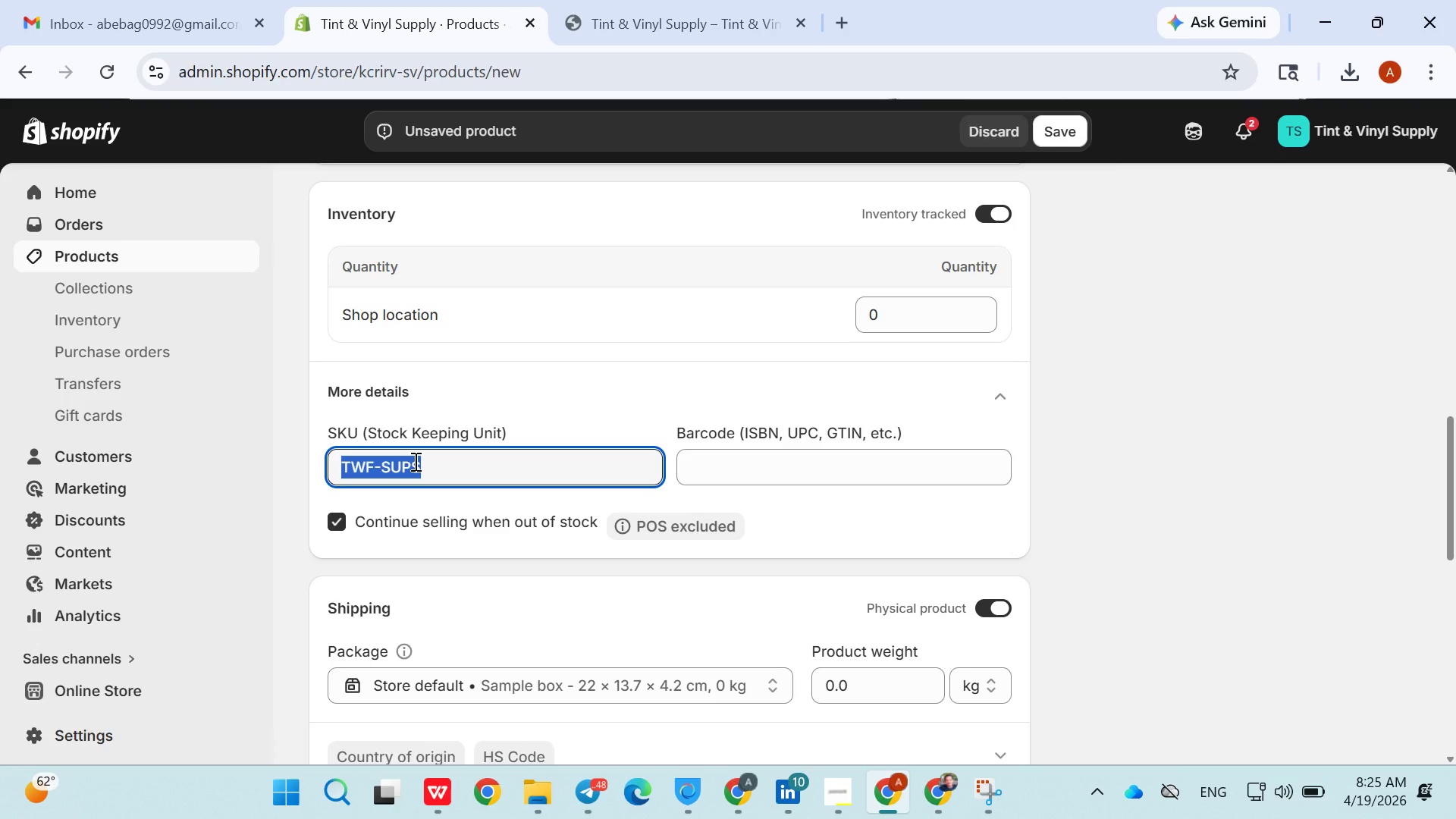 
triple_click([414, 461])
 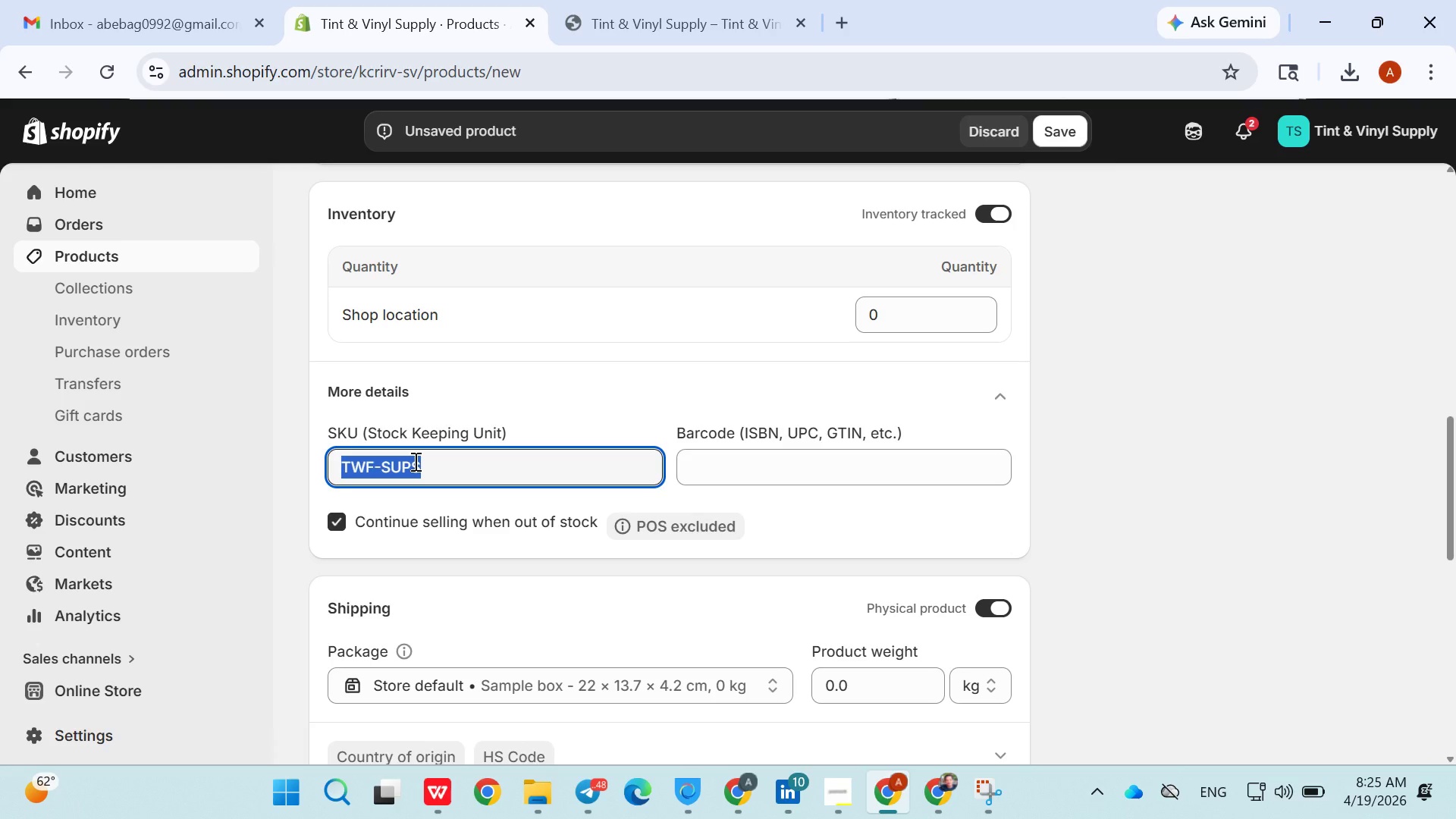 
triple_click([414, 461])
 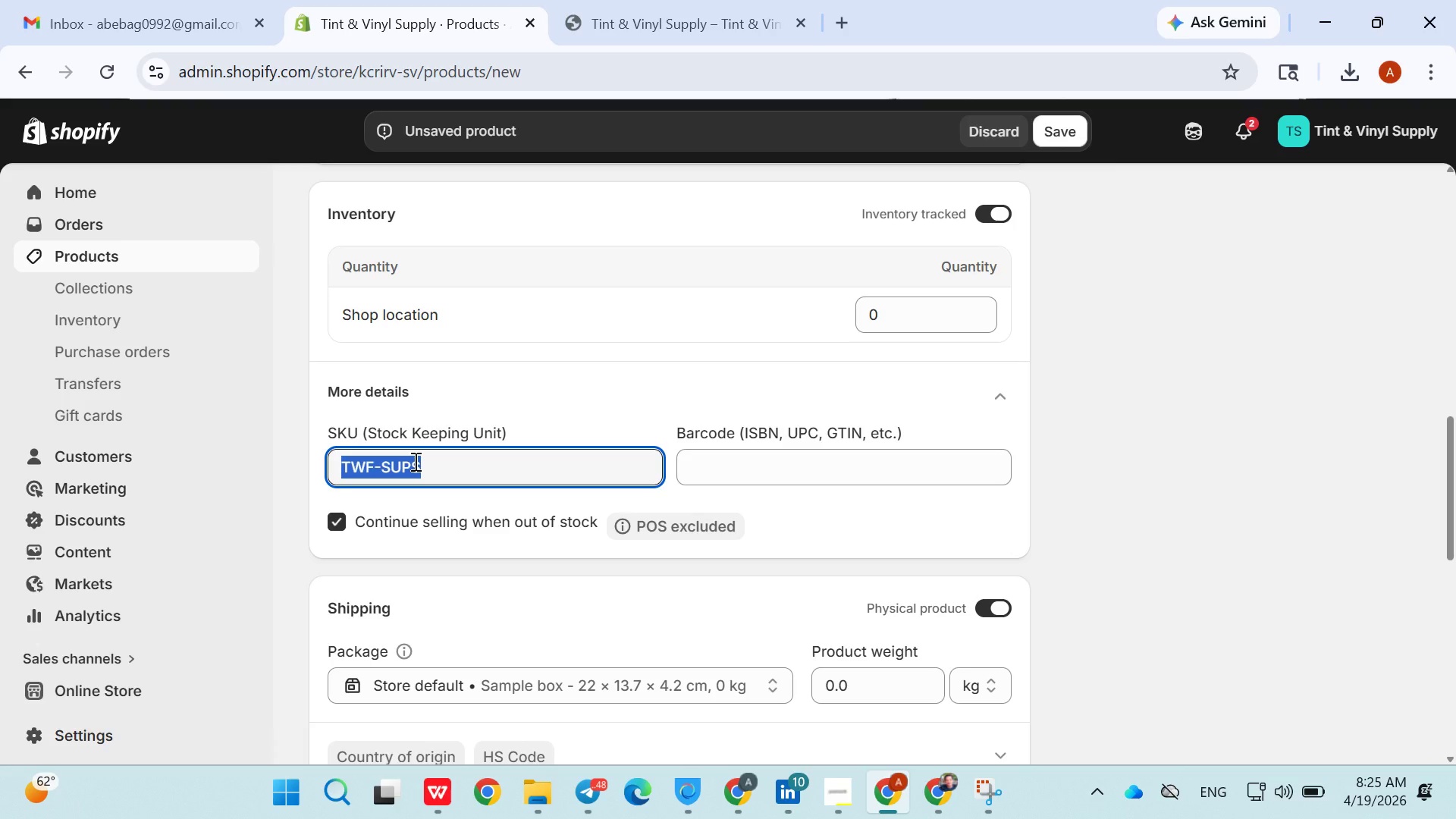 
triple_click([414, 461])
 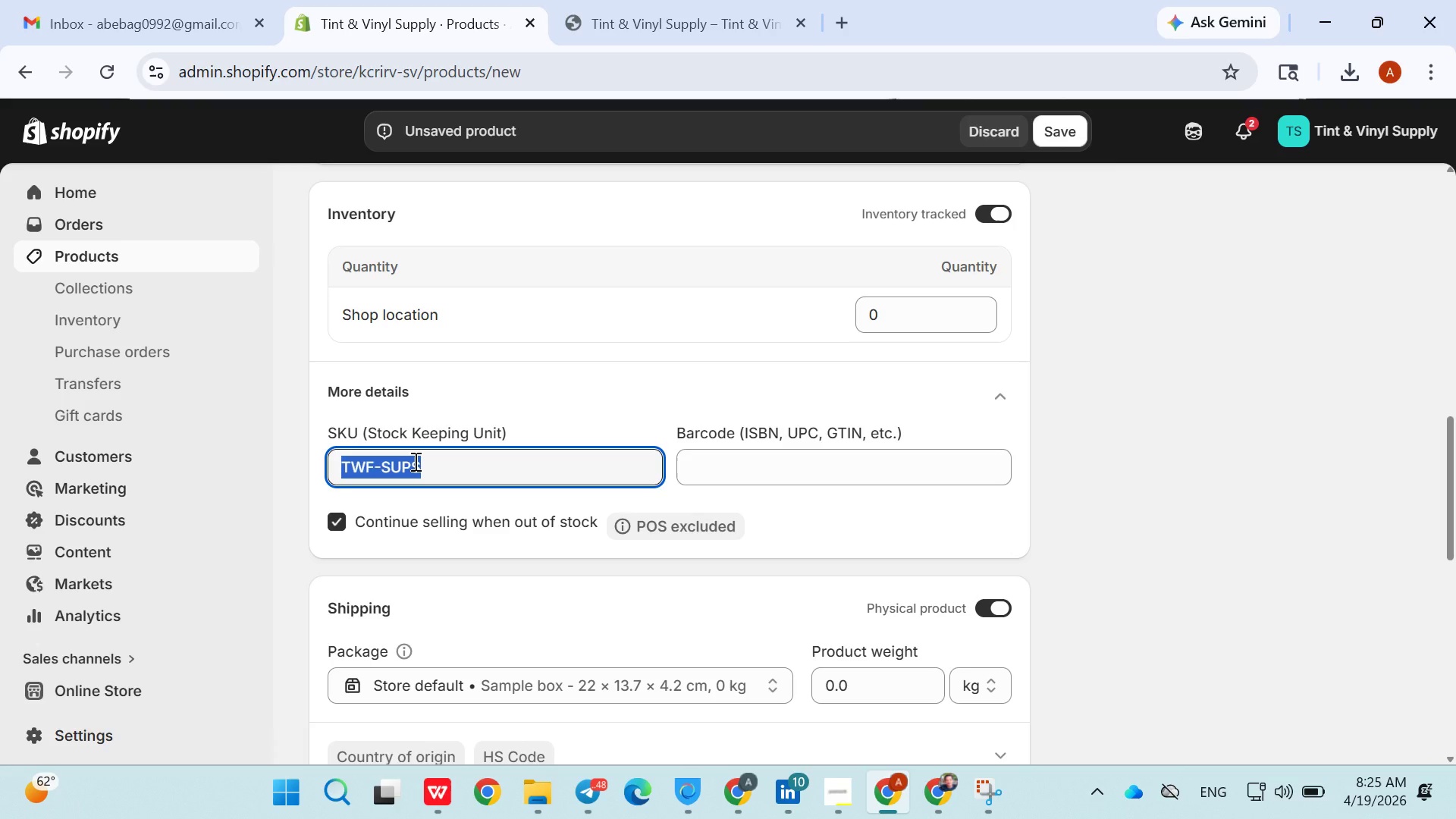 
triple_click([414, 461])
 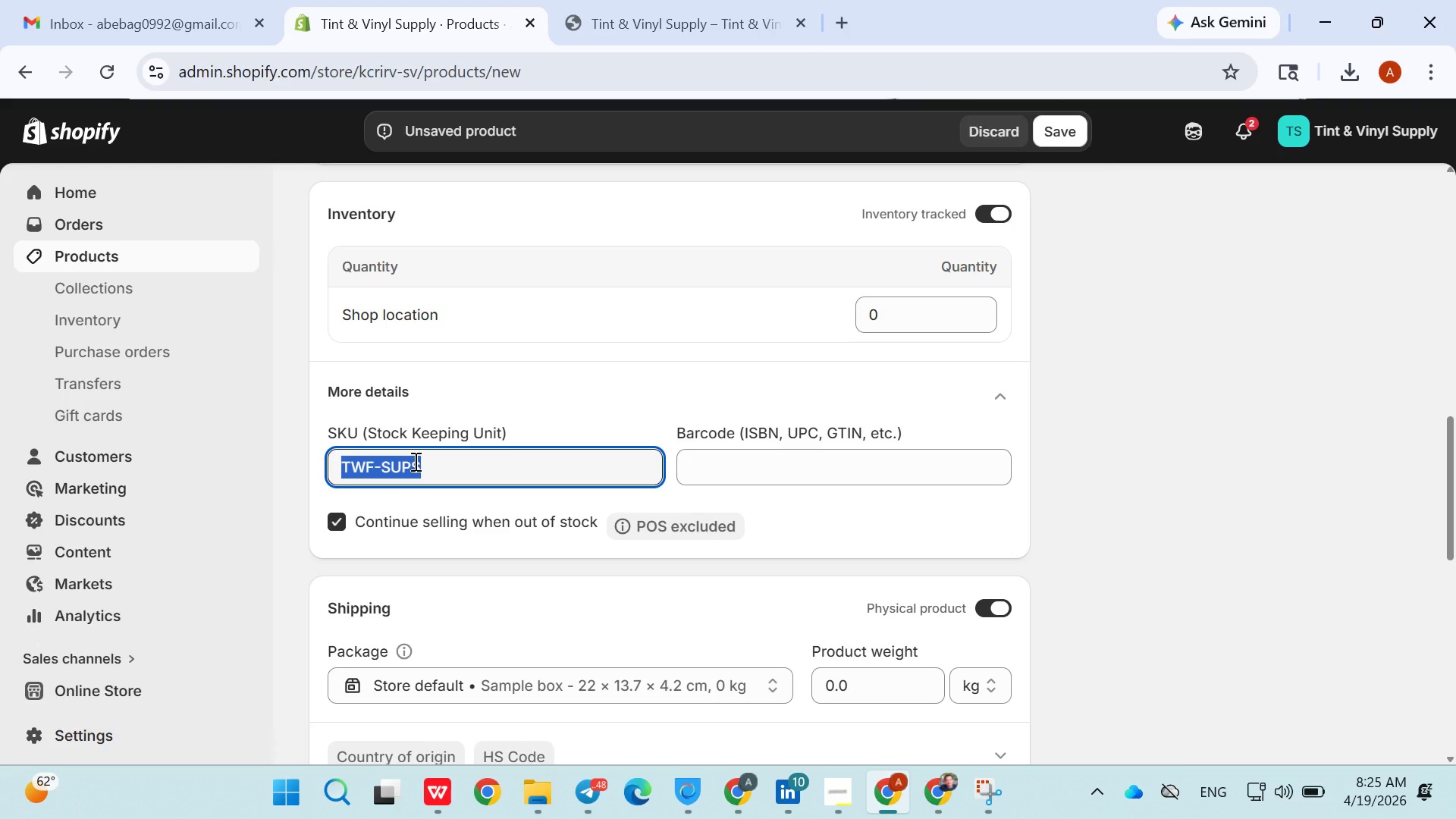 
triple_click([414, 461])
 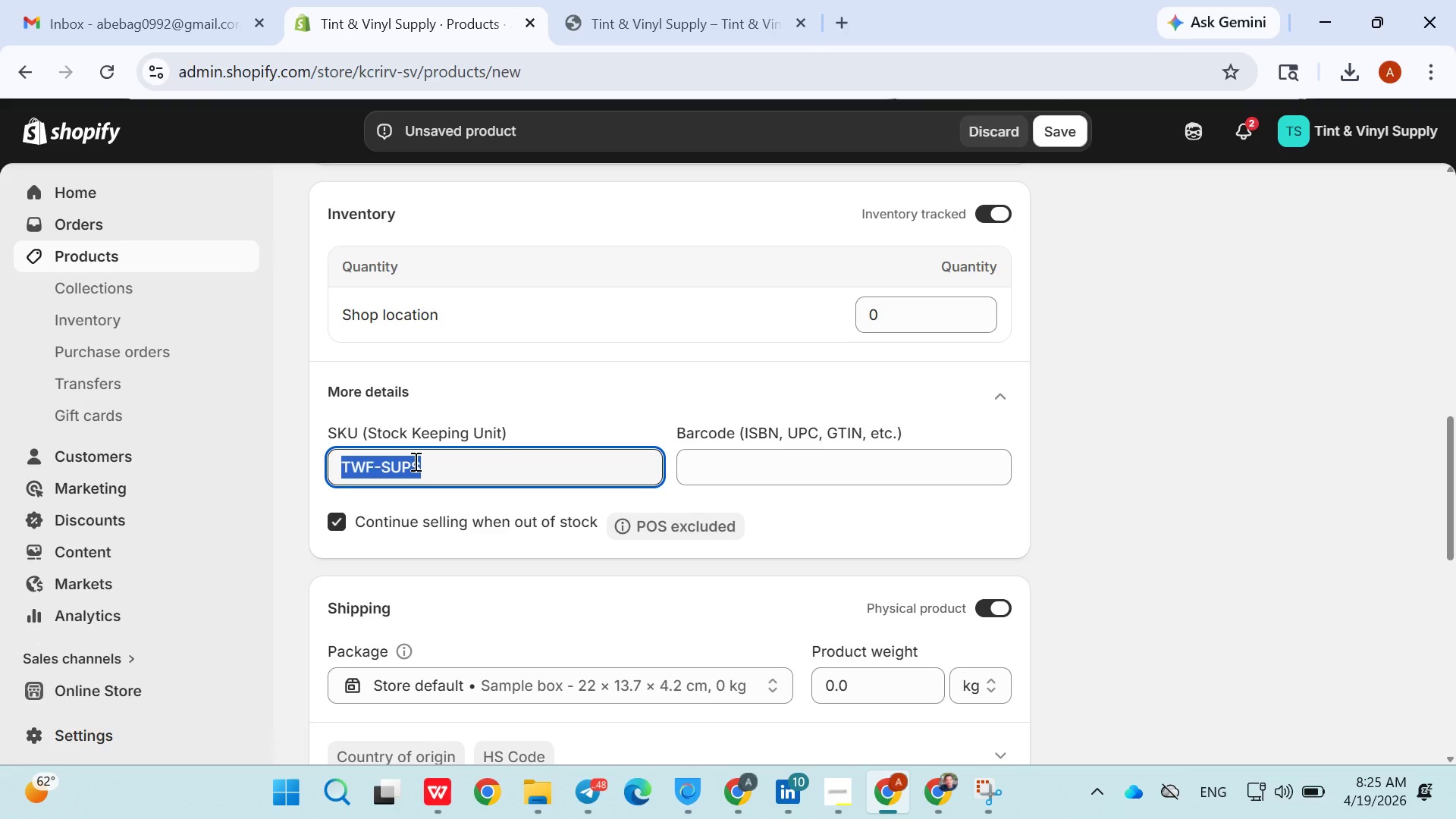 
triple_click([414, 461])
 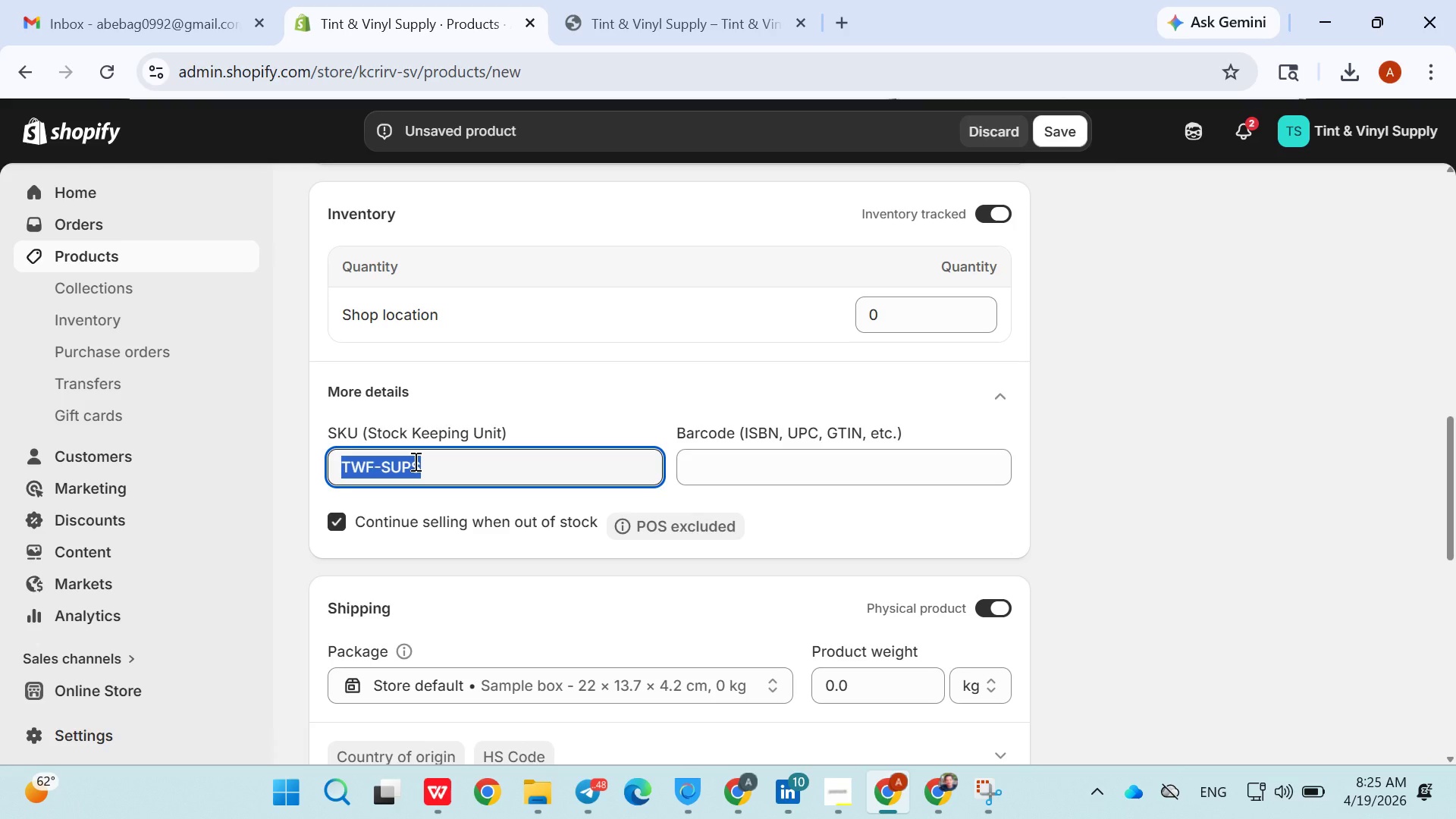 
left_click_drag(start_coordinate=[414, 461], to_coordinate=[447, 470])
 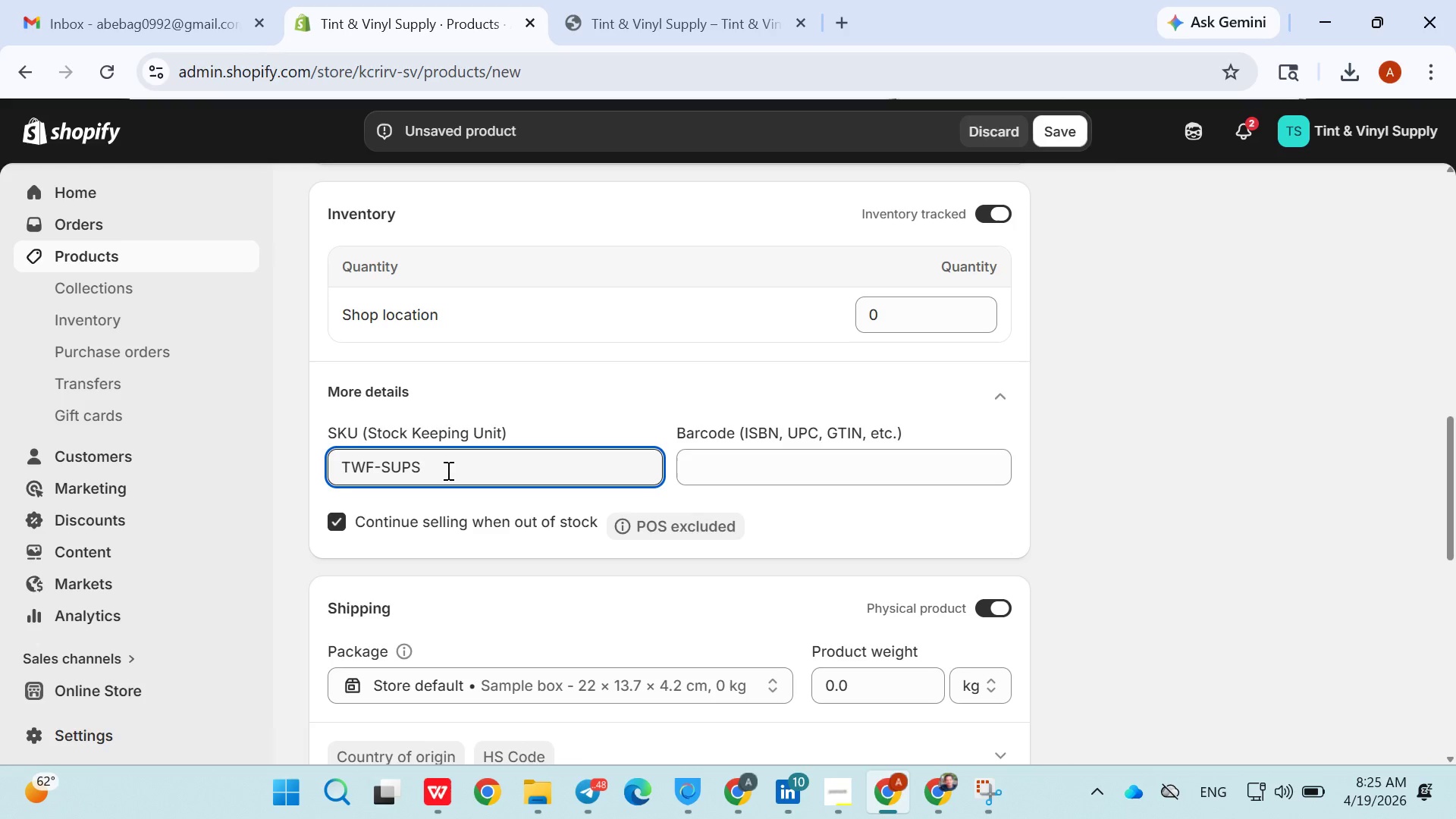 
left_click([447, 470])
 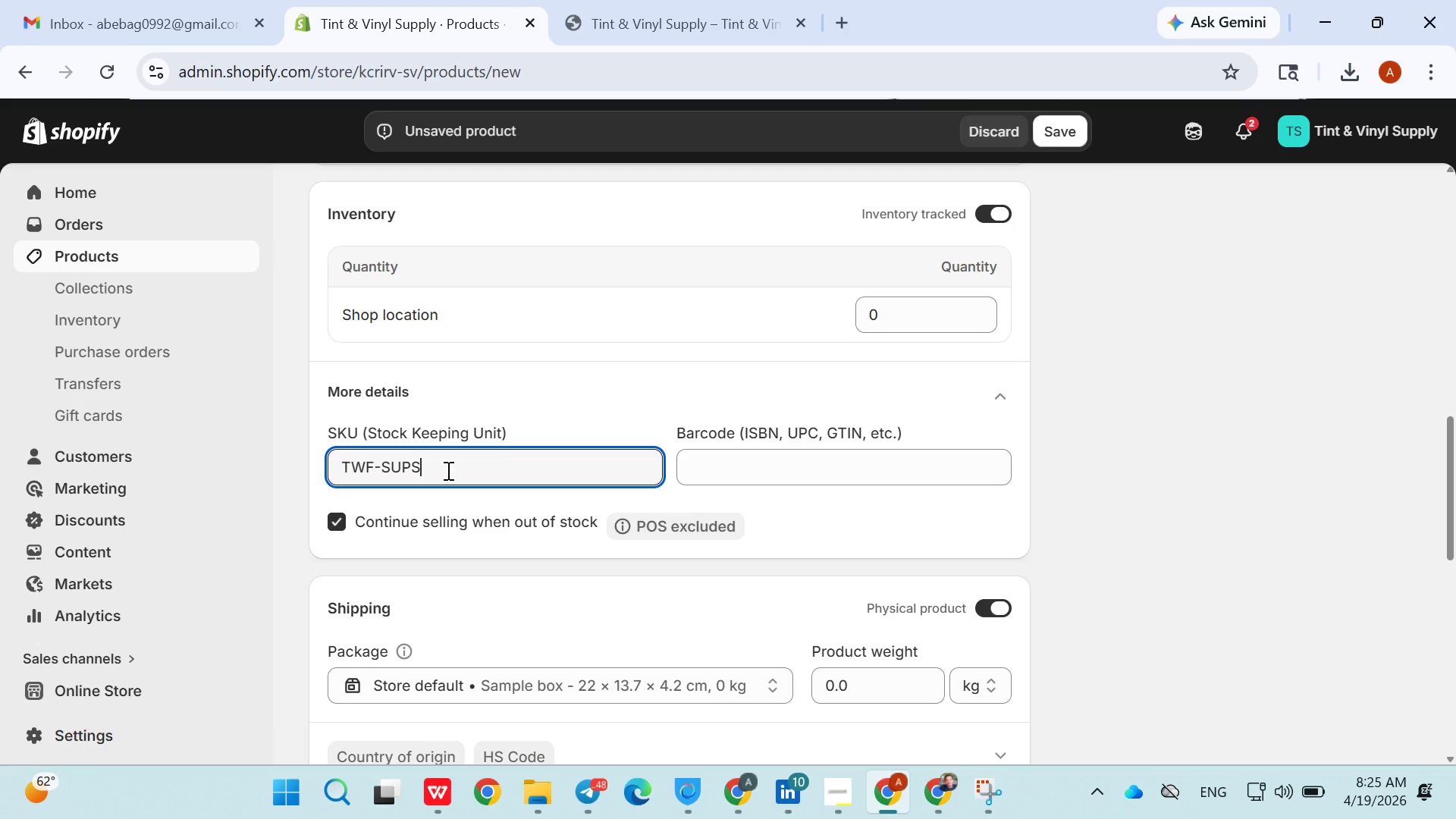 
type(-011)
 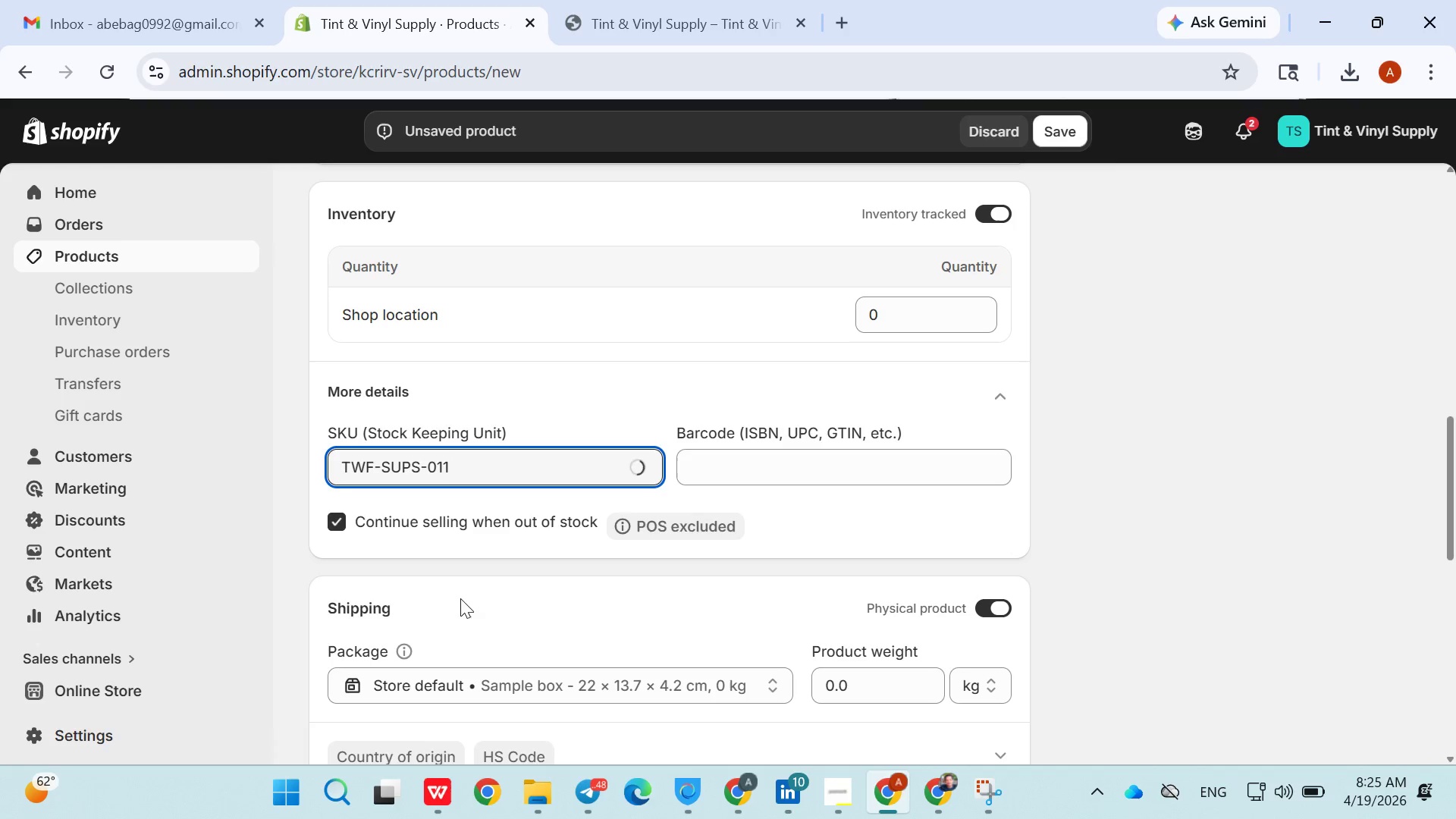 
left_click([463, 591])
 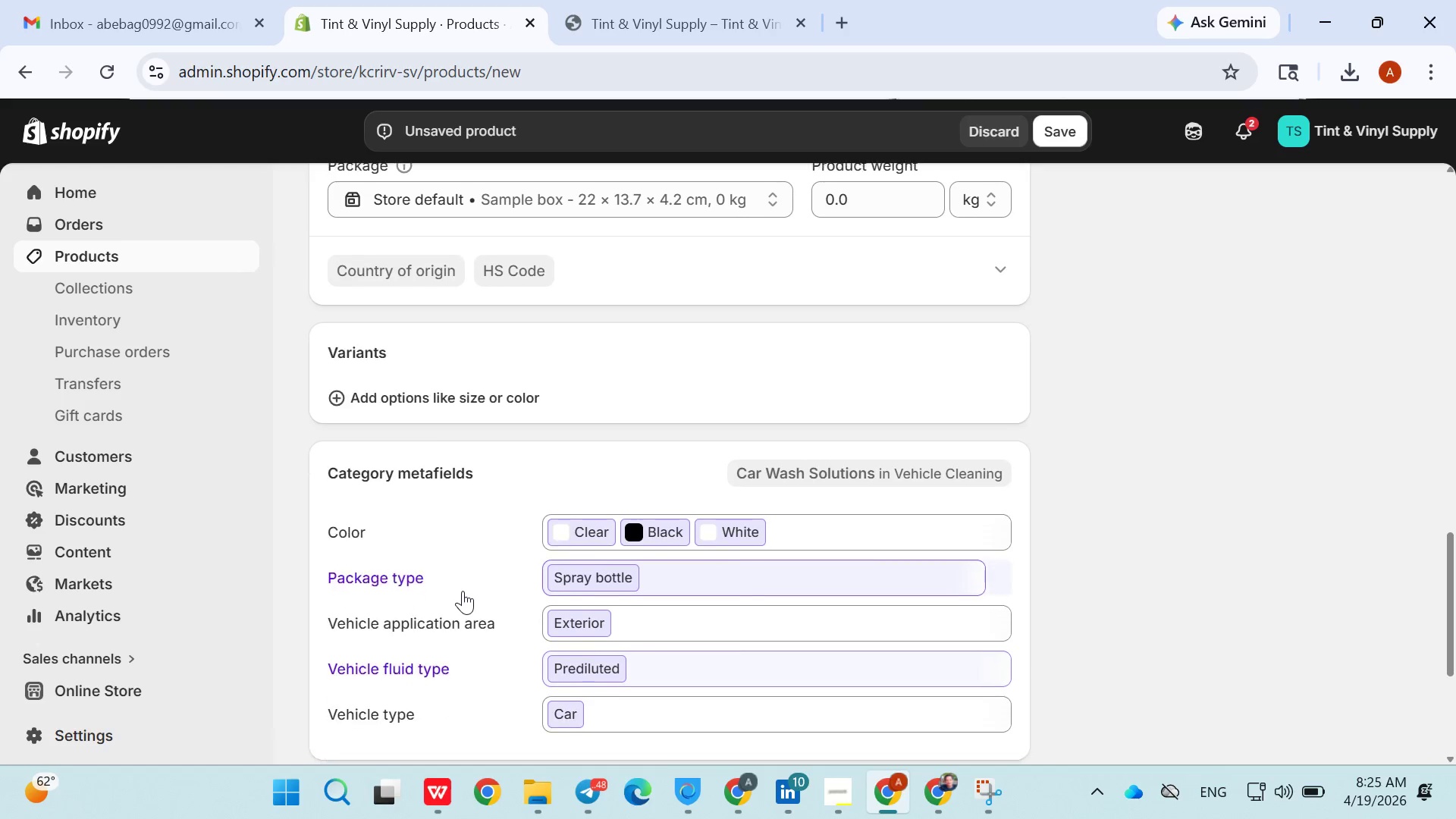 
left_click([364, 391])
 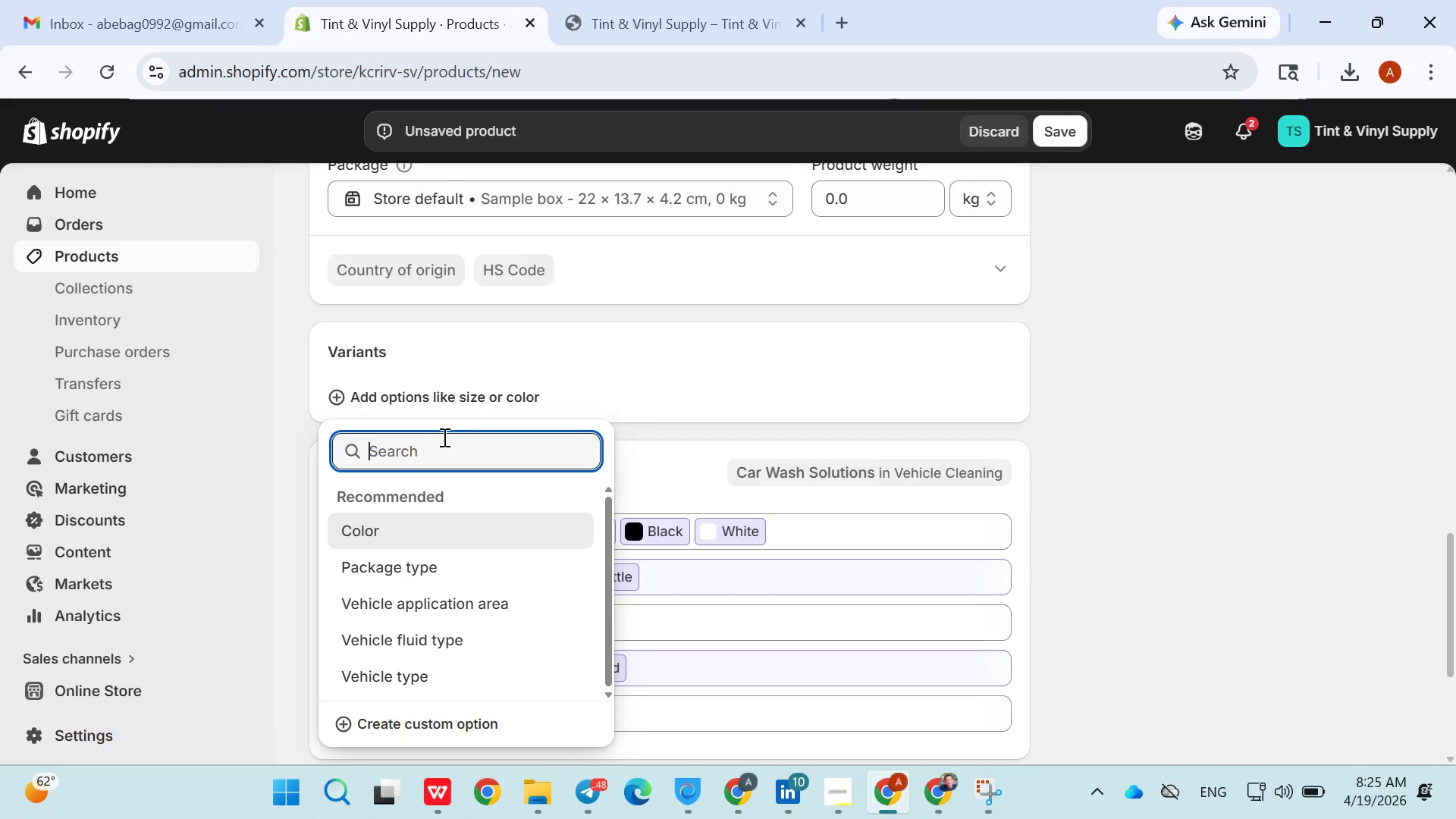 
wait(7.51)
 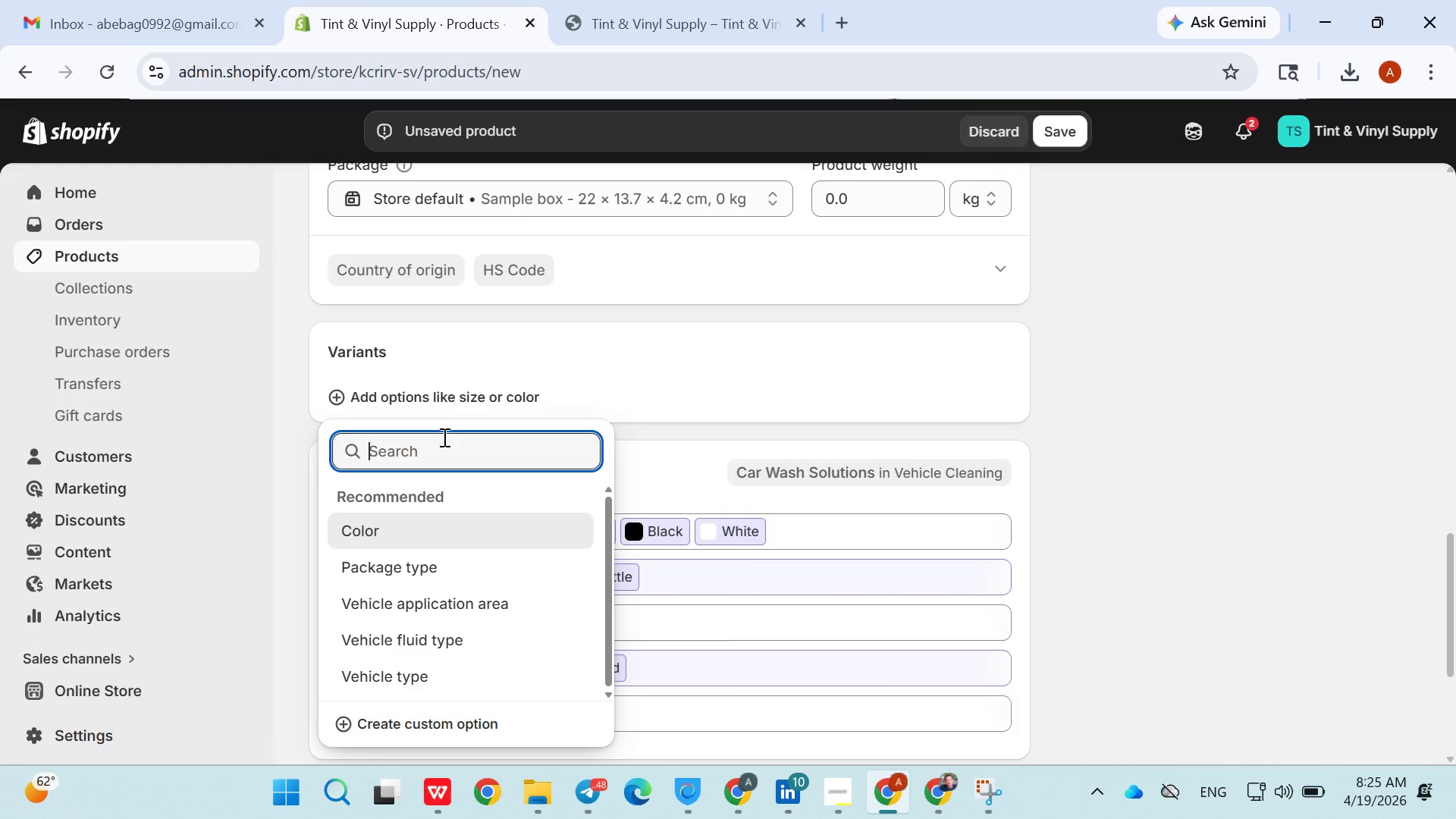 
type(vol)
key(Backspace)
key(Backspace)
key(Backspace)
type(Volume)
 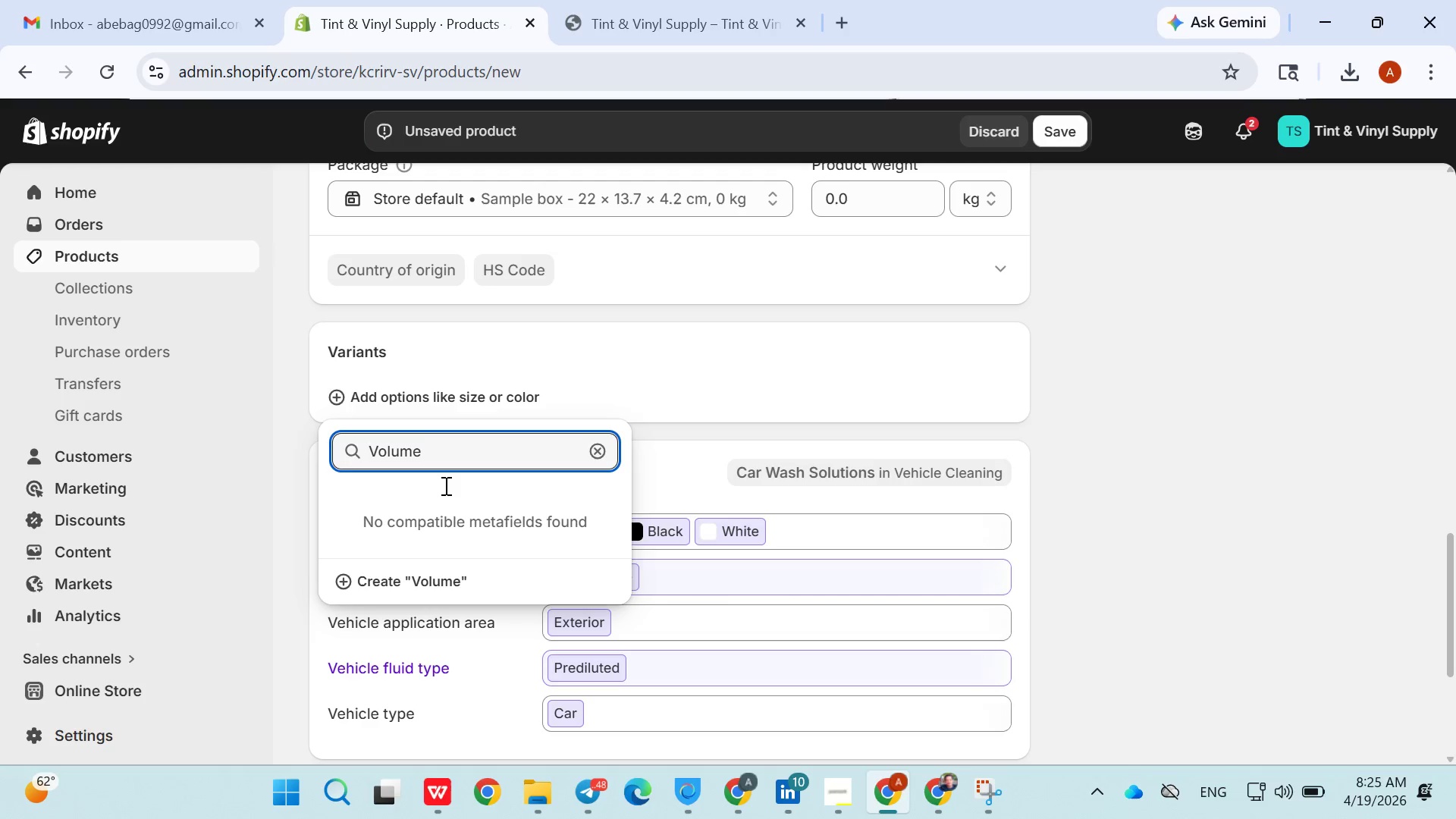 
left_click([439, 574])
 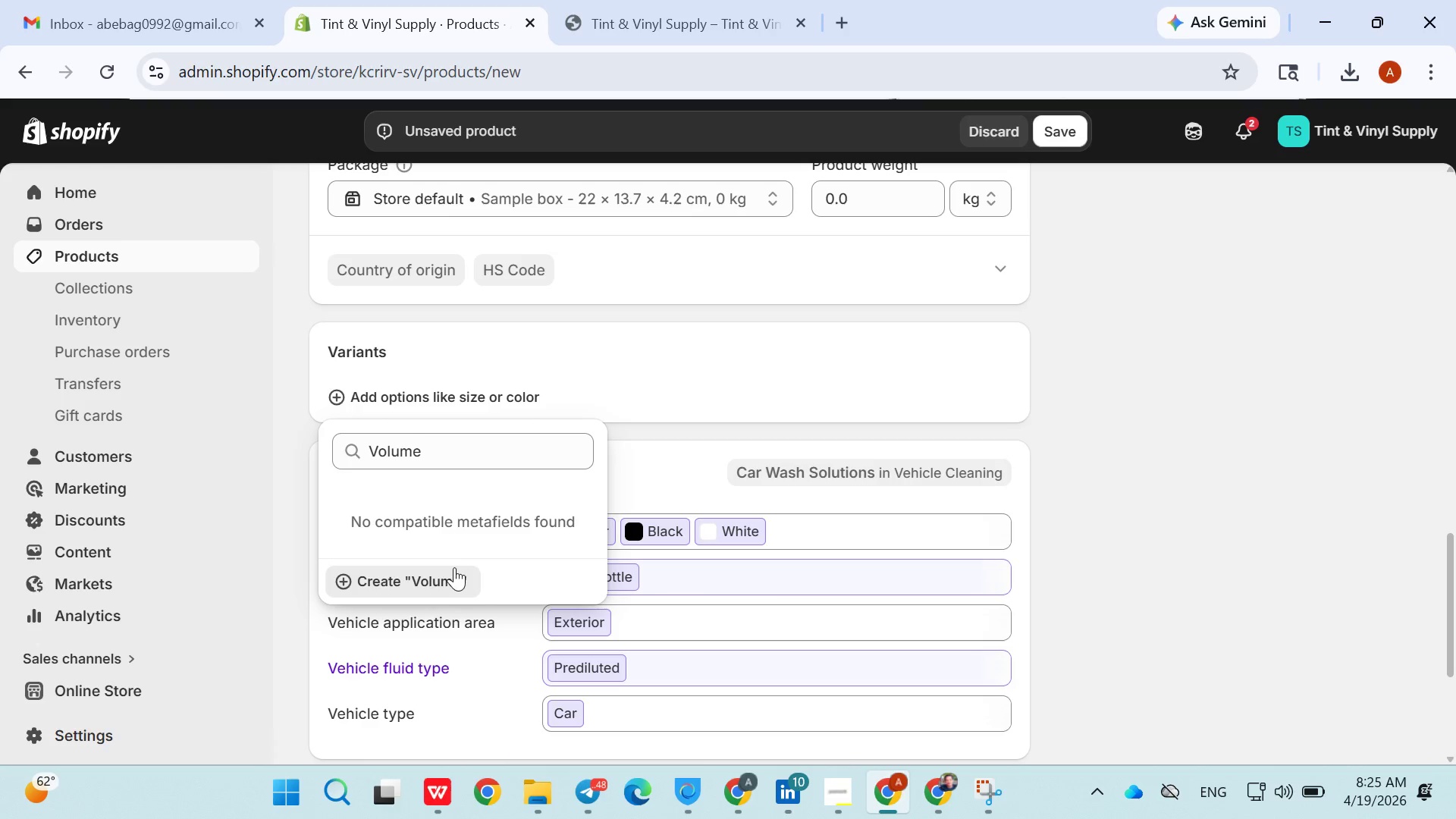 
mouse_move([467, 548])
 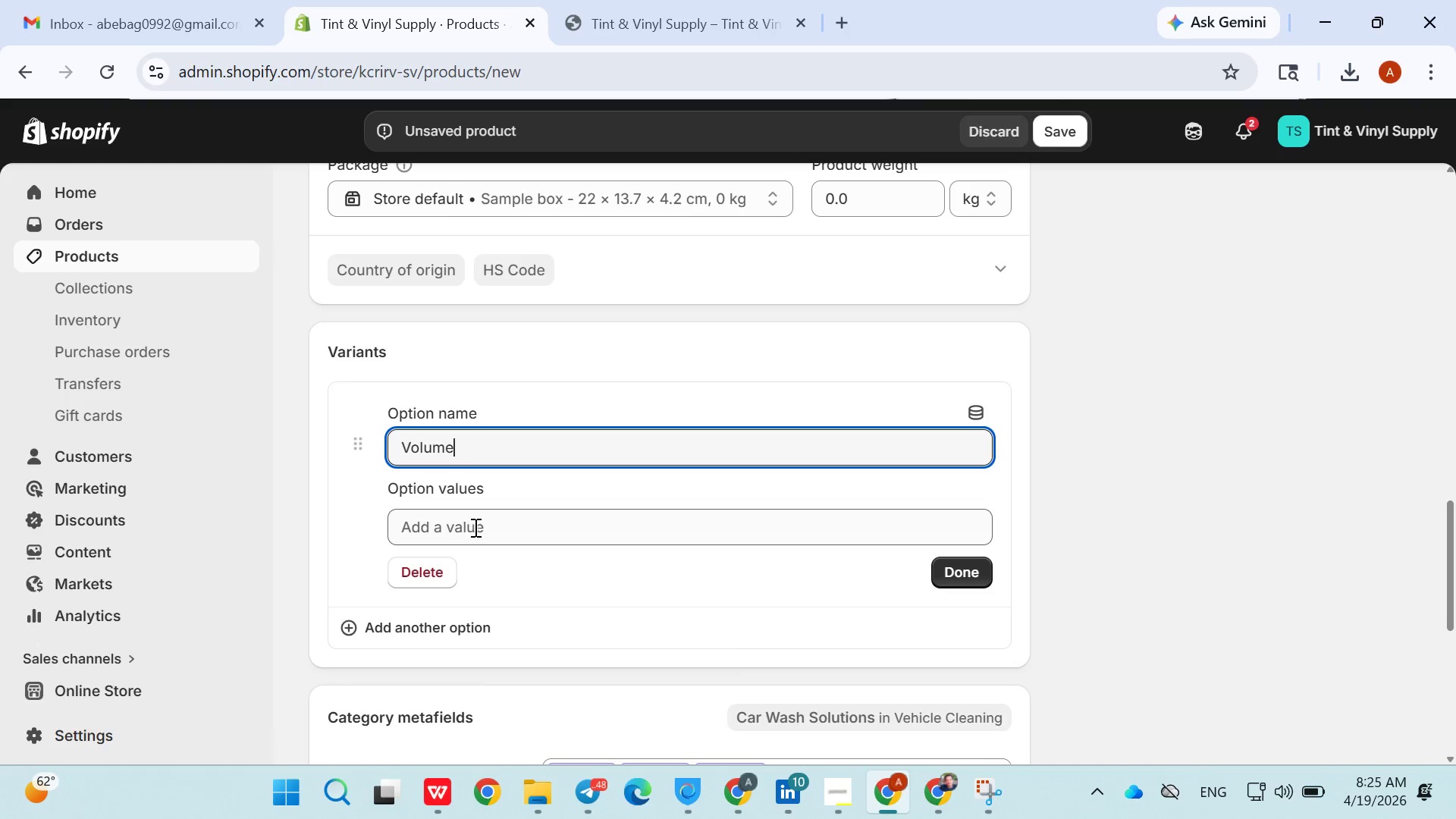 
left_click([474, 527])
 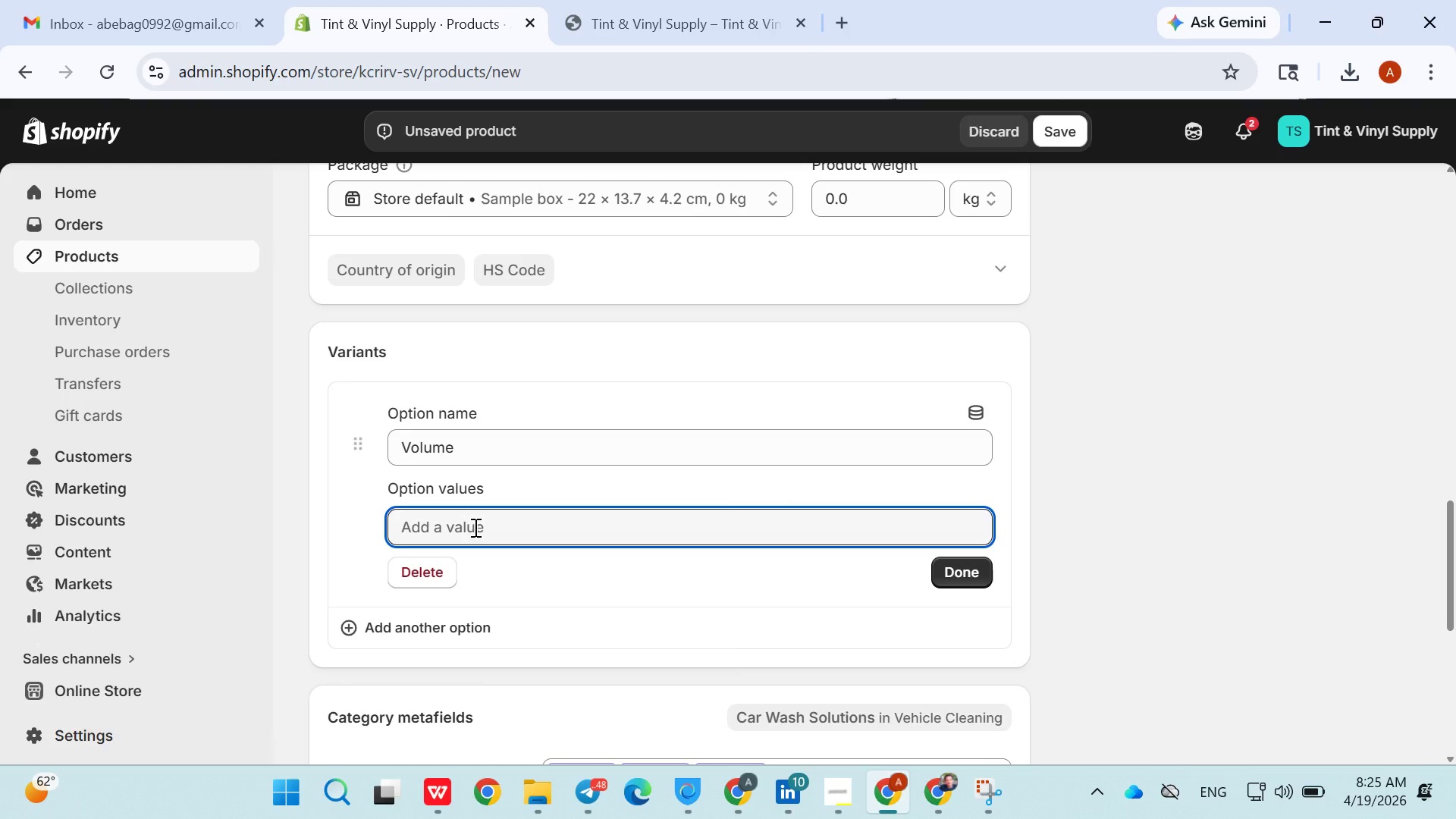 
type(500ml)
 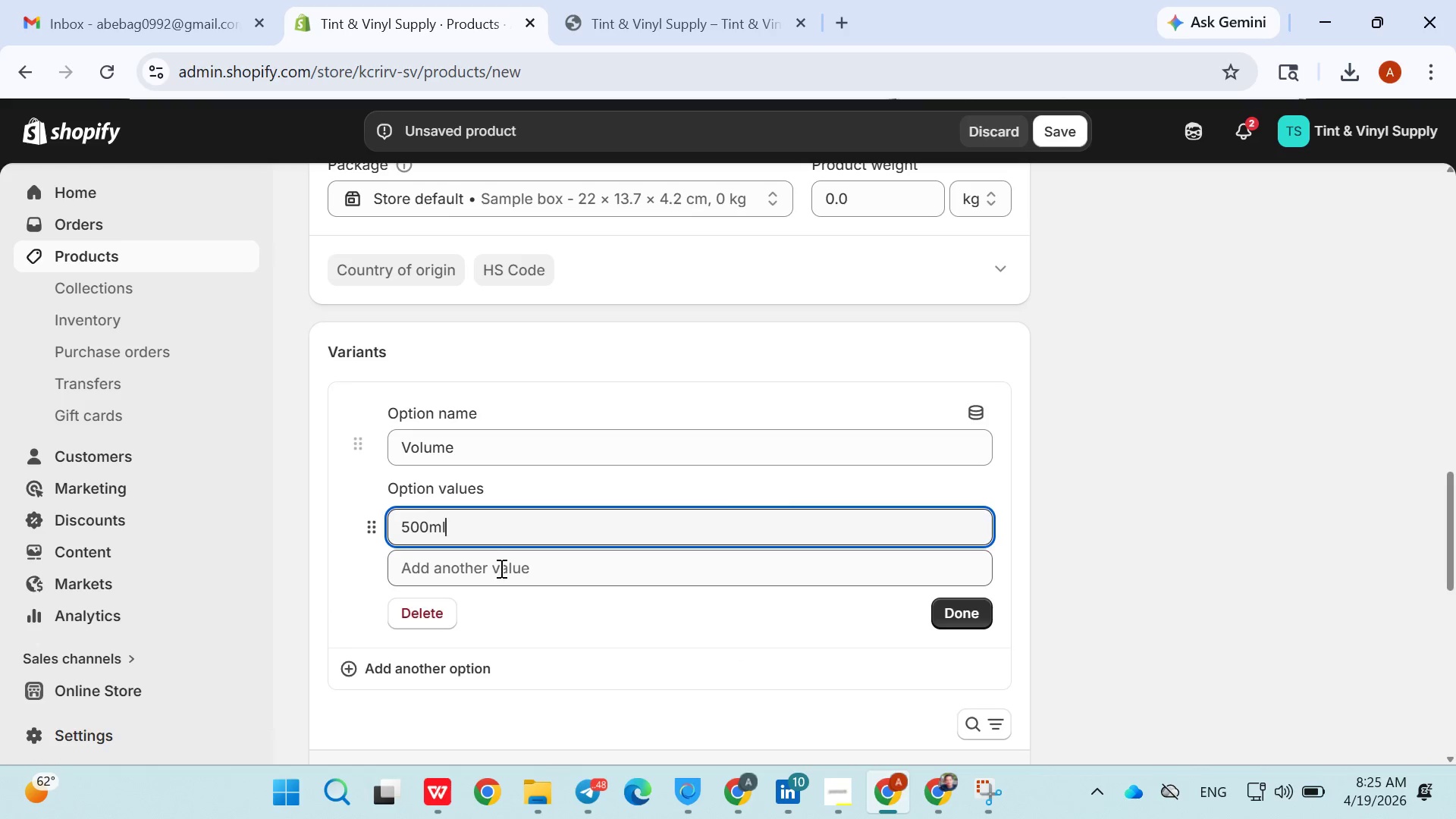 
left_click([500, 568])
 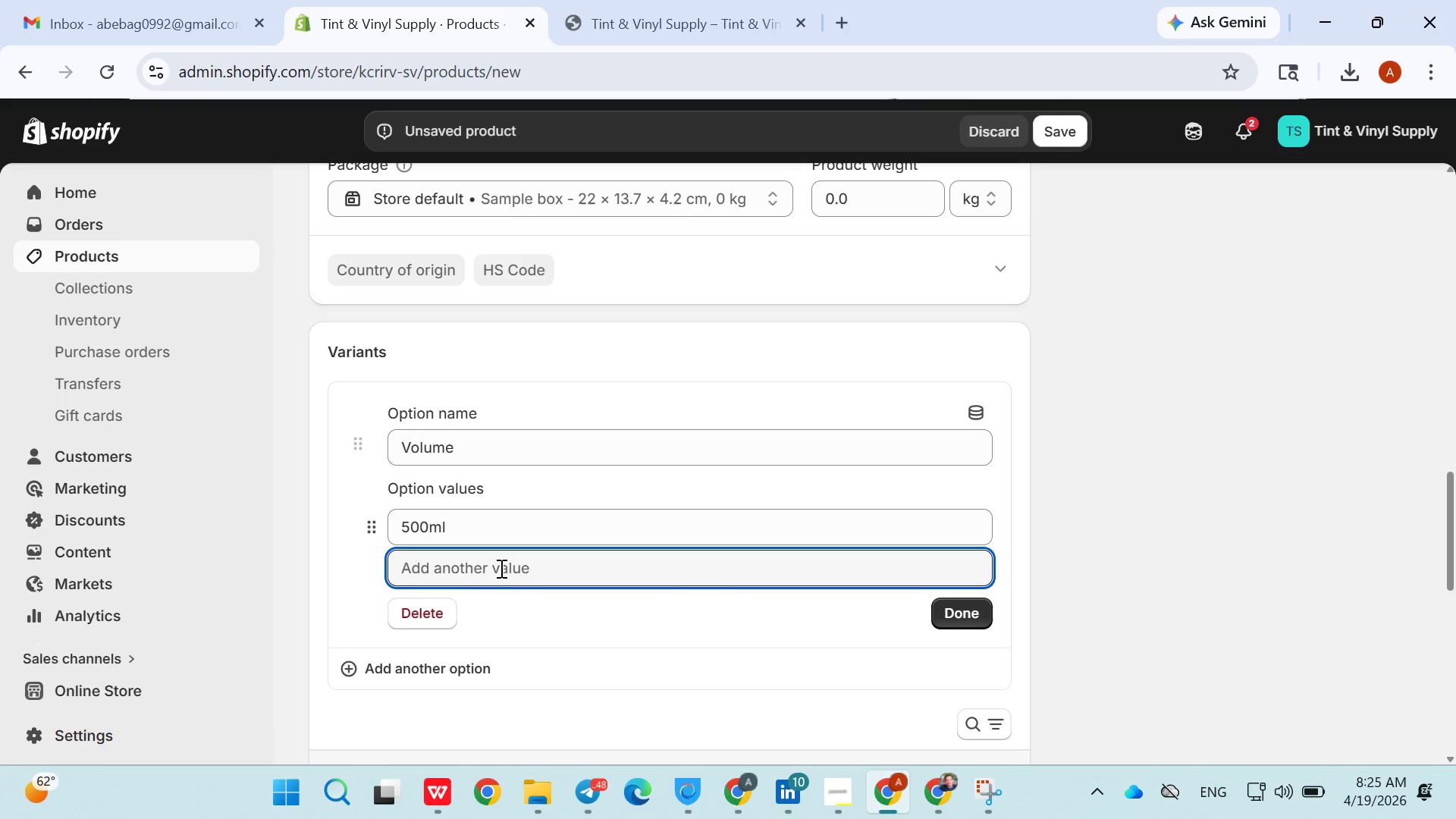 
left_click([500, 568])
 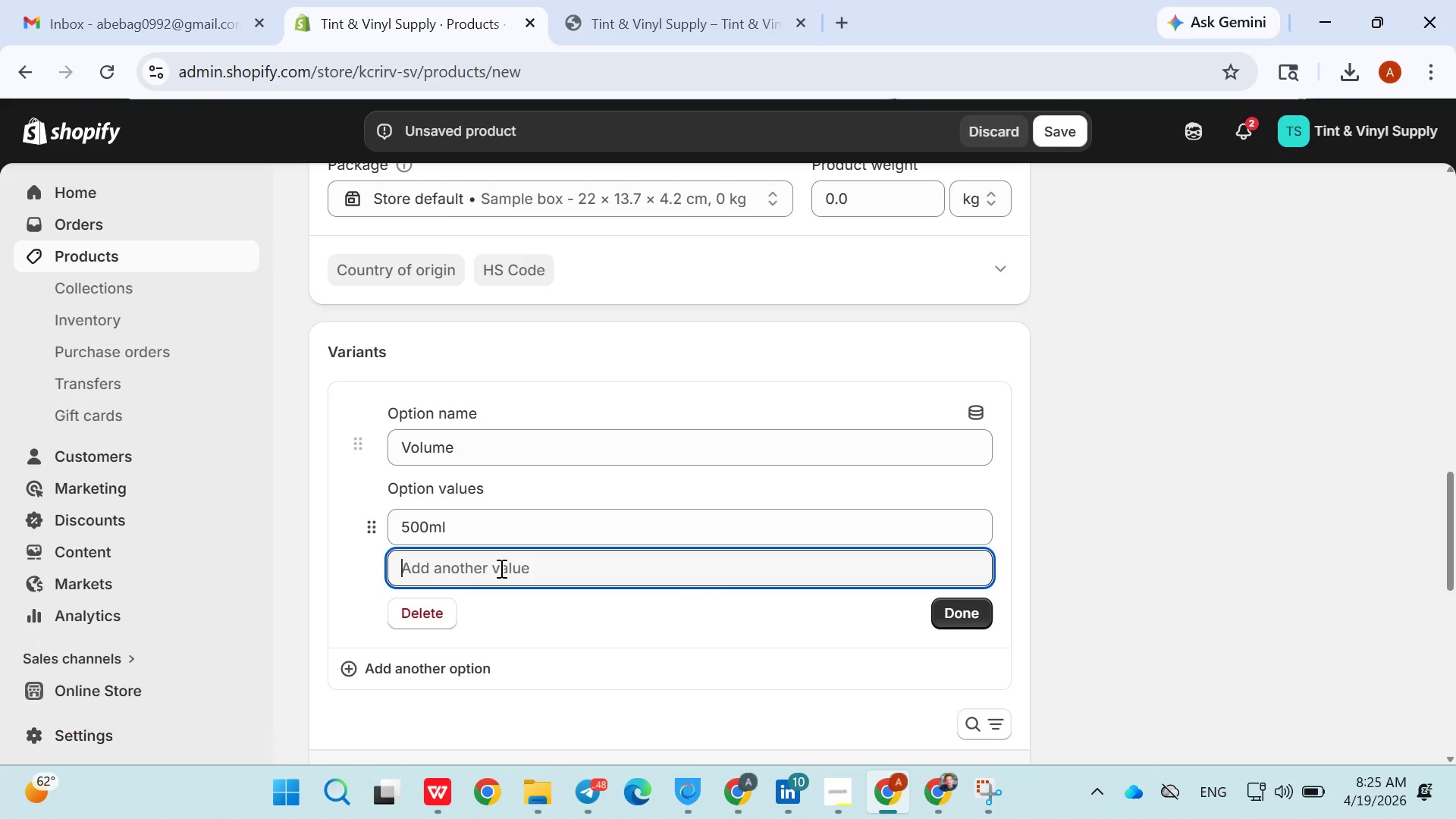 
left_click_drag(start_coordinate=[500, 568], to_coordinate=[952, 648])
 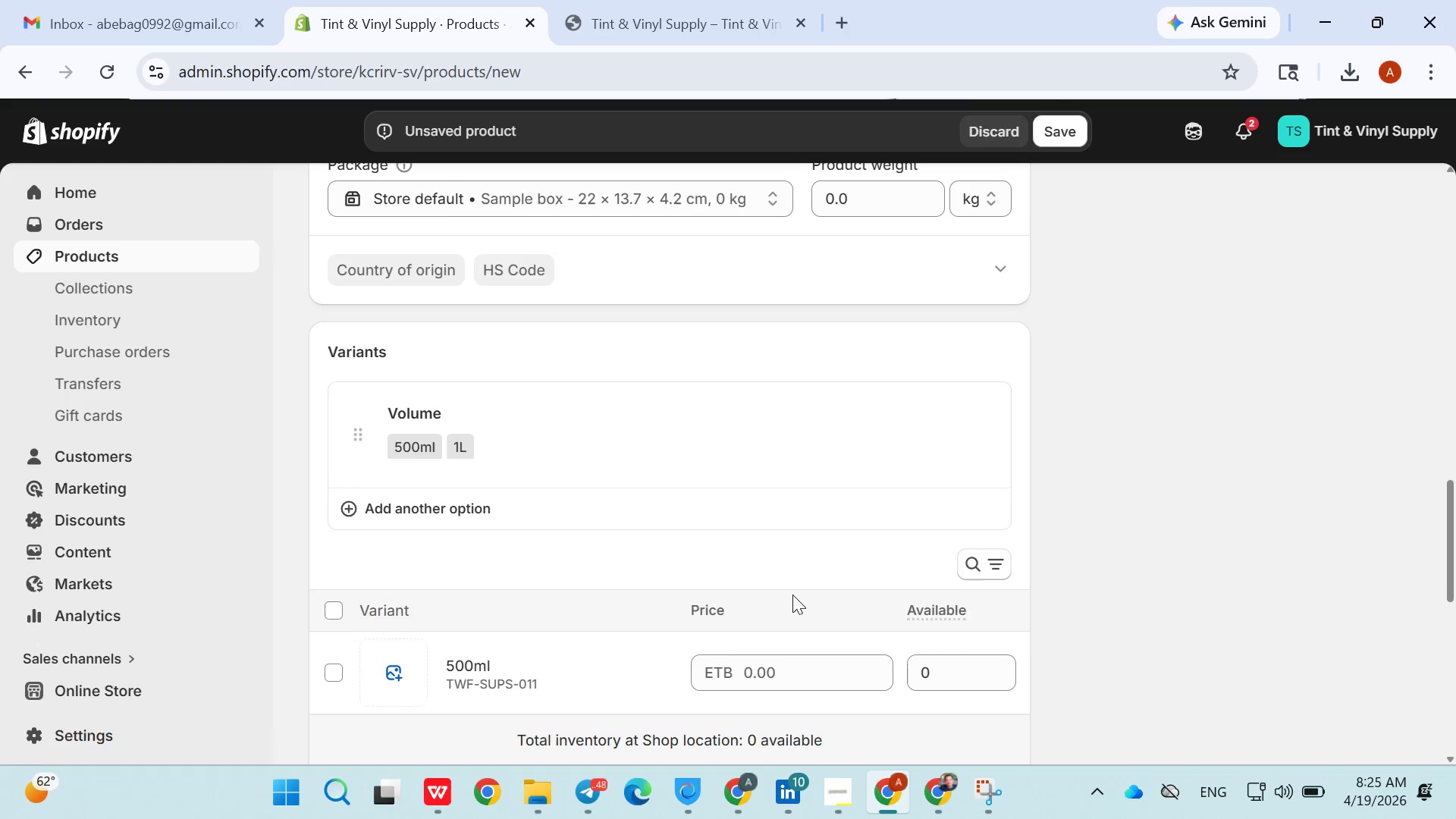 
type(1L)
 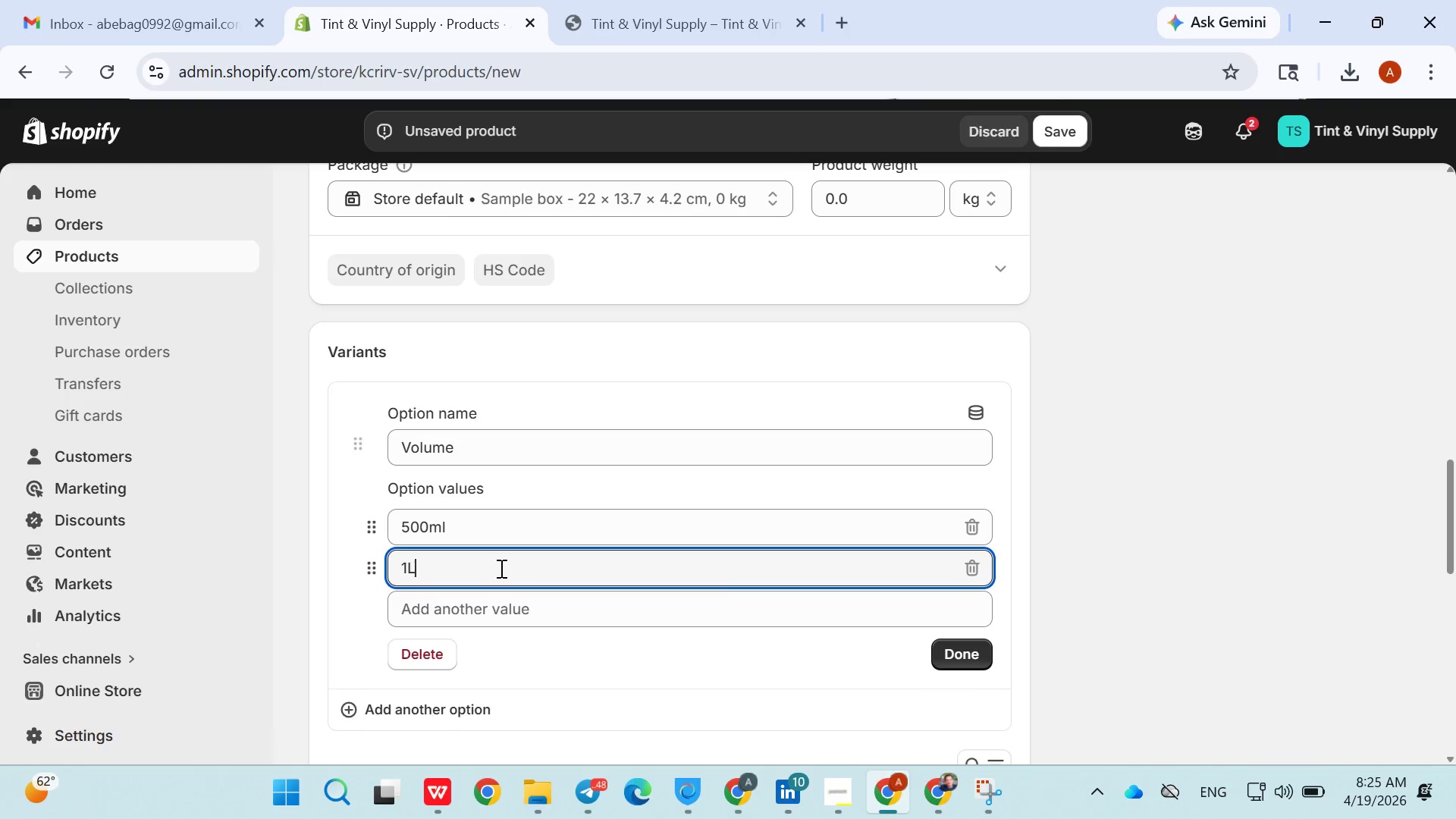 
left_click([952, 648])
 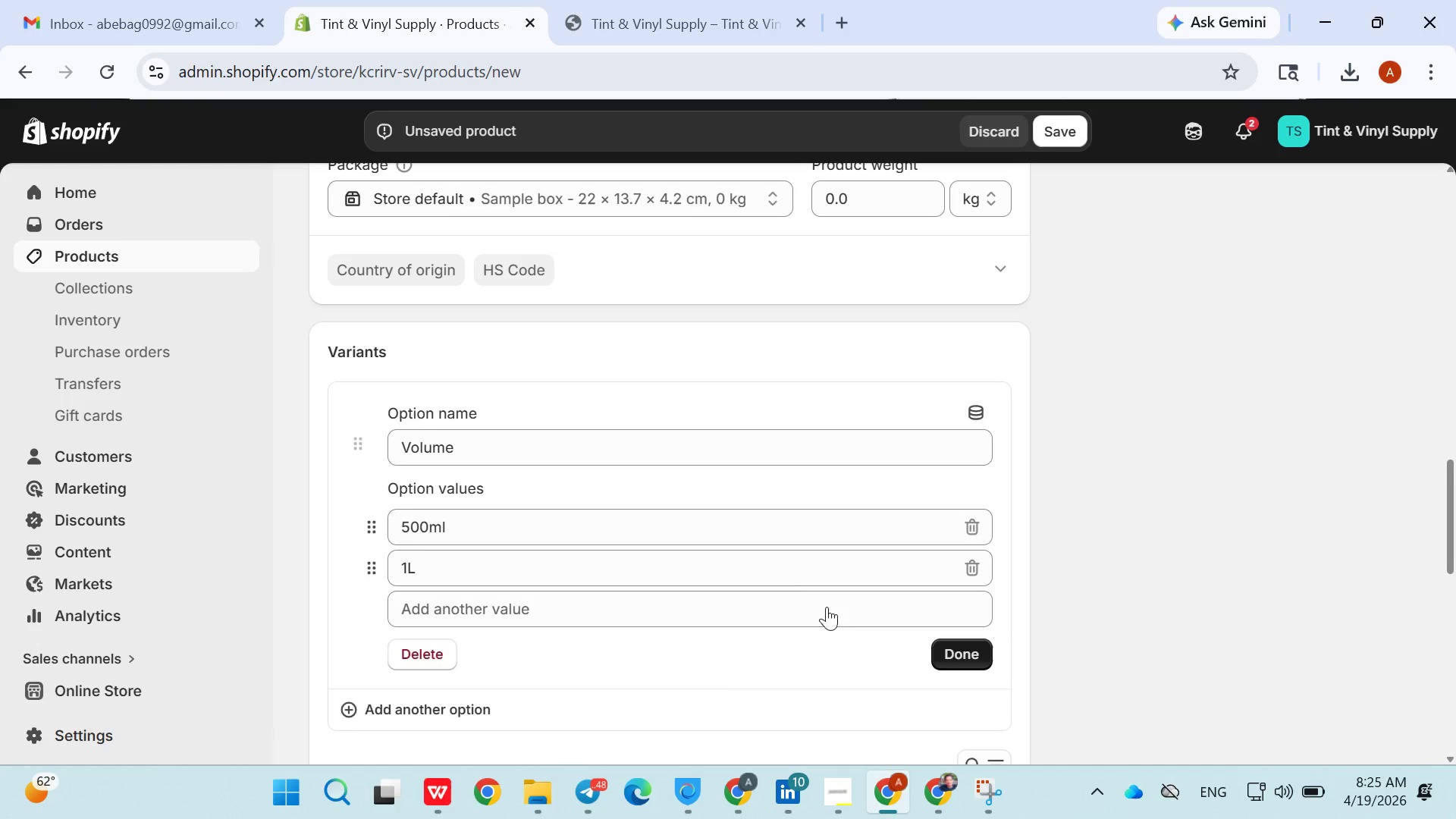 
mouse_move([787, 592])
 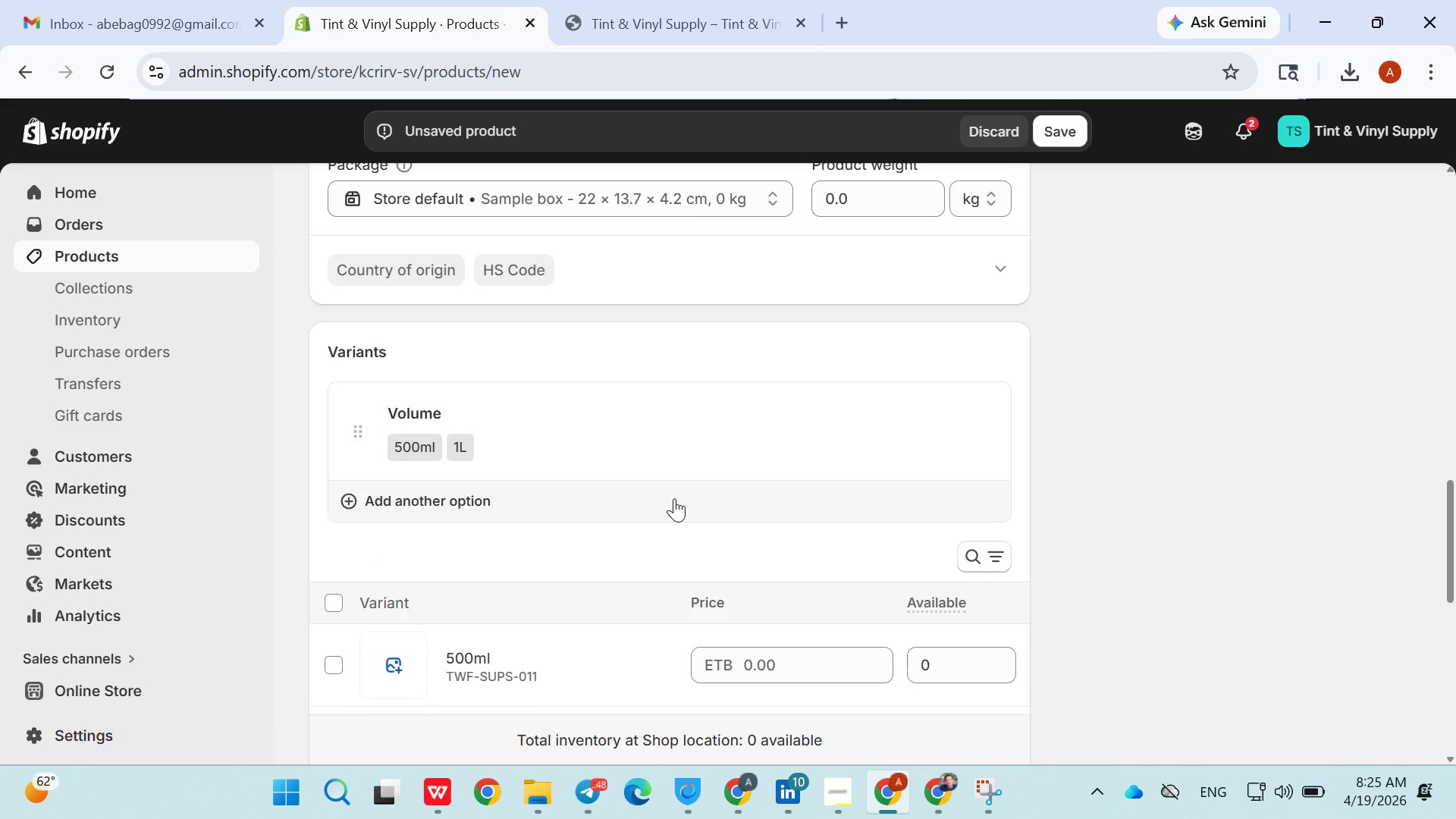 
double_click([674, 498])
 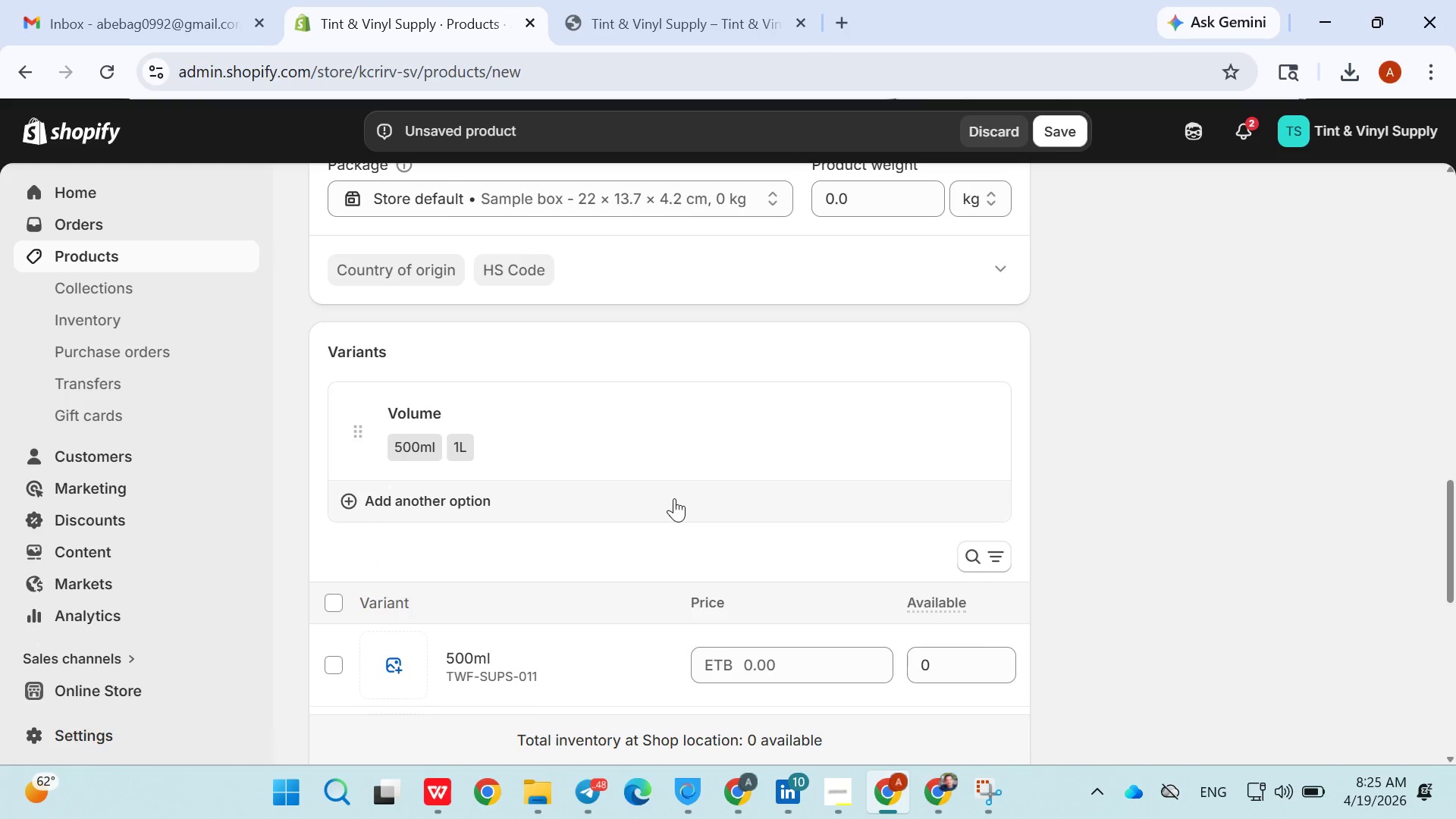 
triple_click([674, 498])
 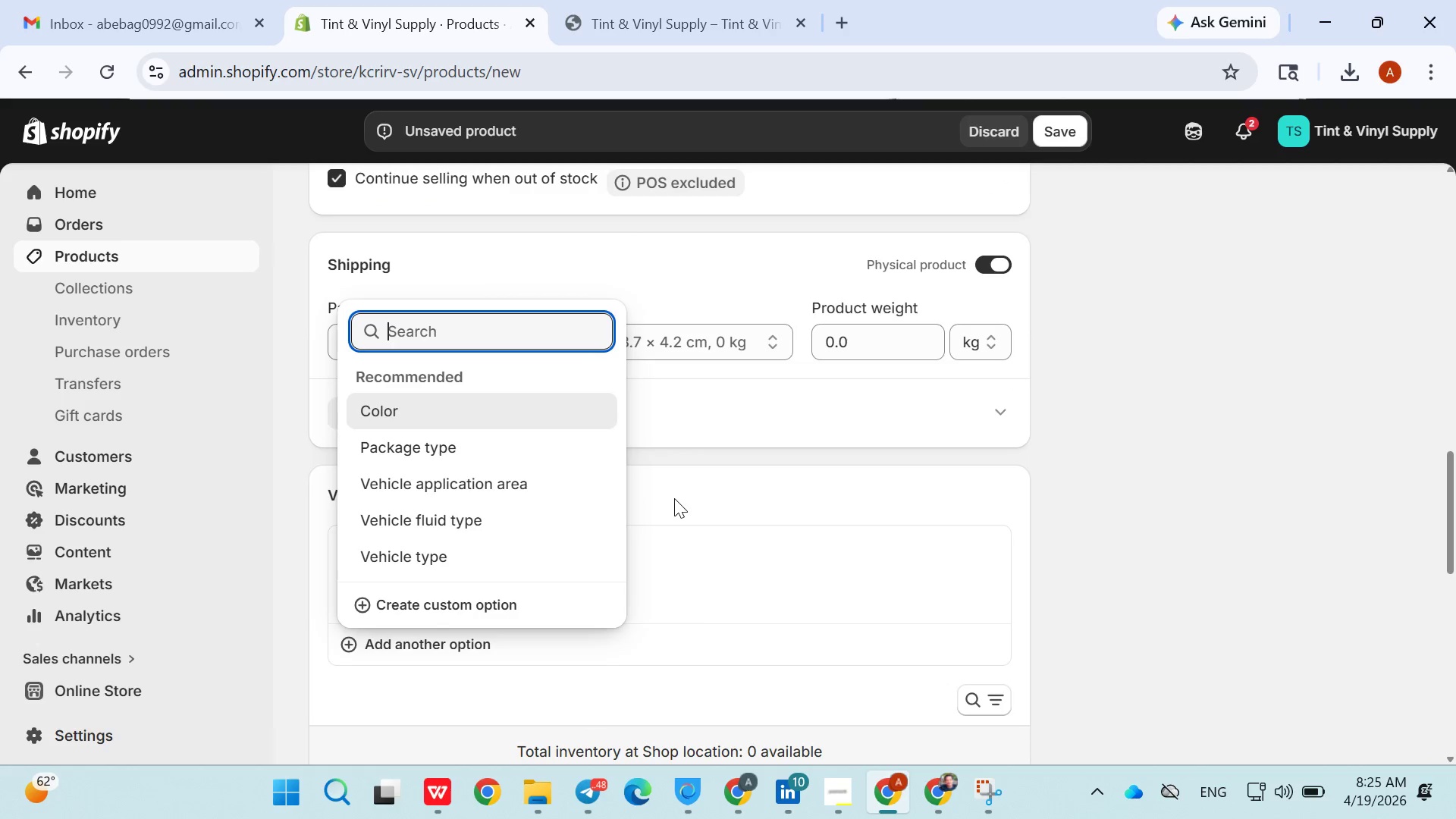 
left_click([692, 460])
 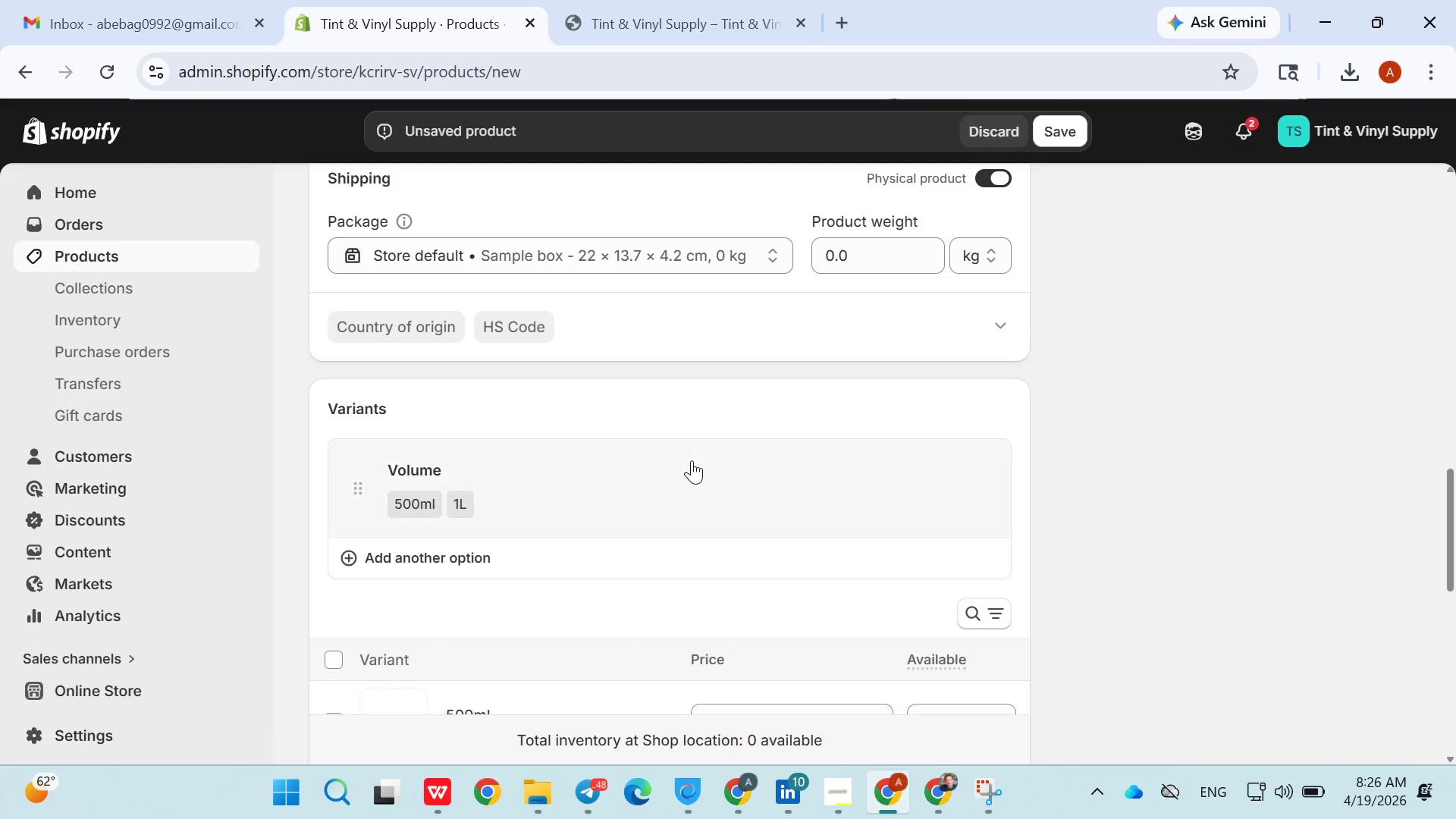 
left_click([692, 460])
 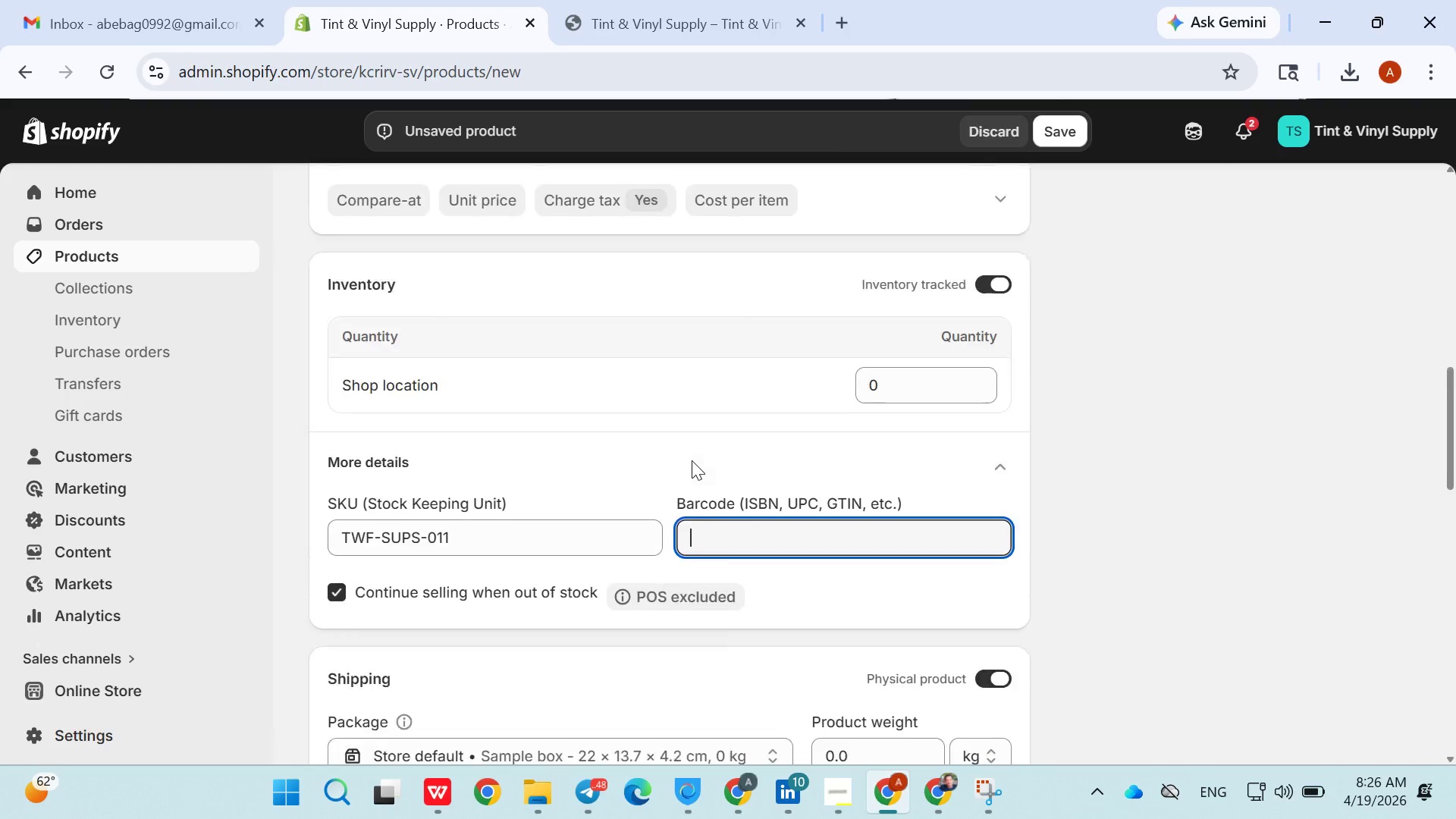 
left_click([692, 460])
 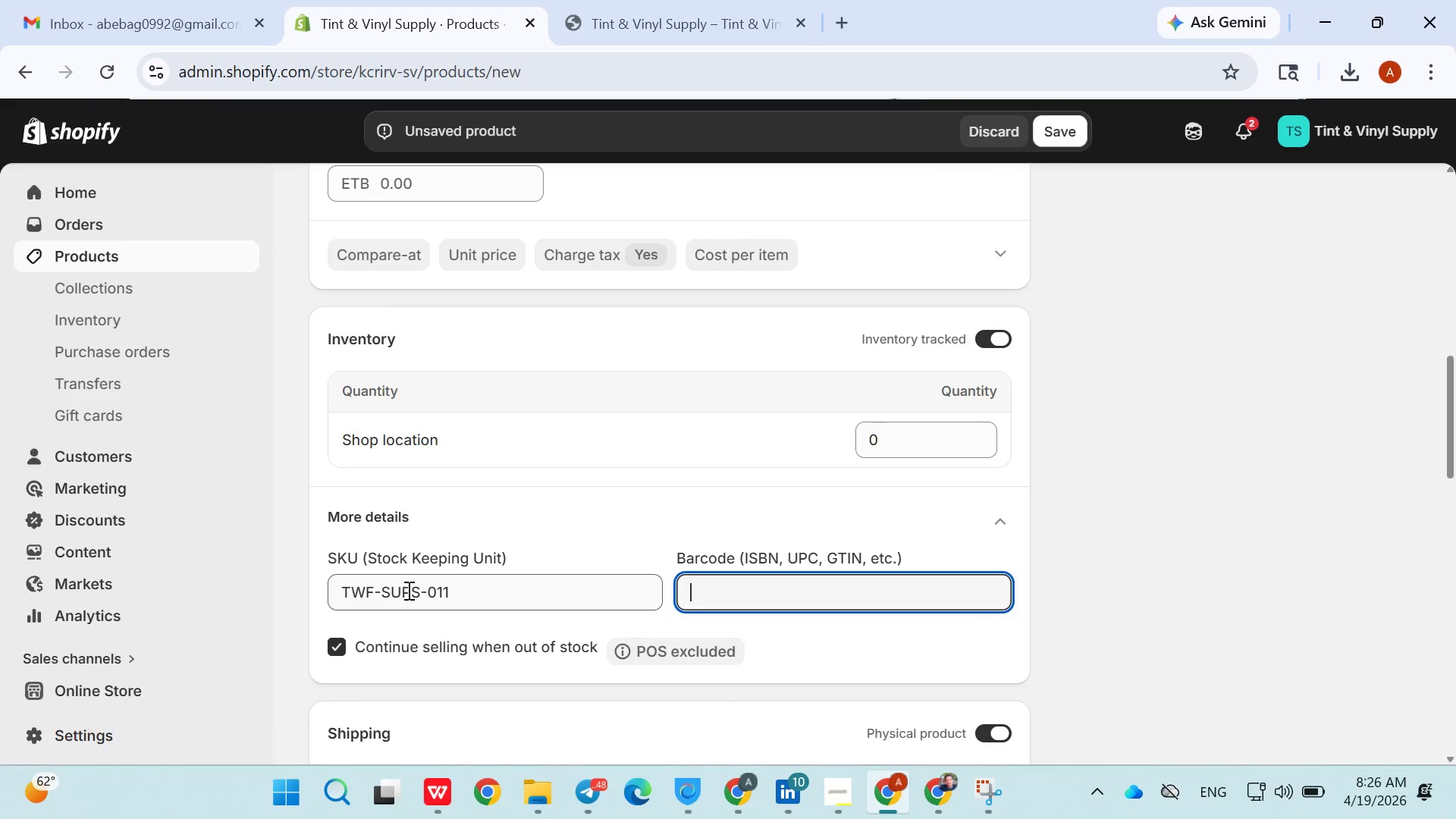 
double_click([406, 590])
 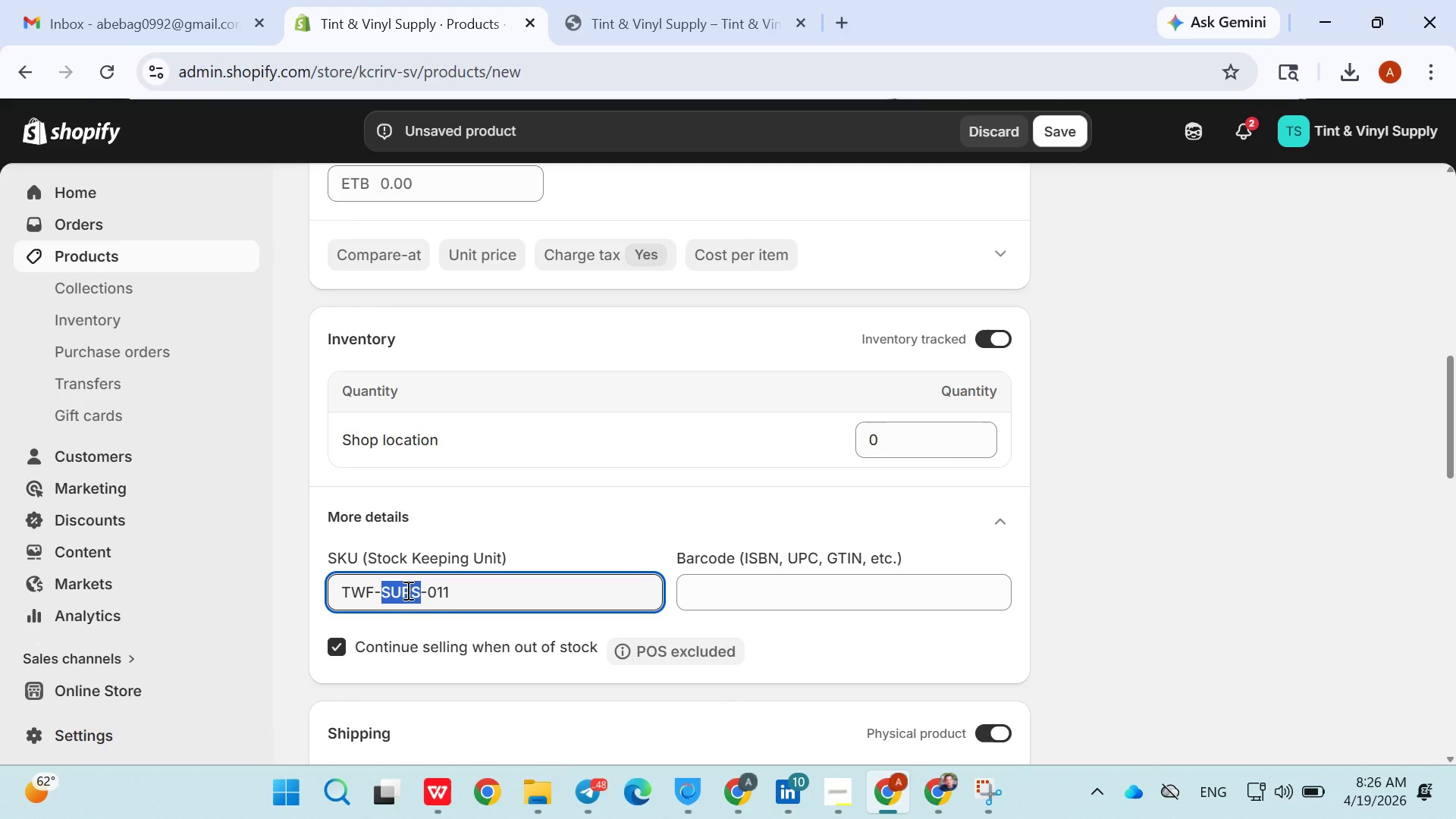 
key(Shift+S)
 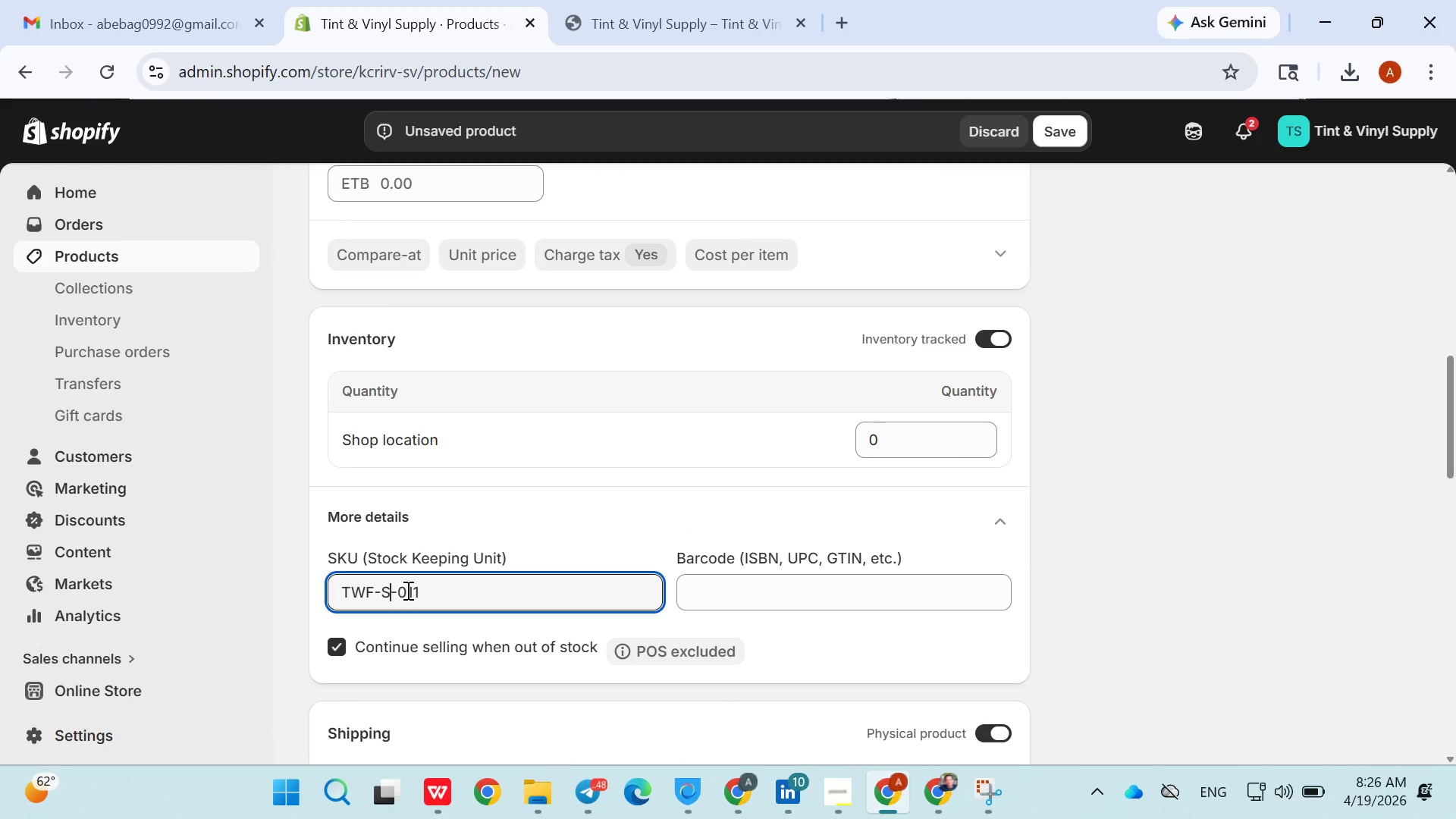 
key(Shift+ShiftRight)
 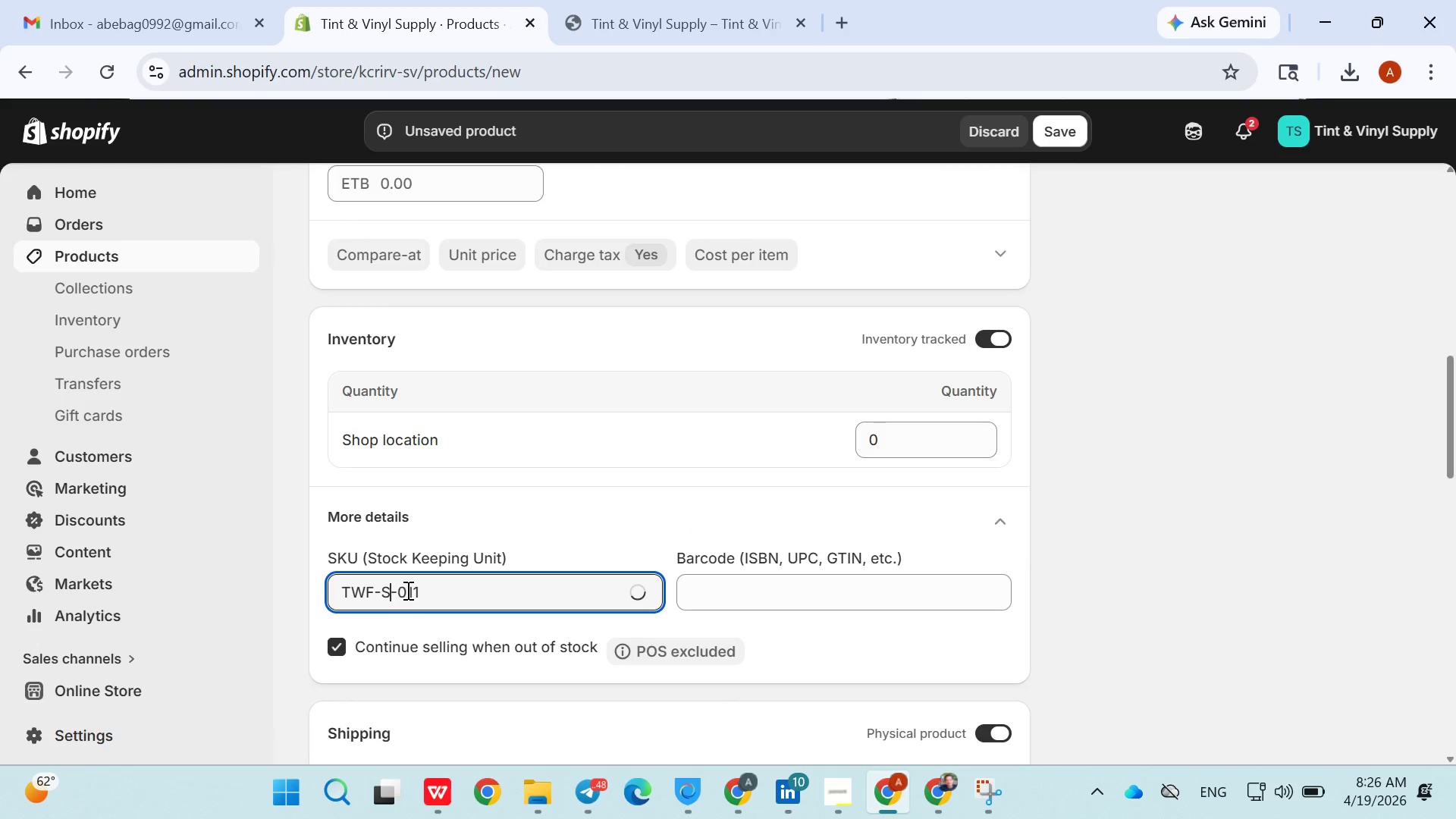 
key(Shift+P)
 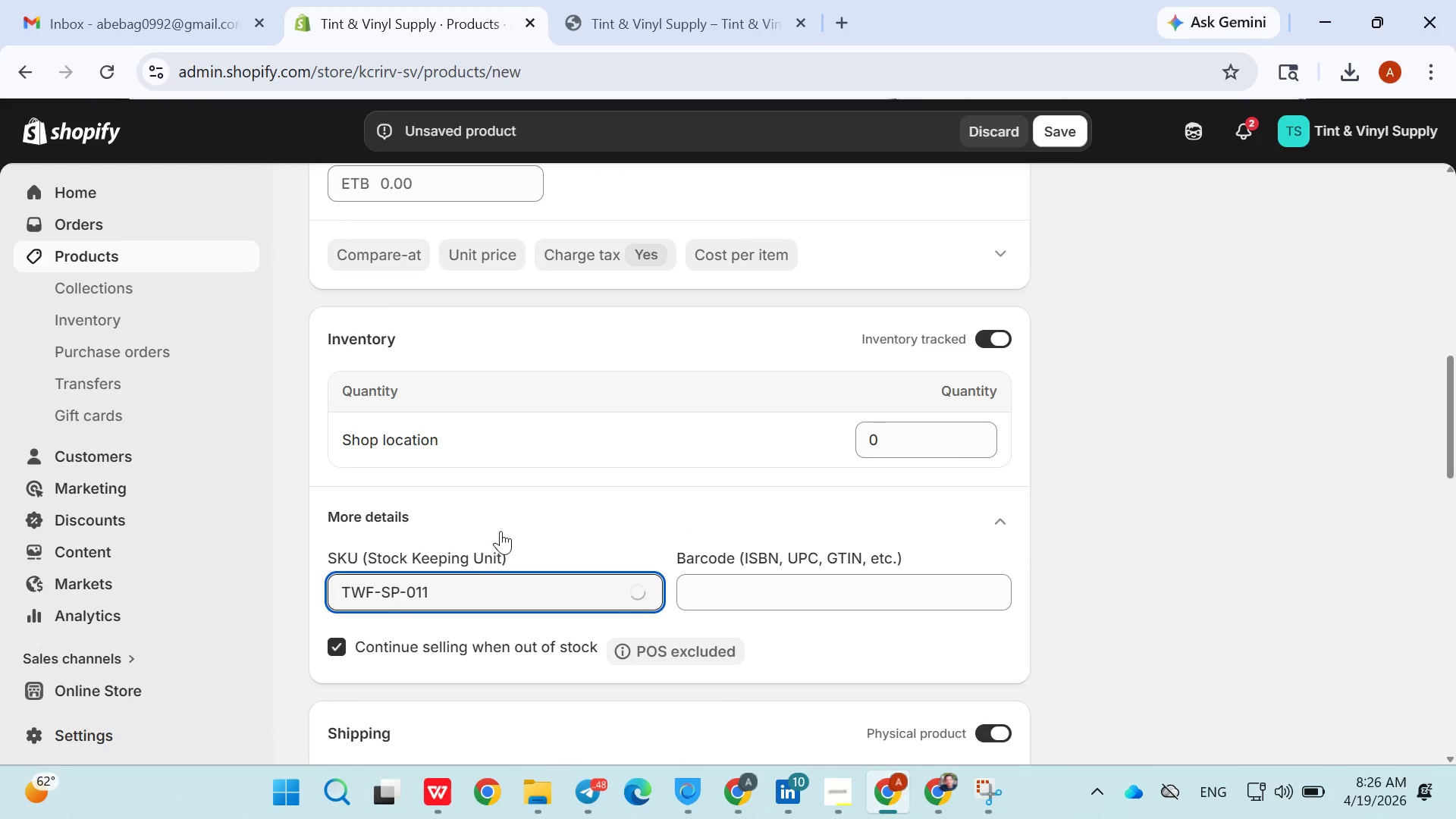 
left_click([516, 524])
 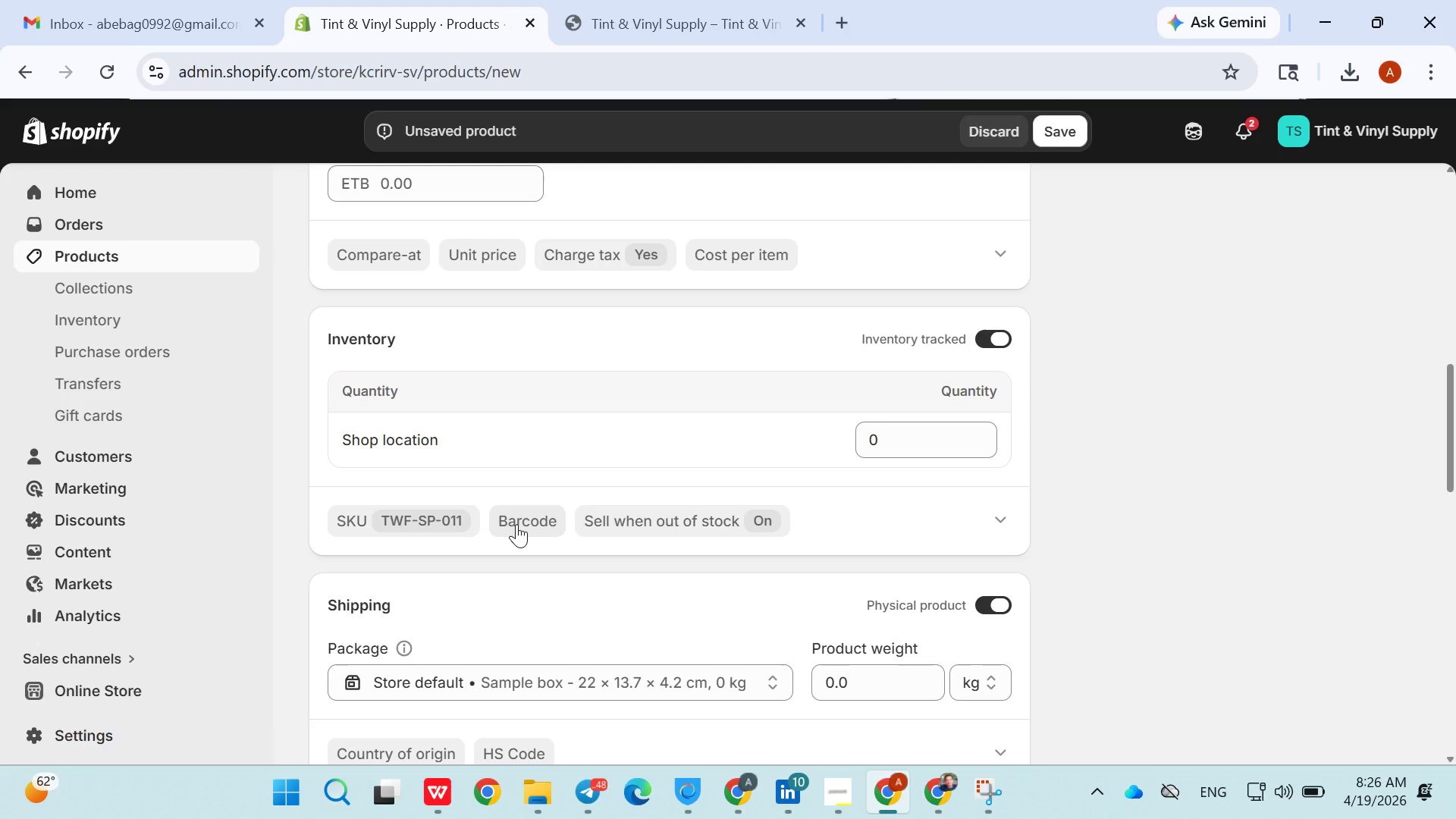 
double_click([516, 524])
 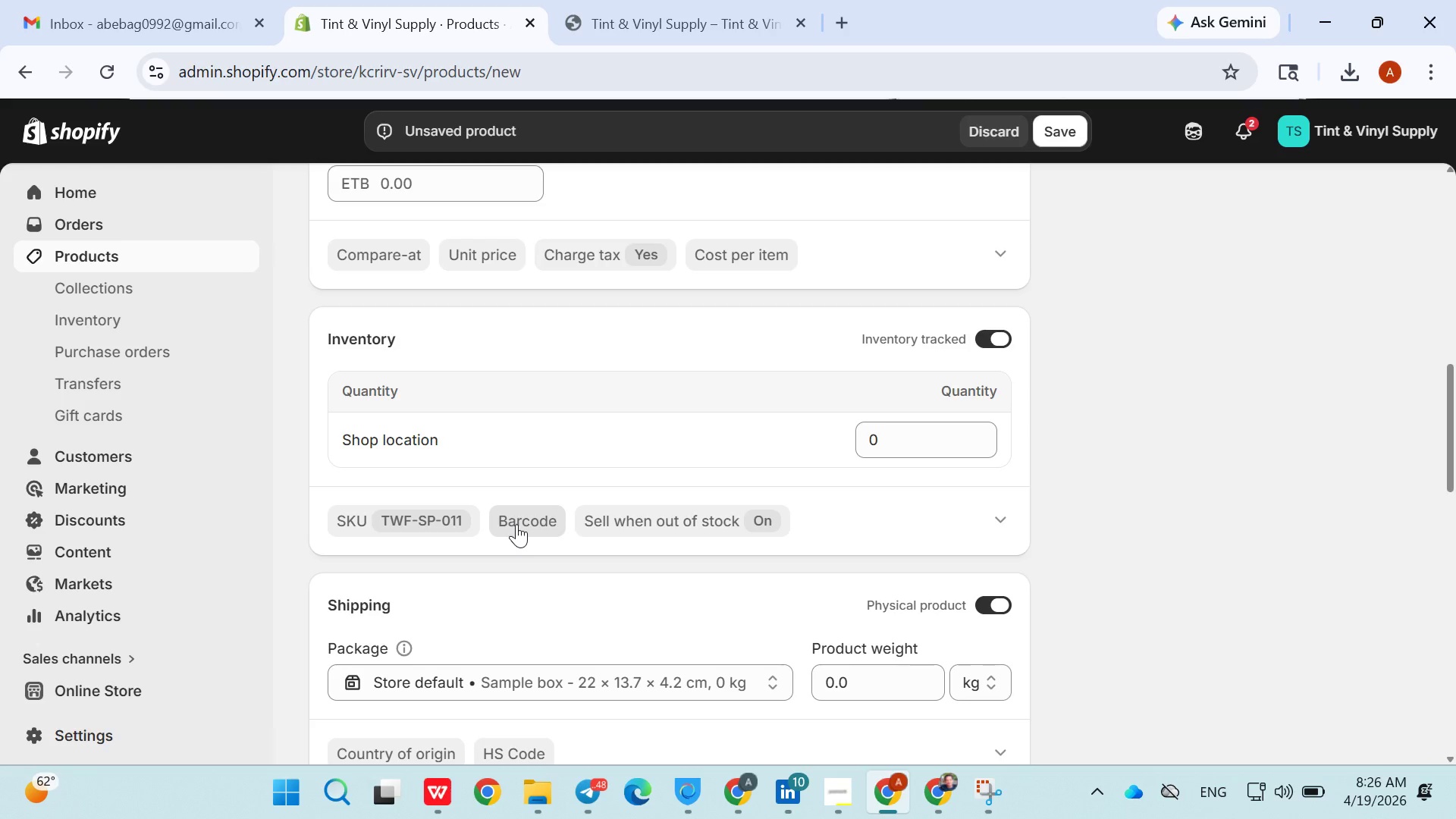 
triple_click([516, 524])
 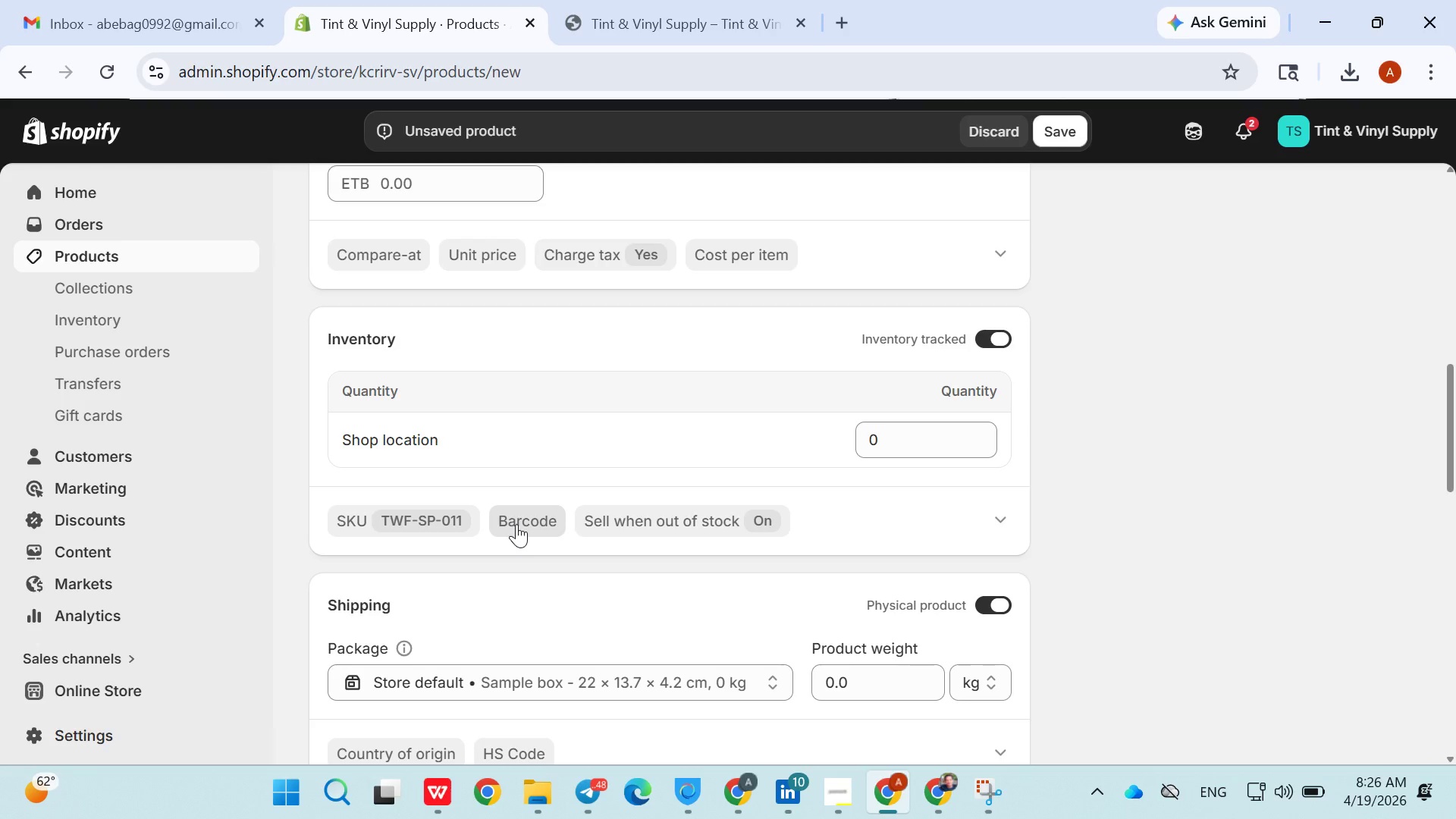 
triple_click([516, 524])
 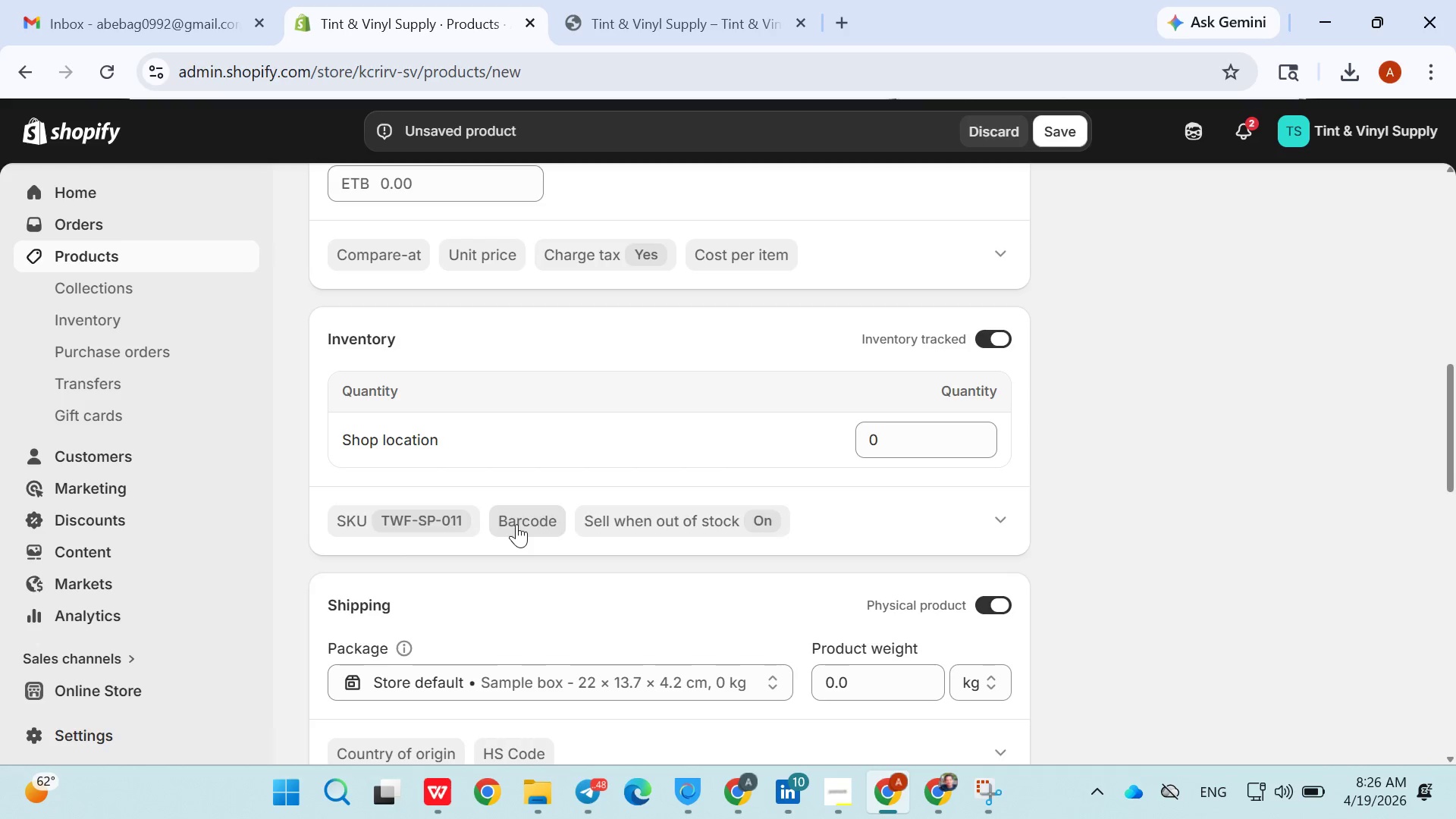 
triple_click([516, 524])
 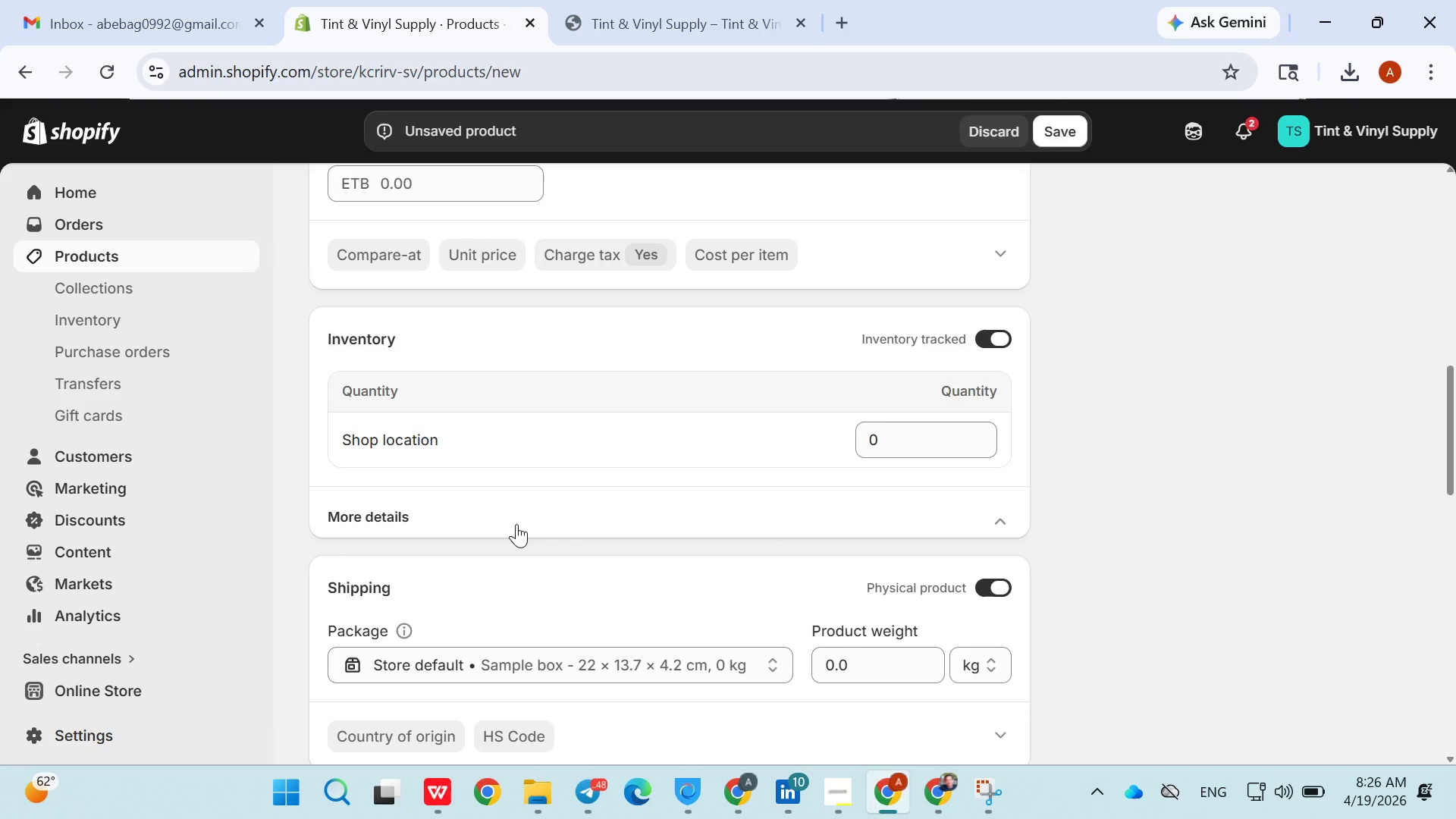 
triple_click([516, 524])
 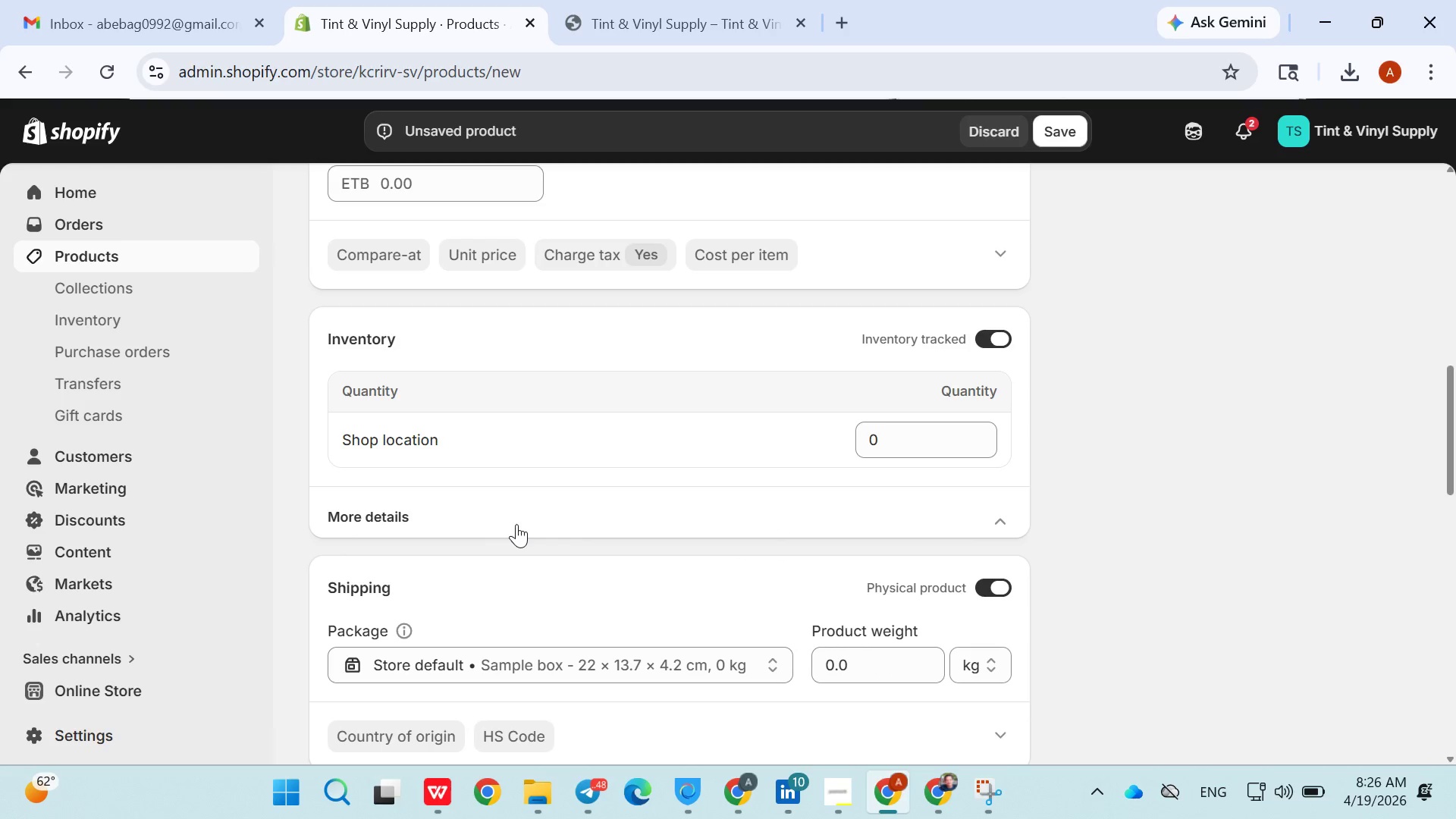 
triple_click([516, 524])
 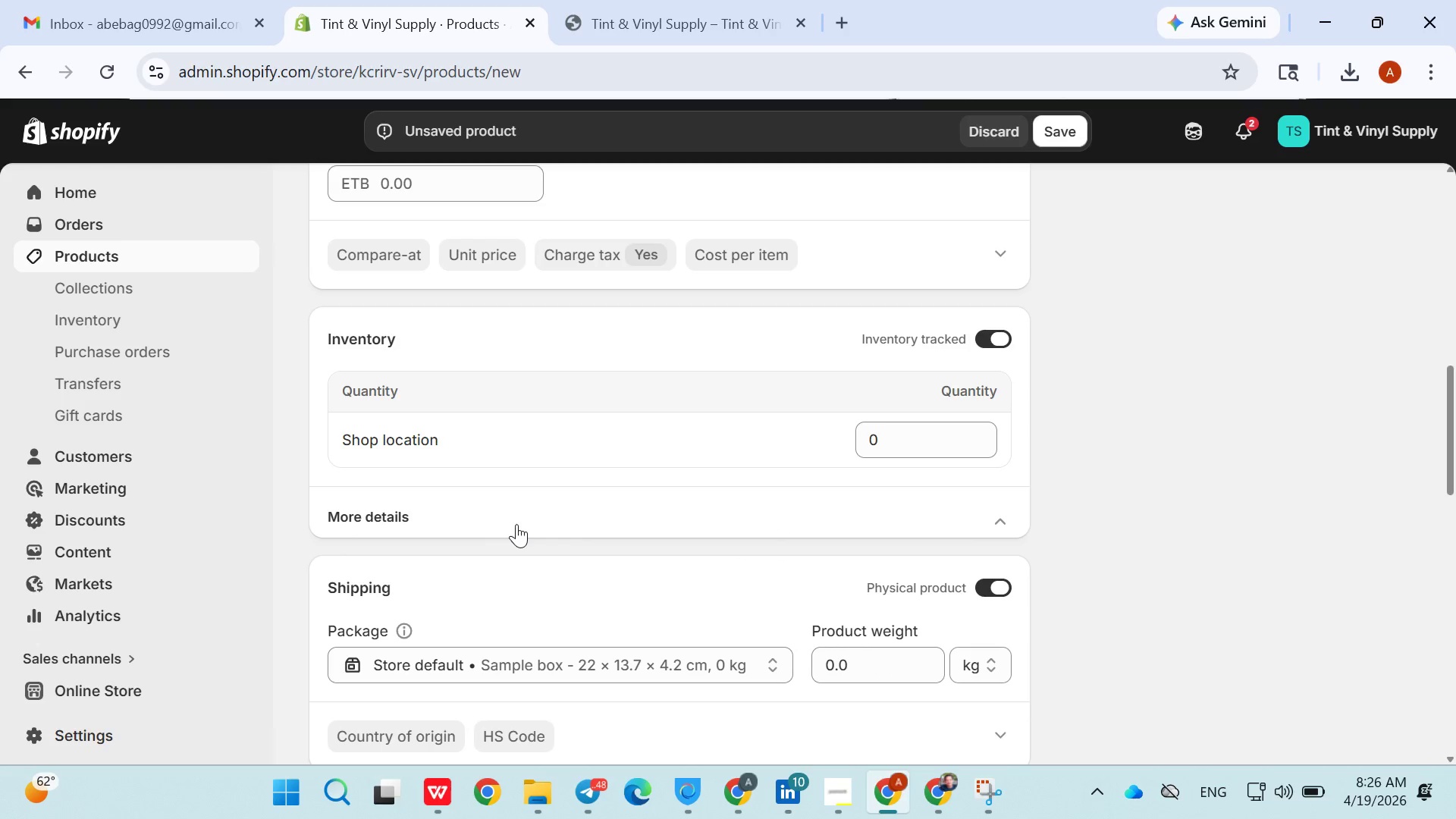 
triple_click([516, 524])
 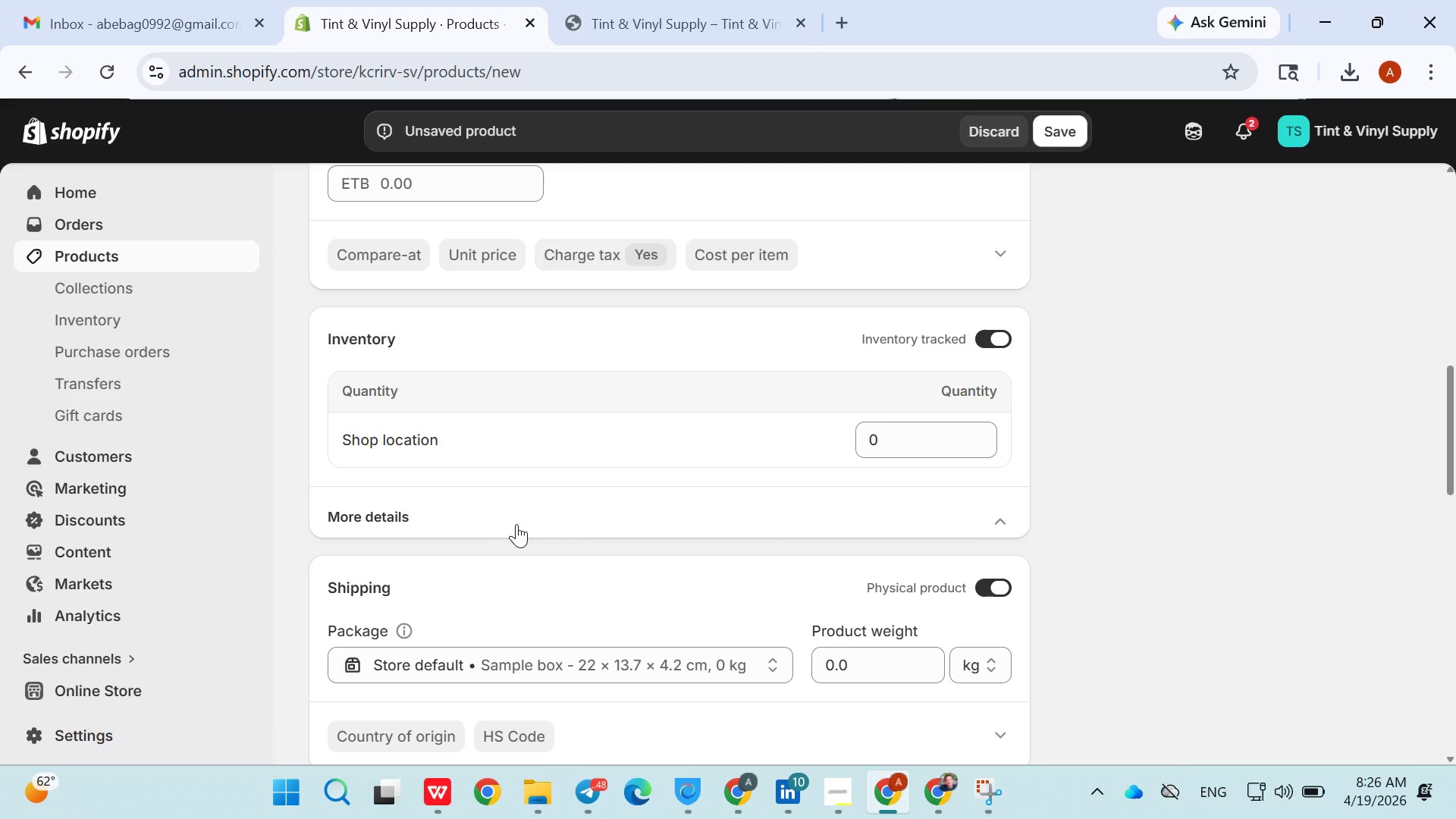 
triple_click([516, 524])
 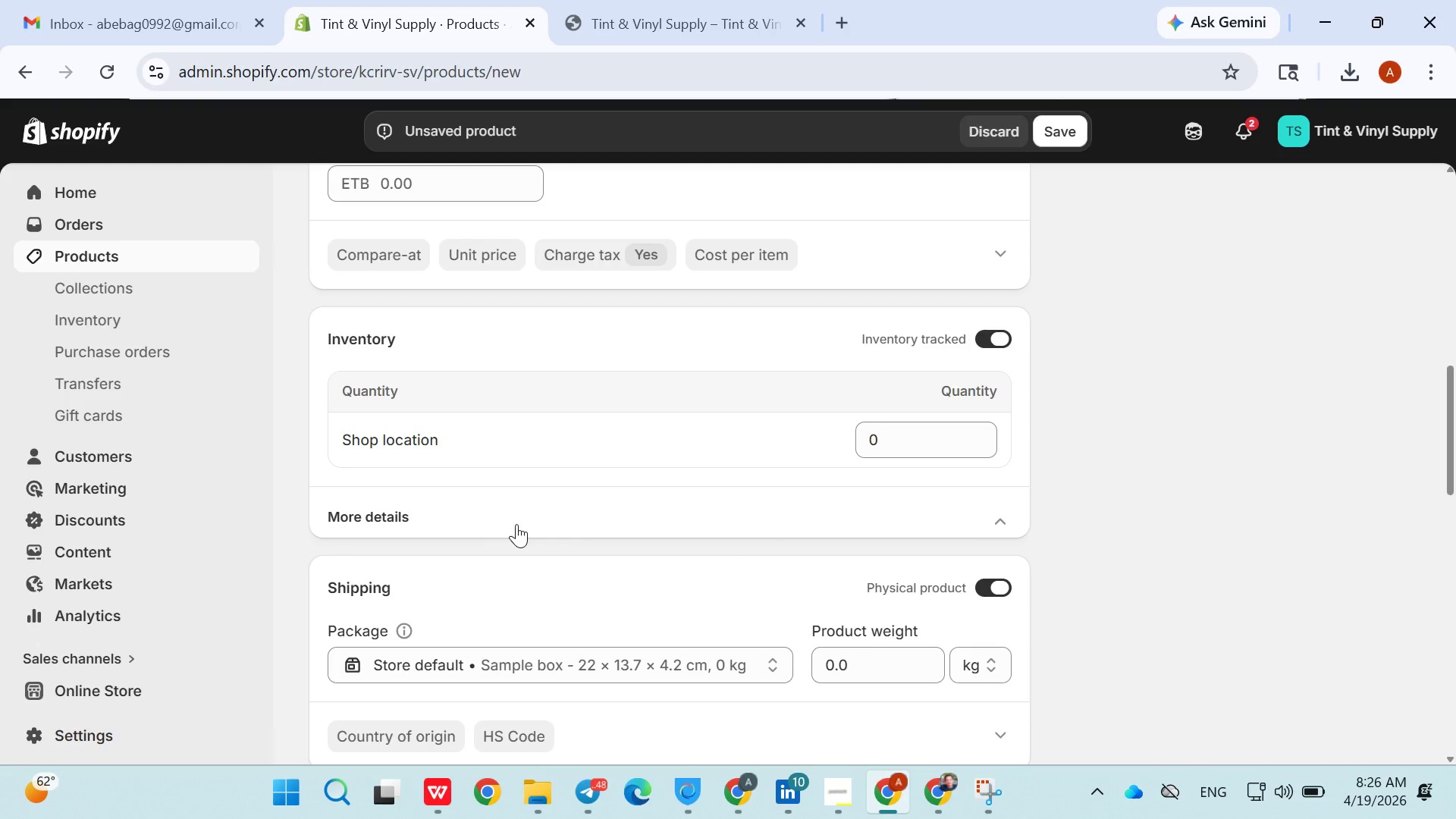 
triple_click([516, 524])
 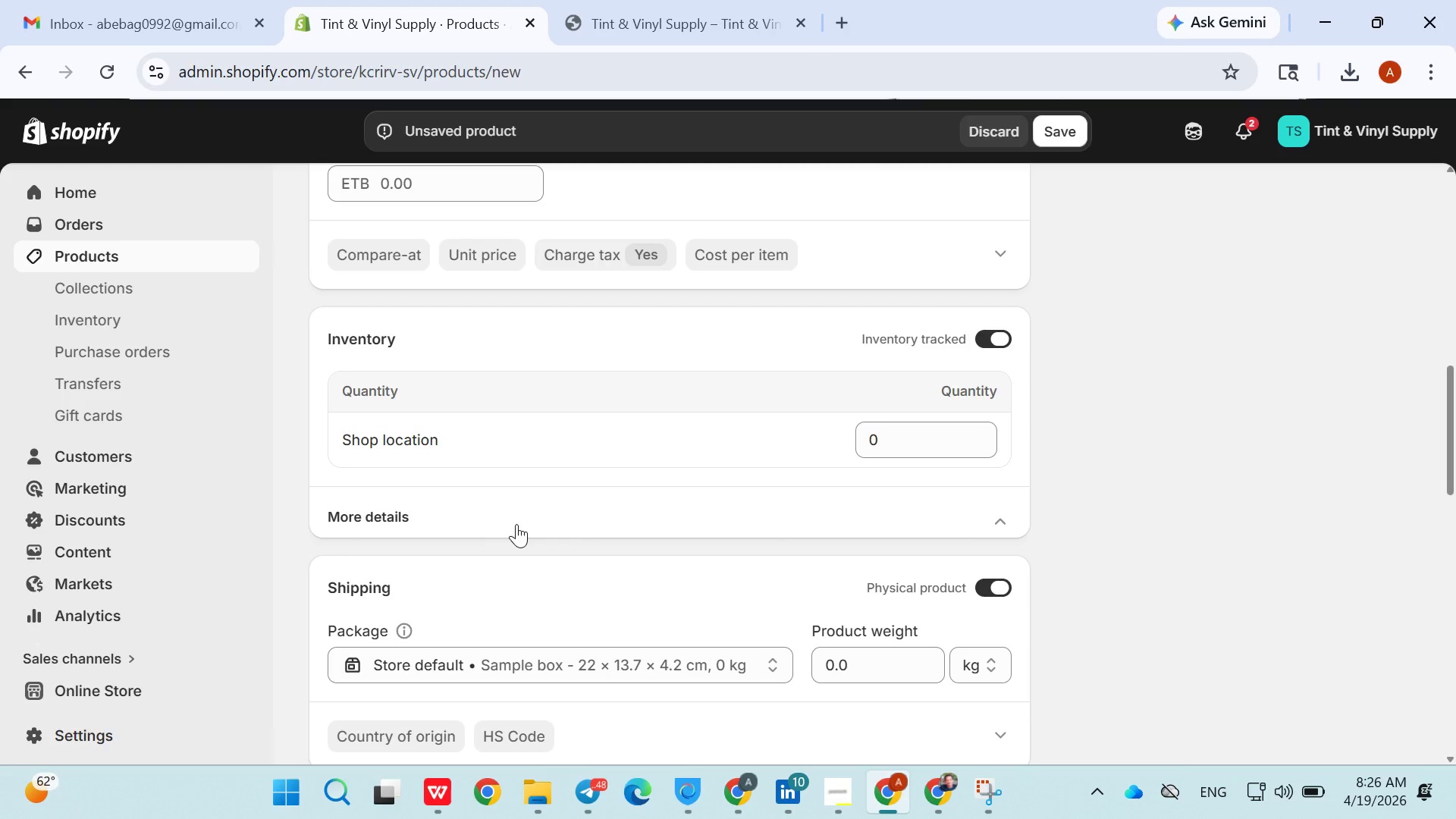 
triple_click([516, 524])
 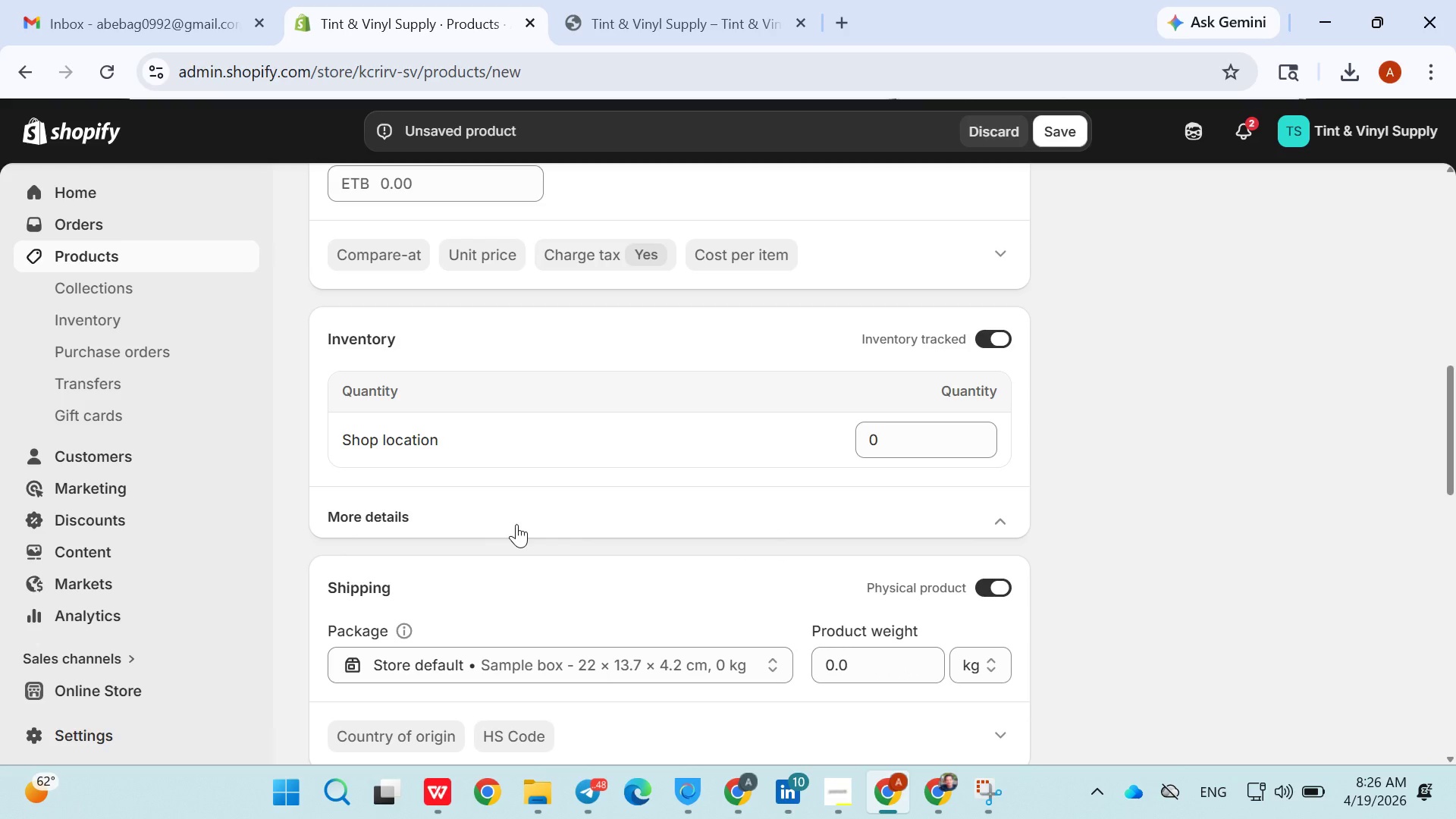 
triple_click([516, 524])
 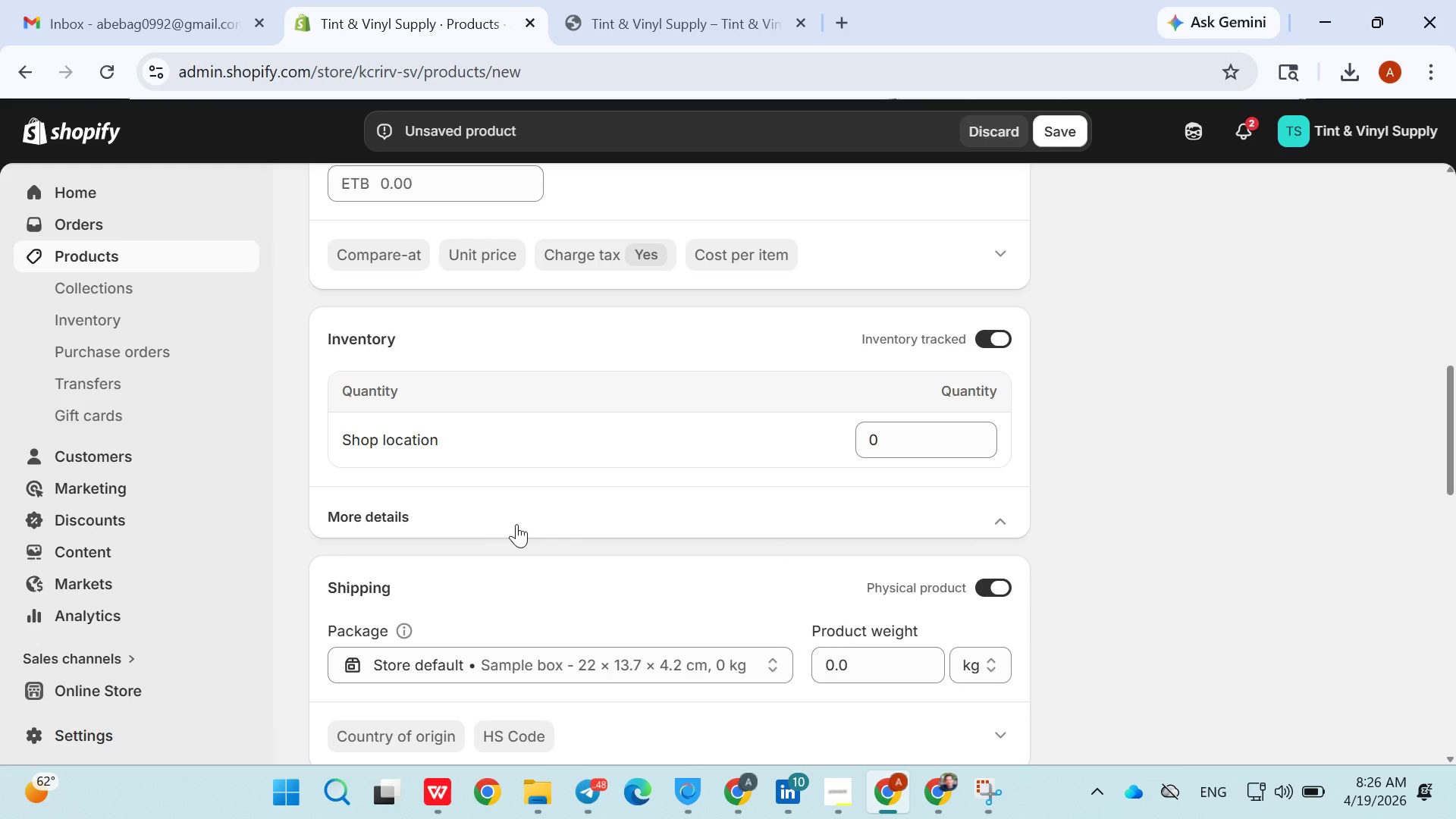 
triple_click([516, 524])
 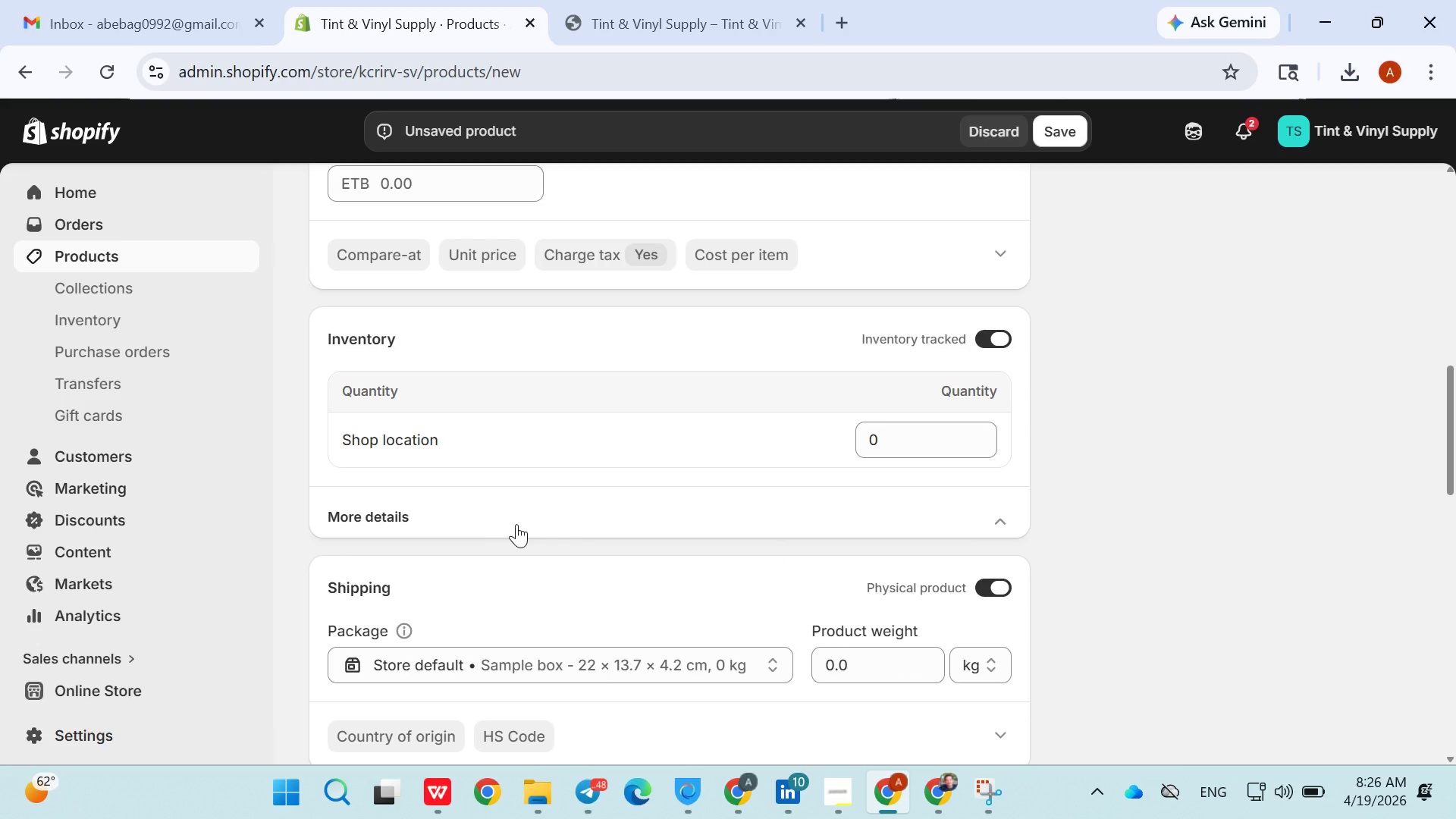 
triple_click([516, 524])
 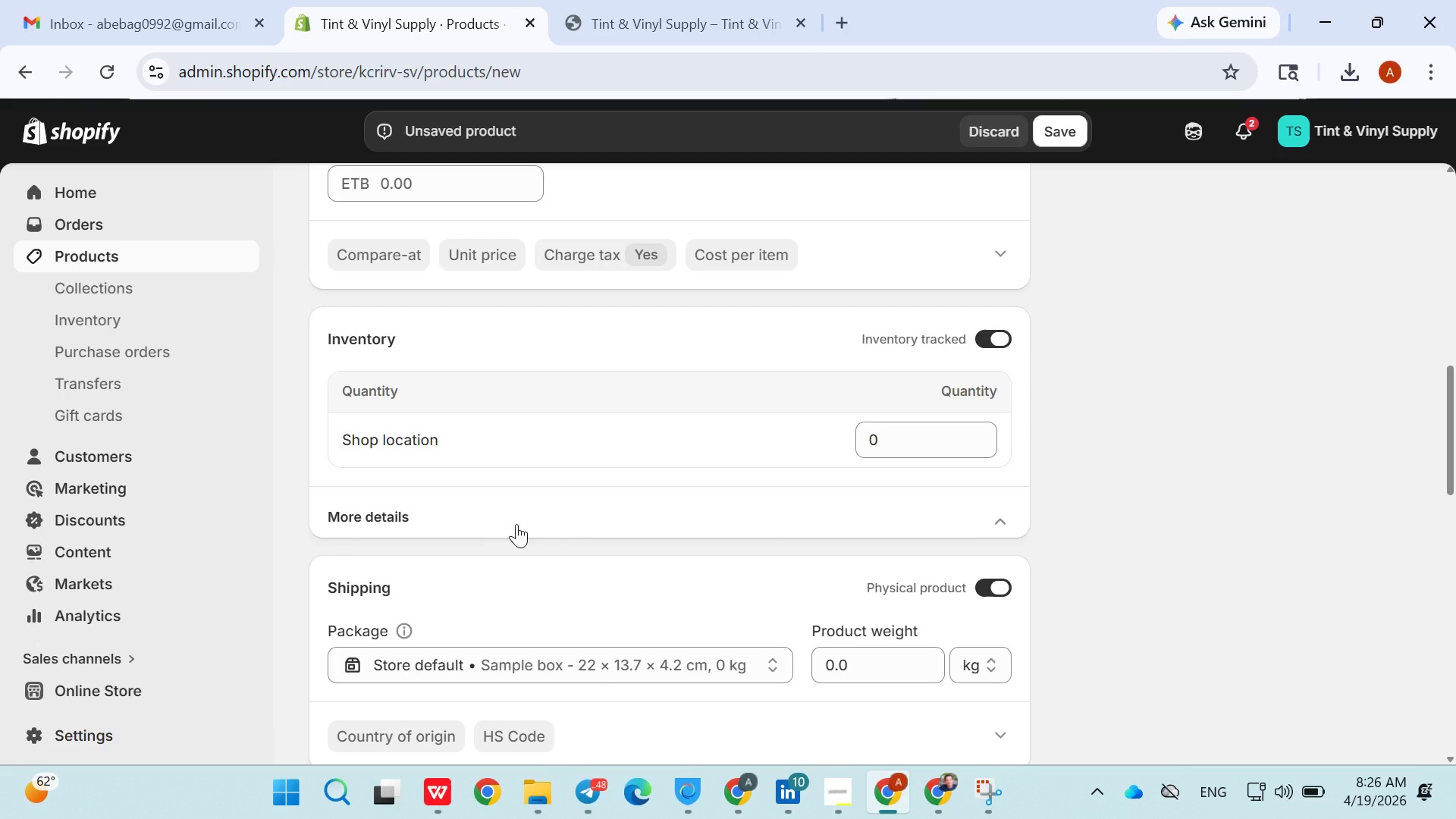 
triple_click([516, 524])
 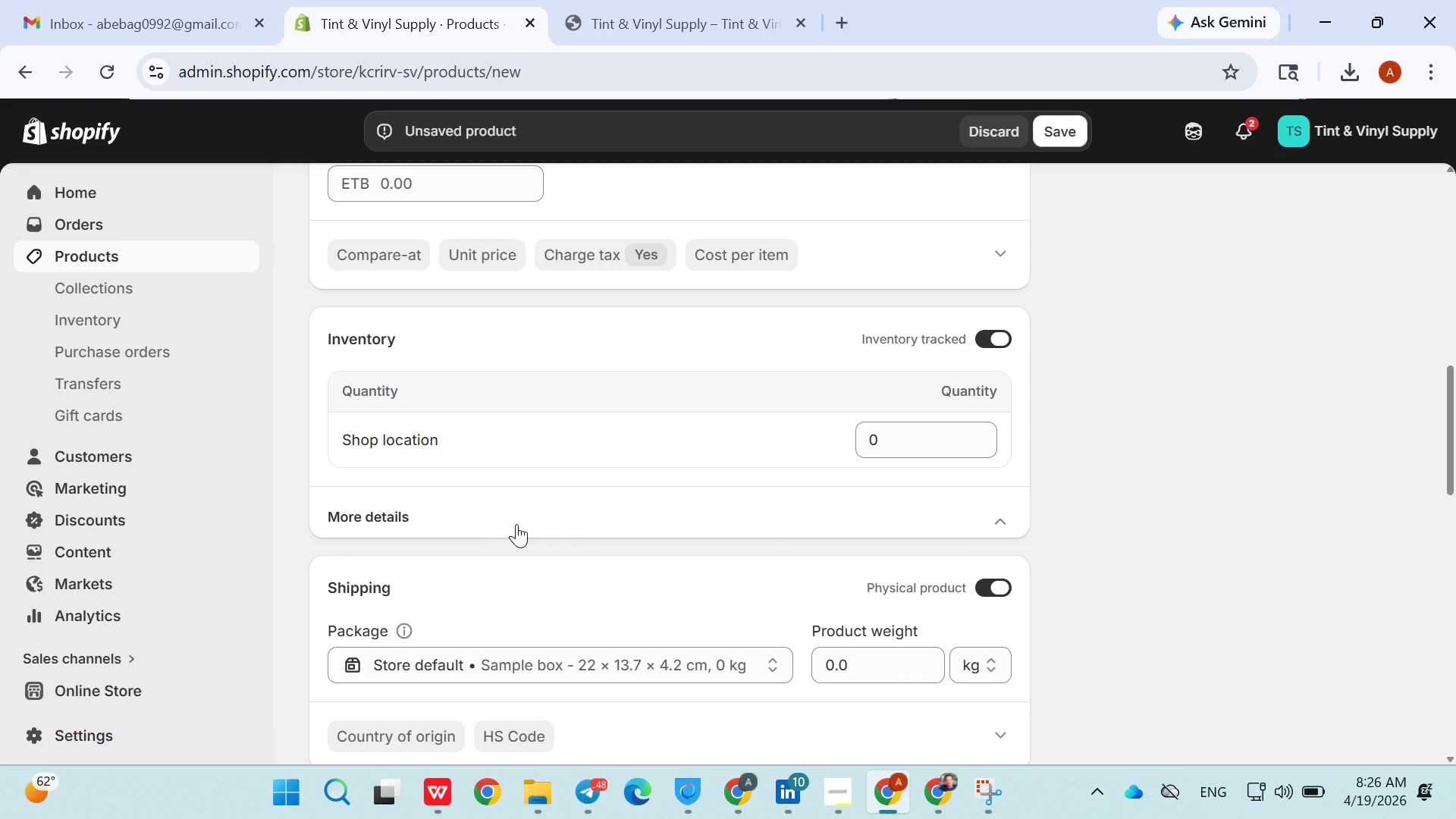 
triple_click([516, 524])
 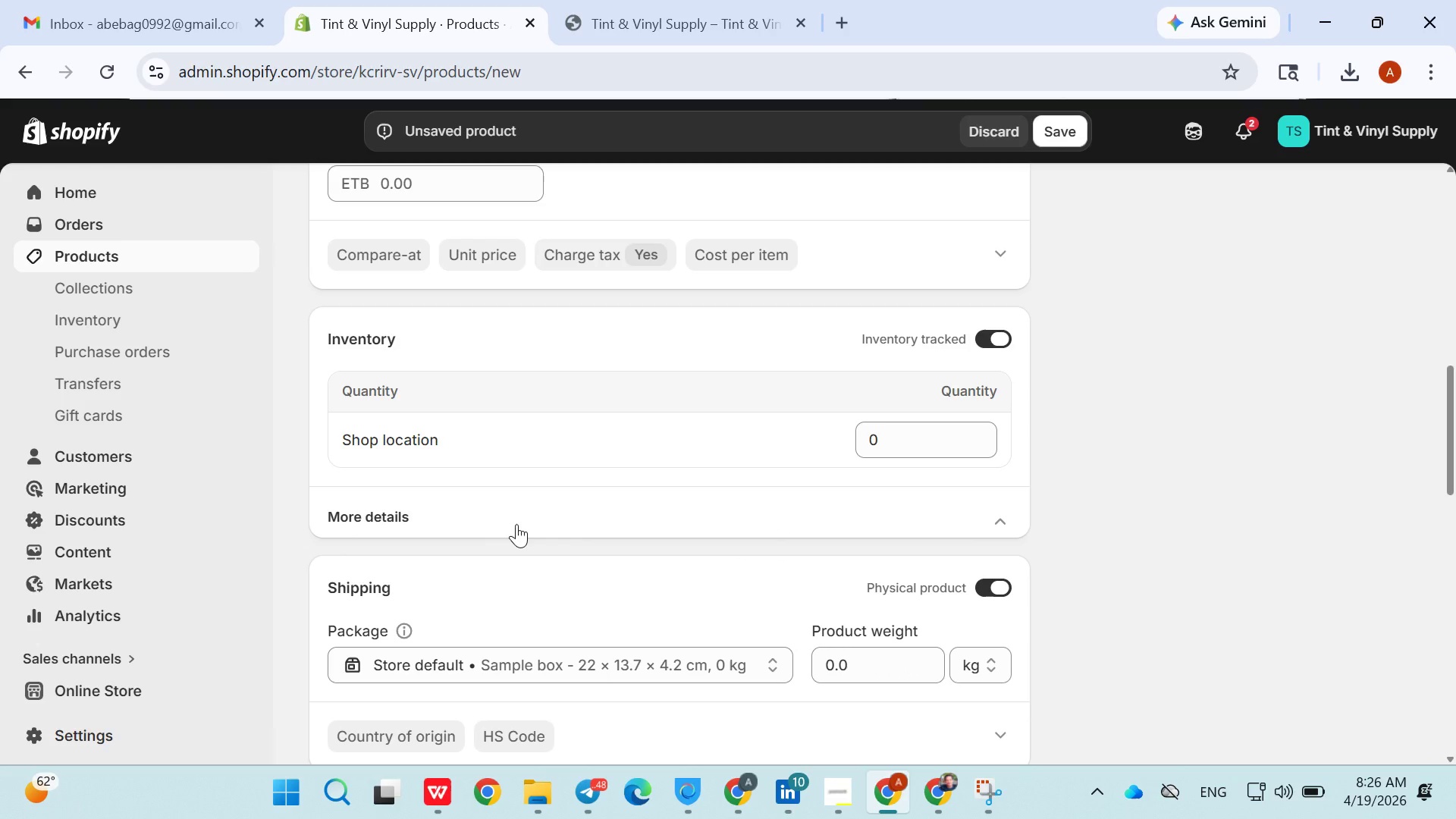 
triple_click([516, 524])
 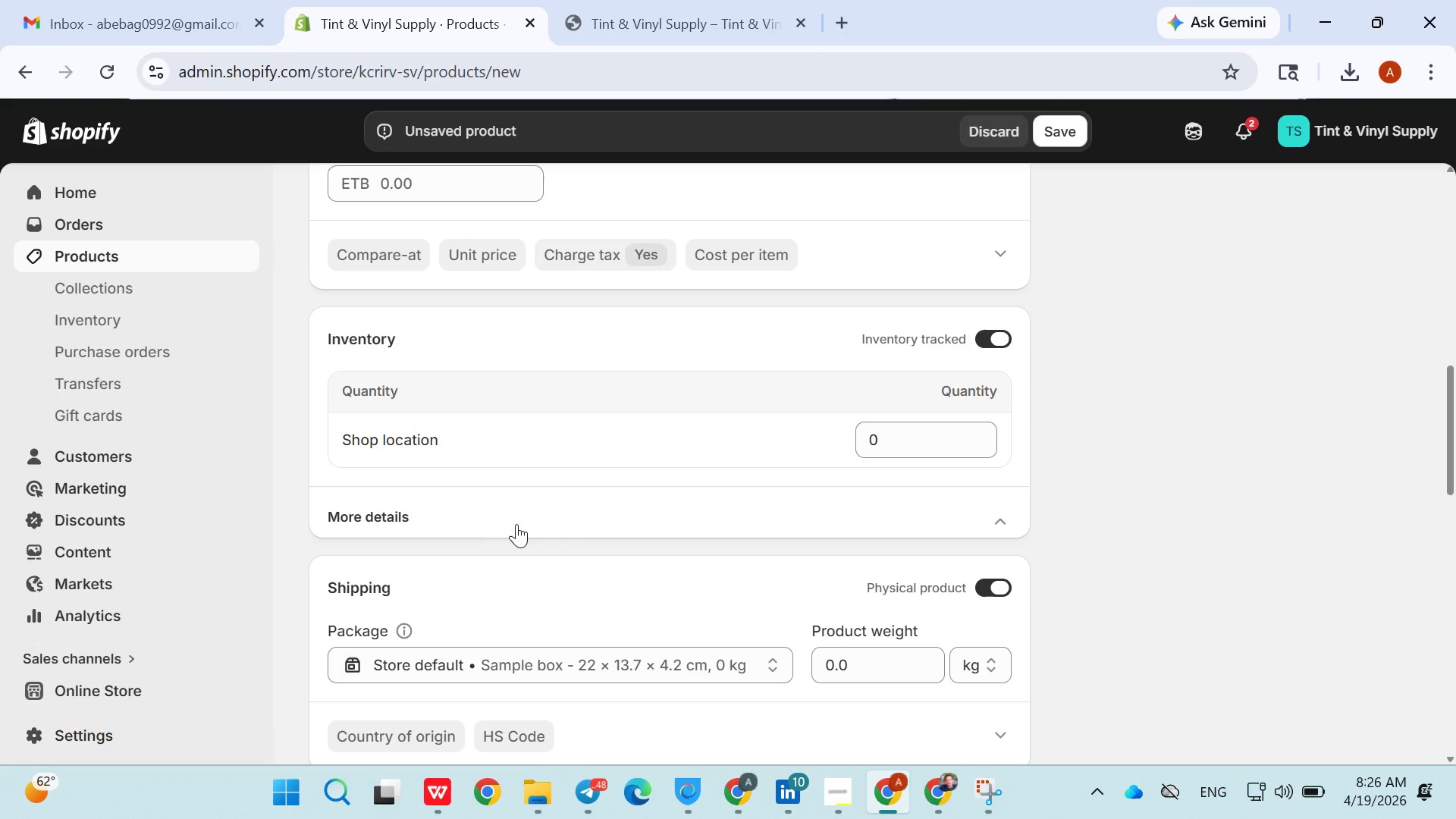 
triple_click([516, 524])
 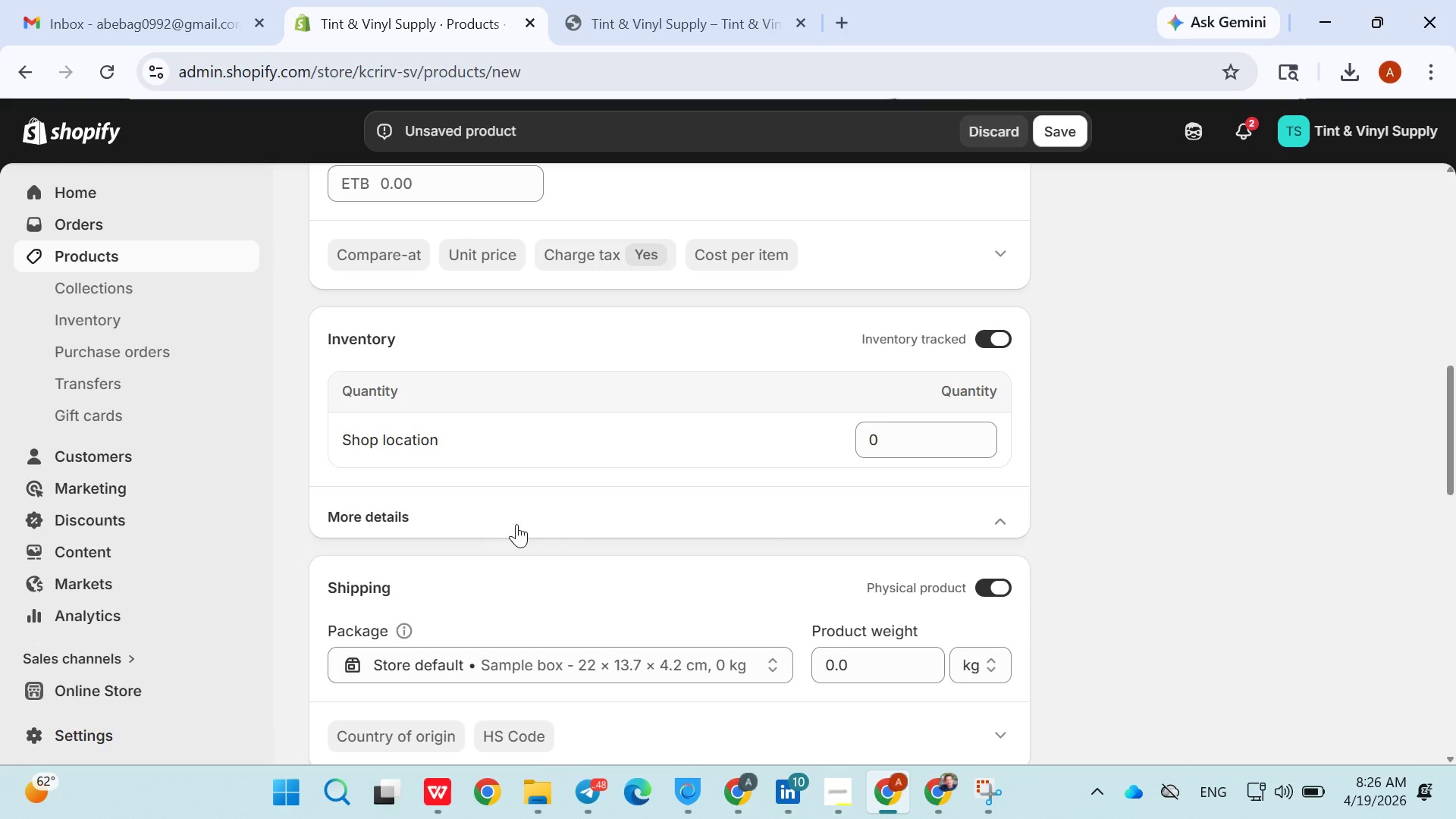 
triple_click([516, 524])
 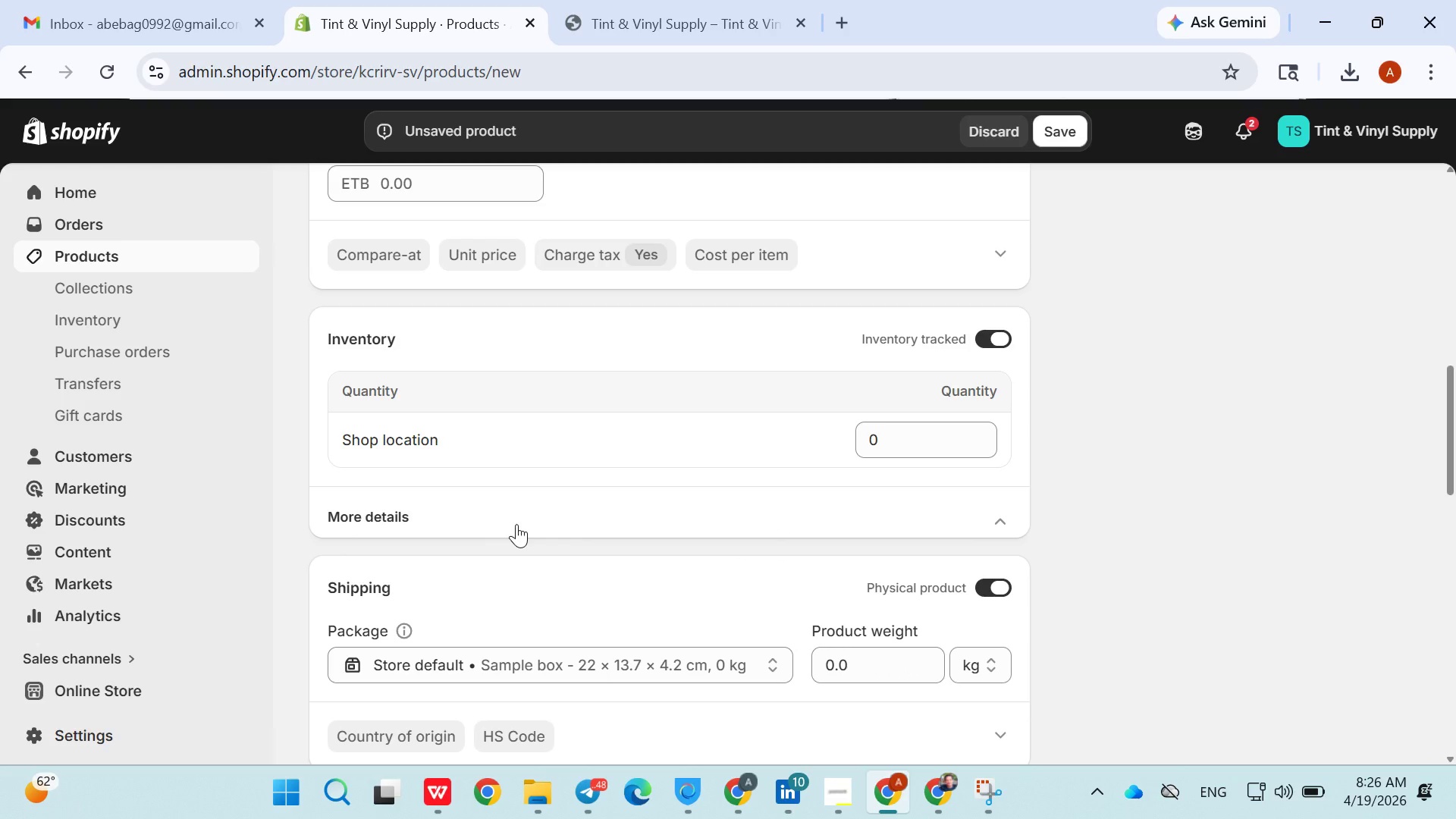 
triple_click([516, 524])
 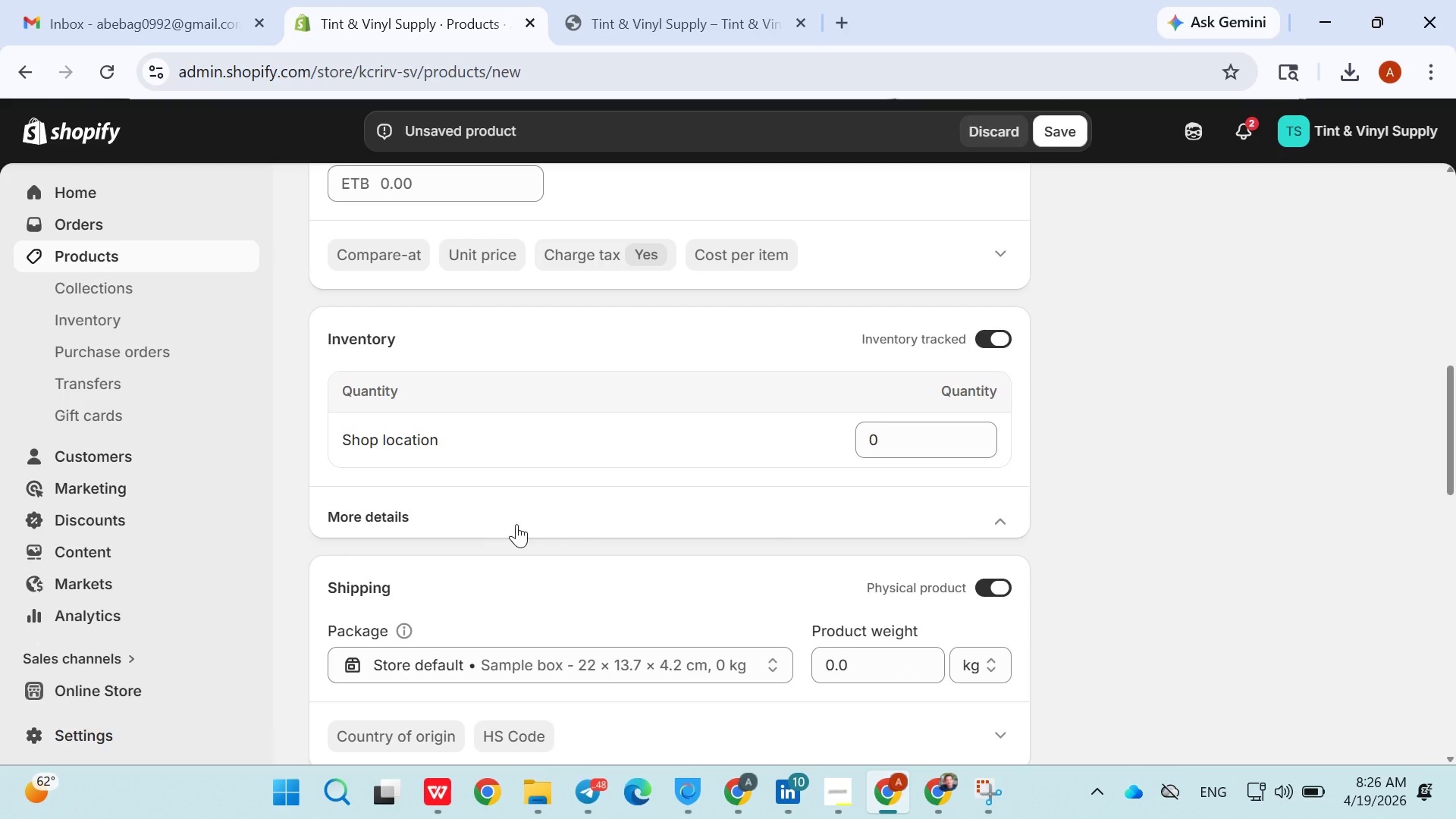 
triple_click([516, 524])
 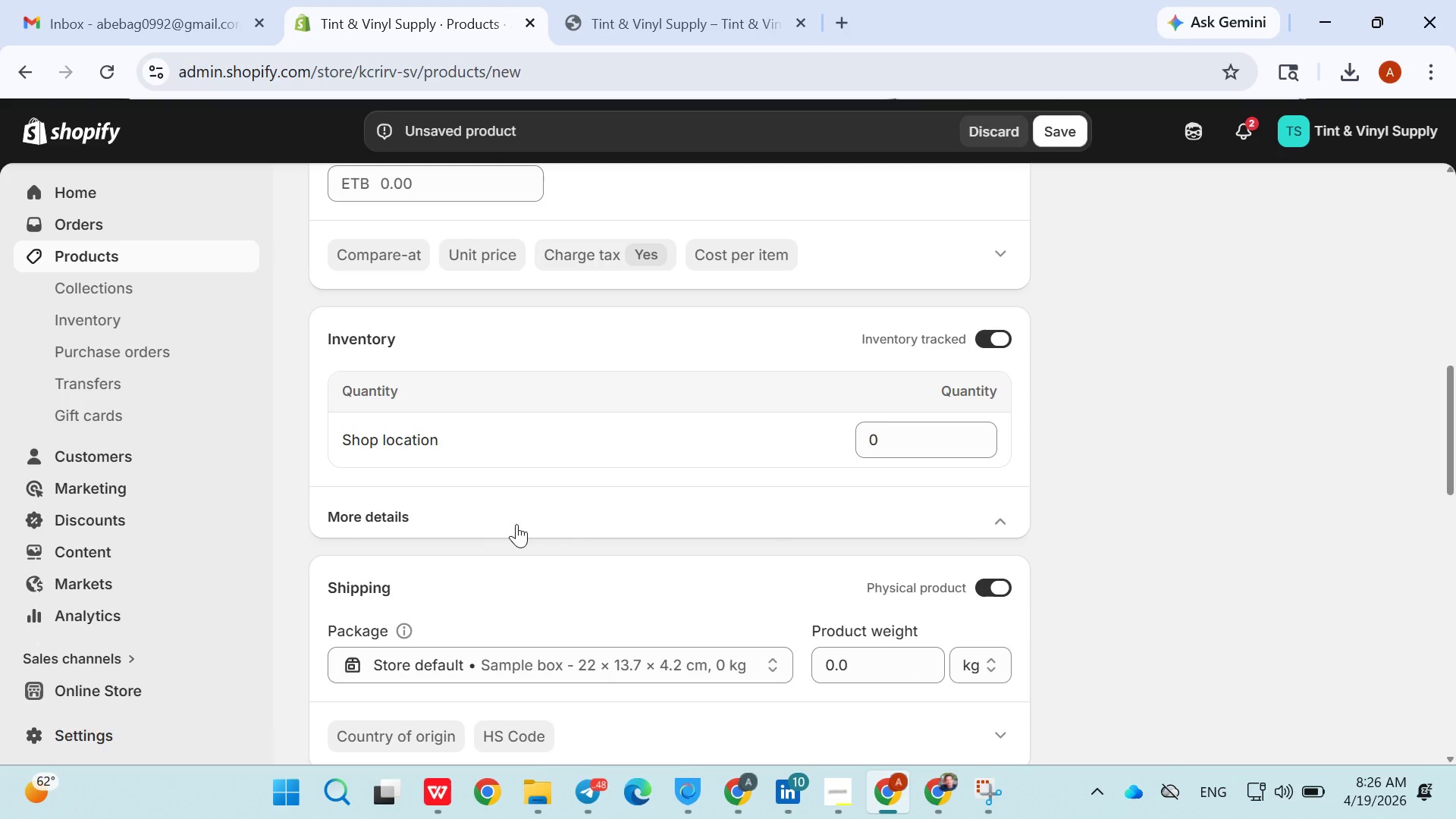 
triple_click([516, 524])
 